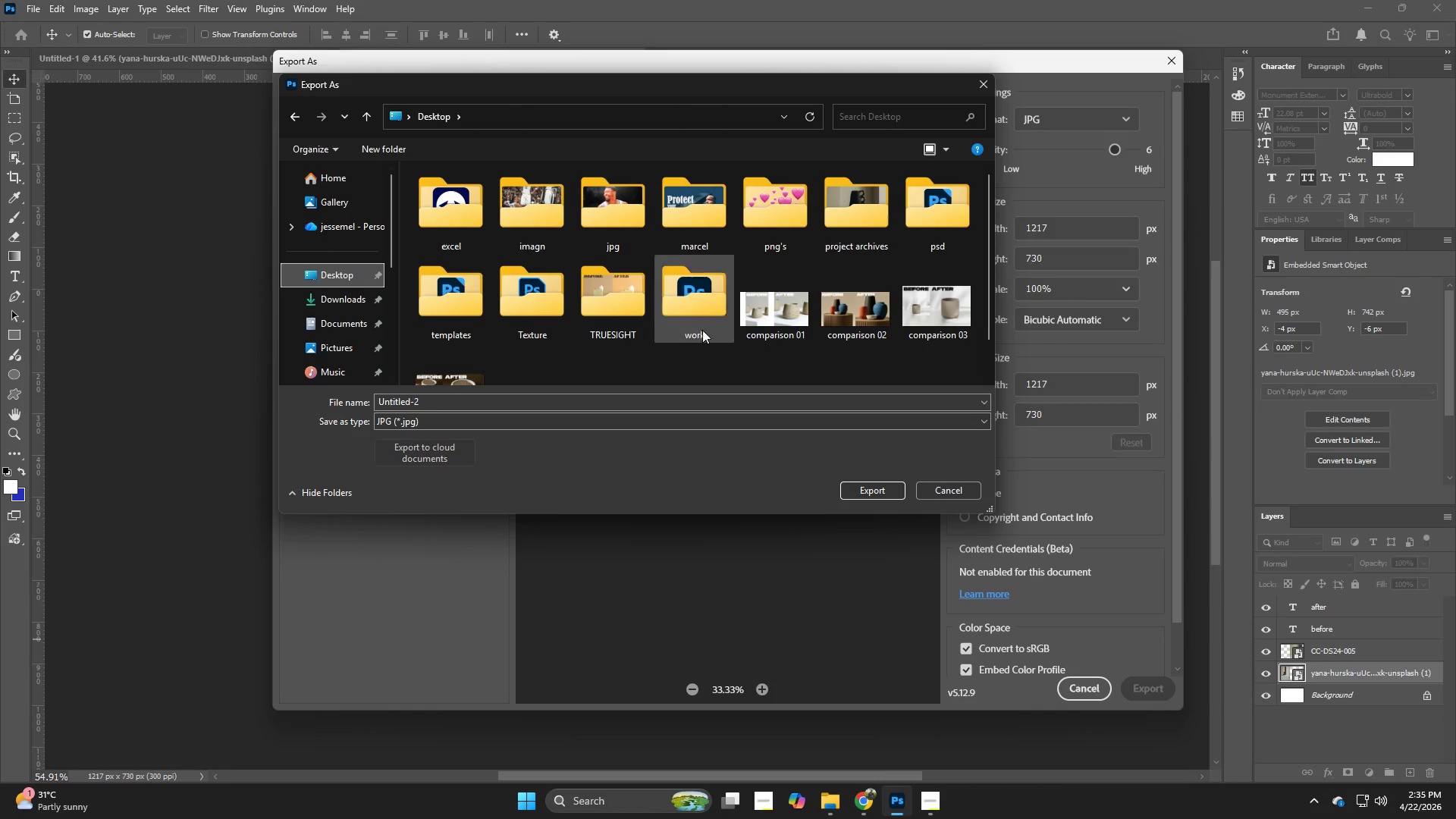 
scroll: coordinate [645, 324], scroll_direction: down, amount: 5.0
 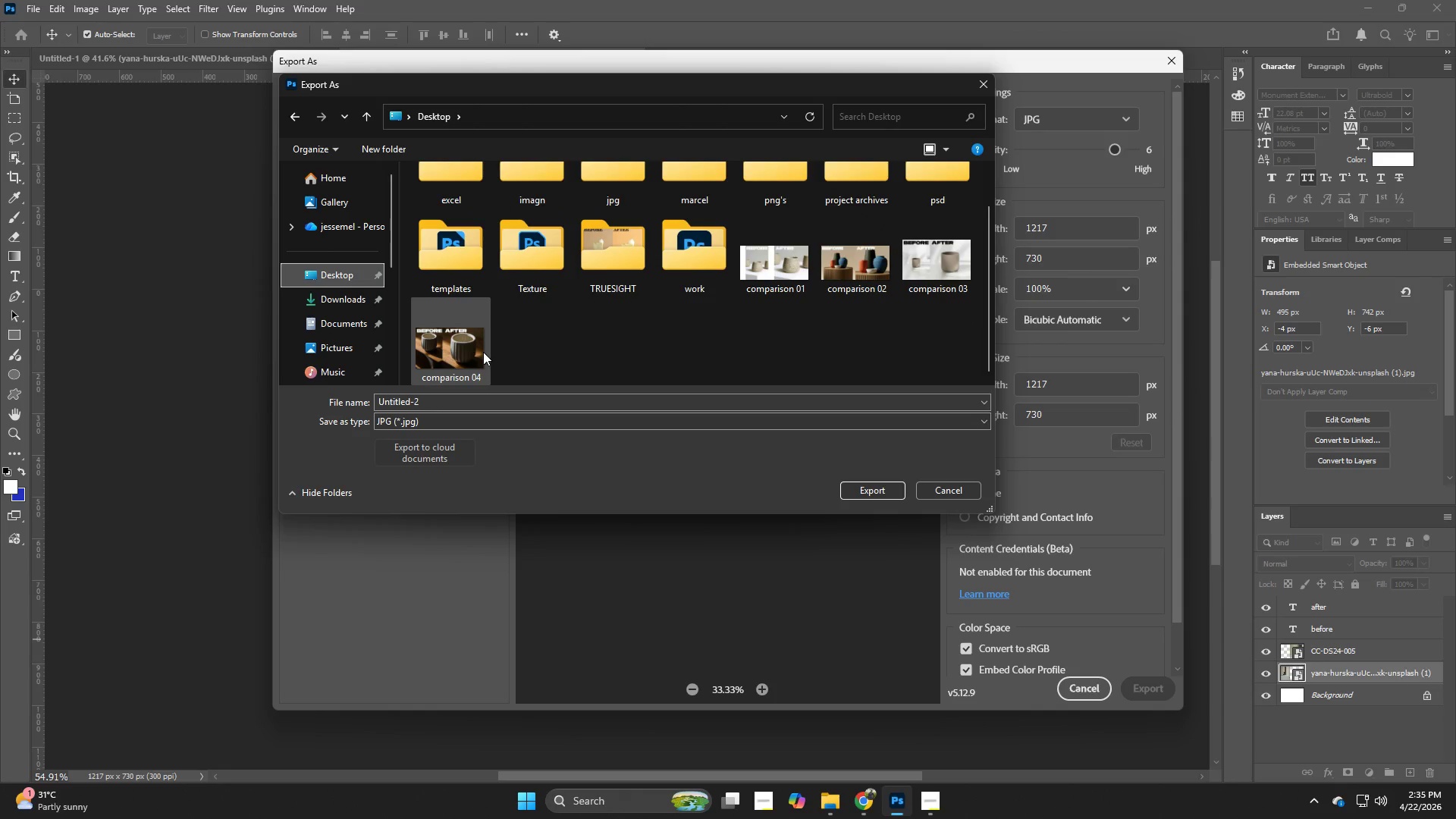 
left_click([483, 352])
 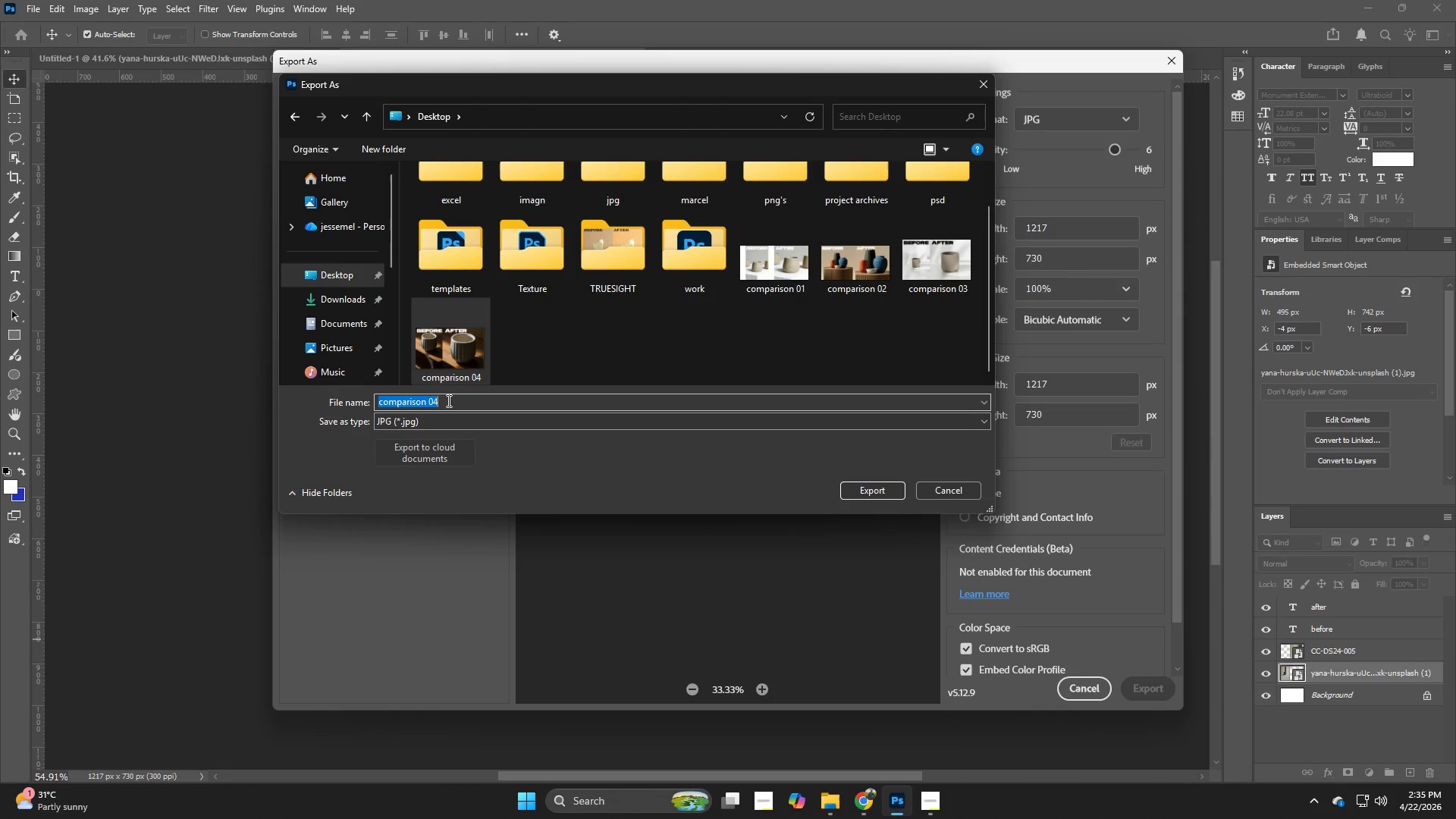 
double_click([447, 400])
 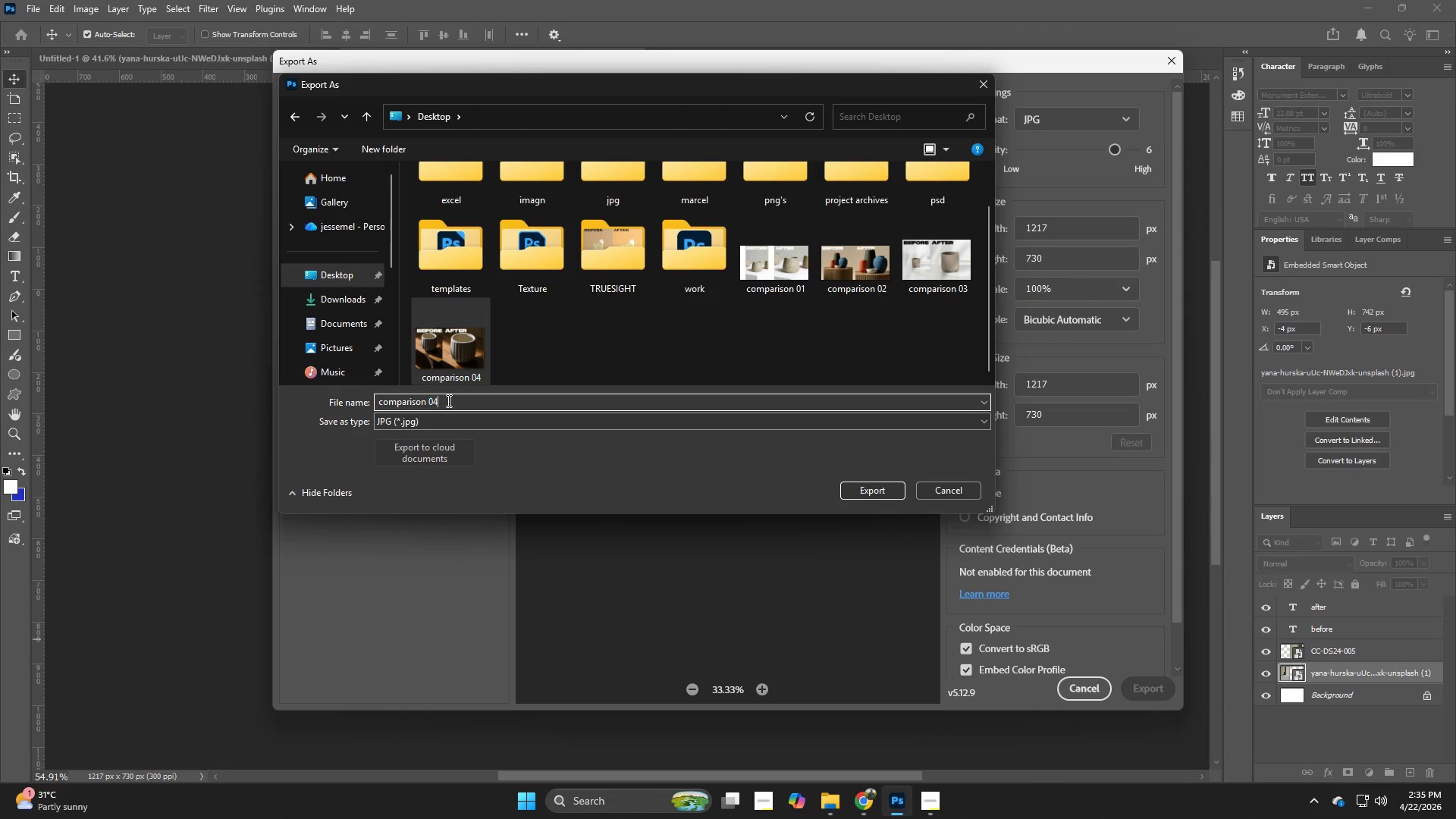 
triple_click([447, 400])
 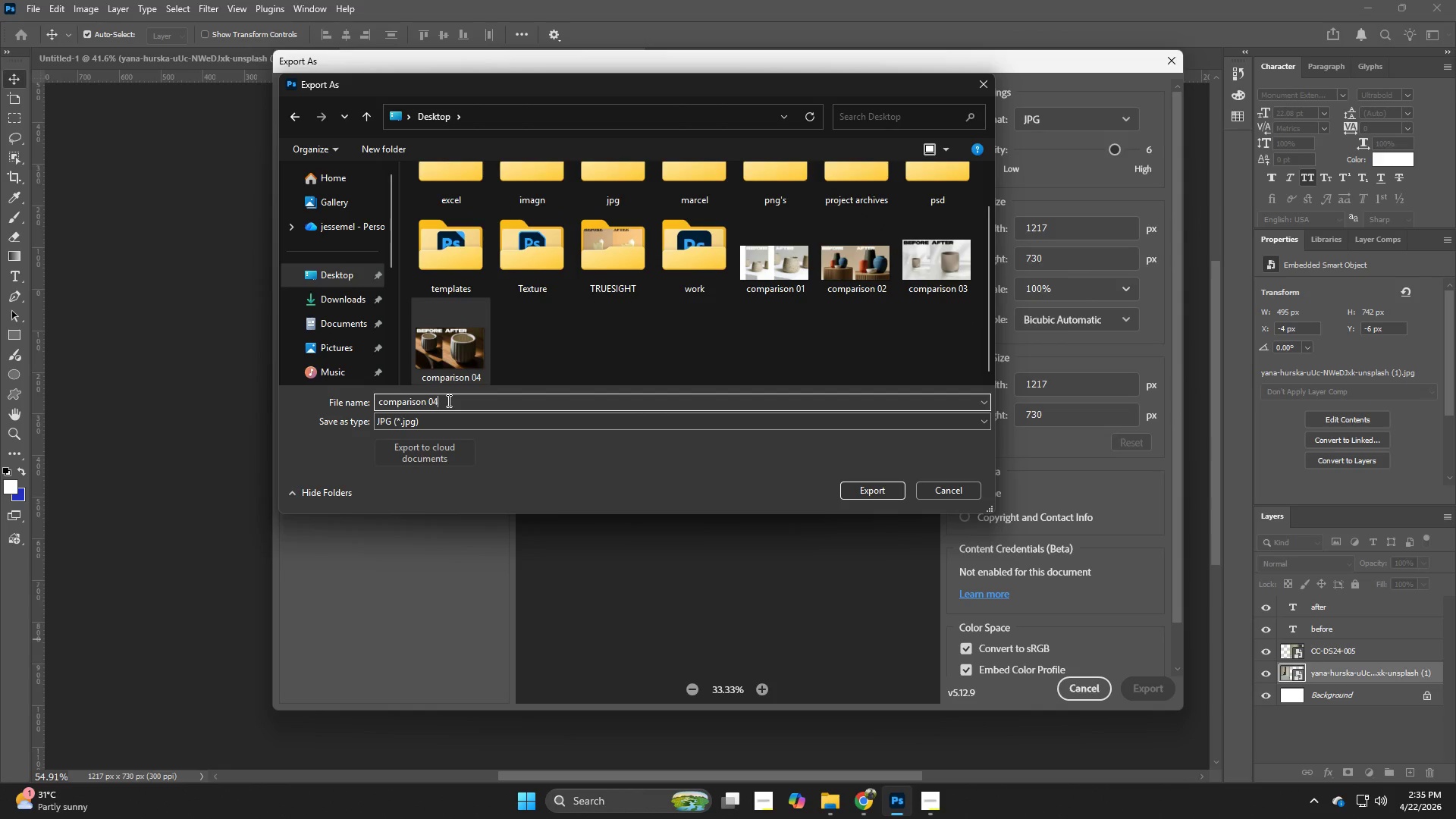 
key(Backspace)
 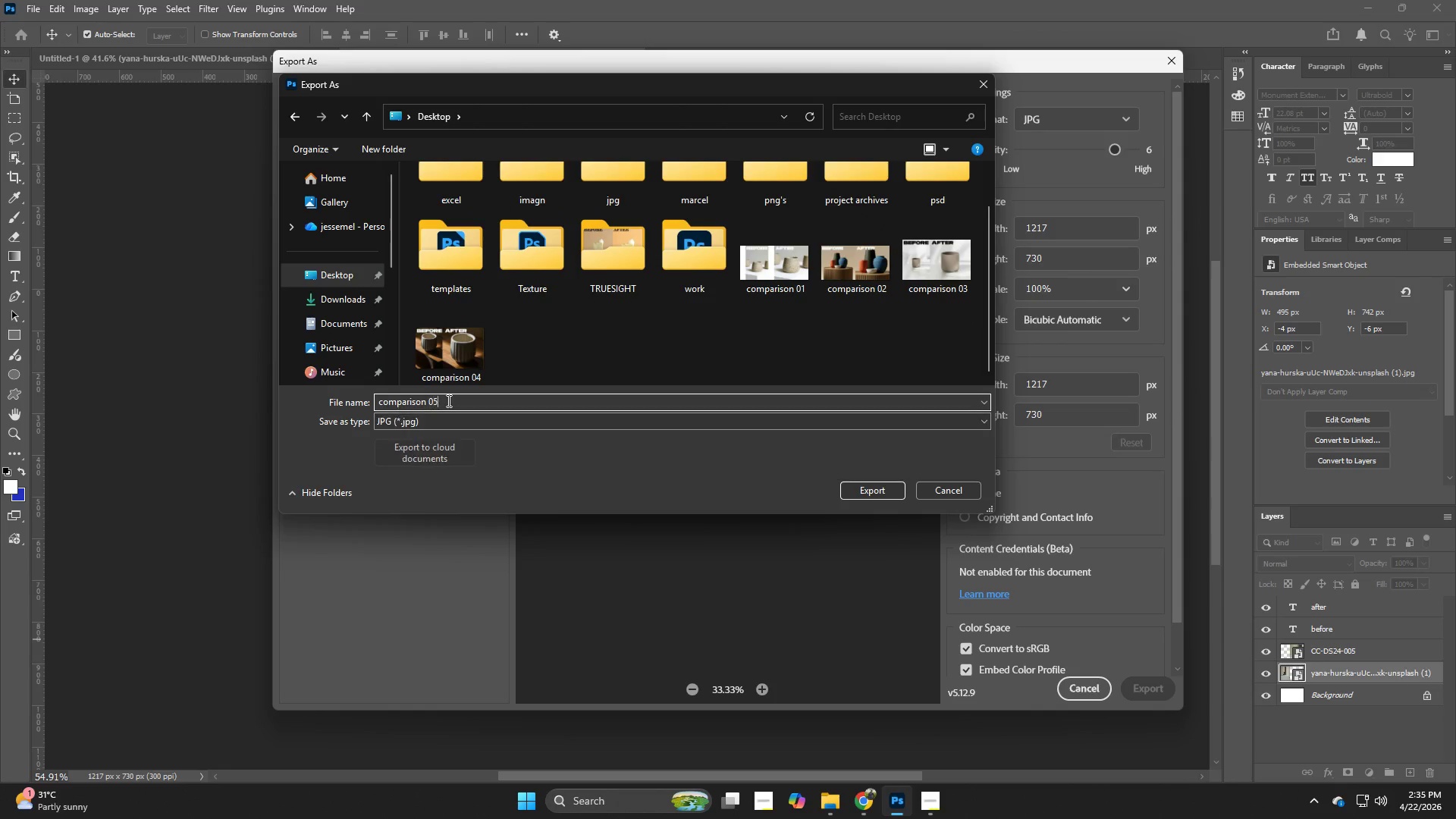 
key(5)
 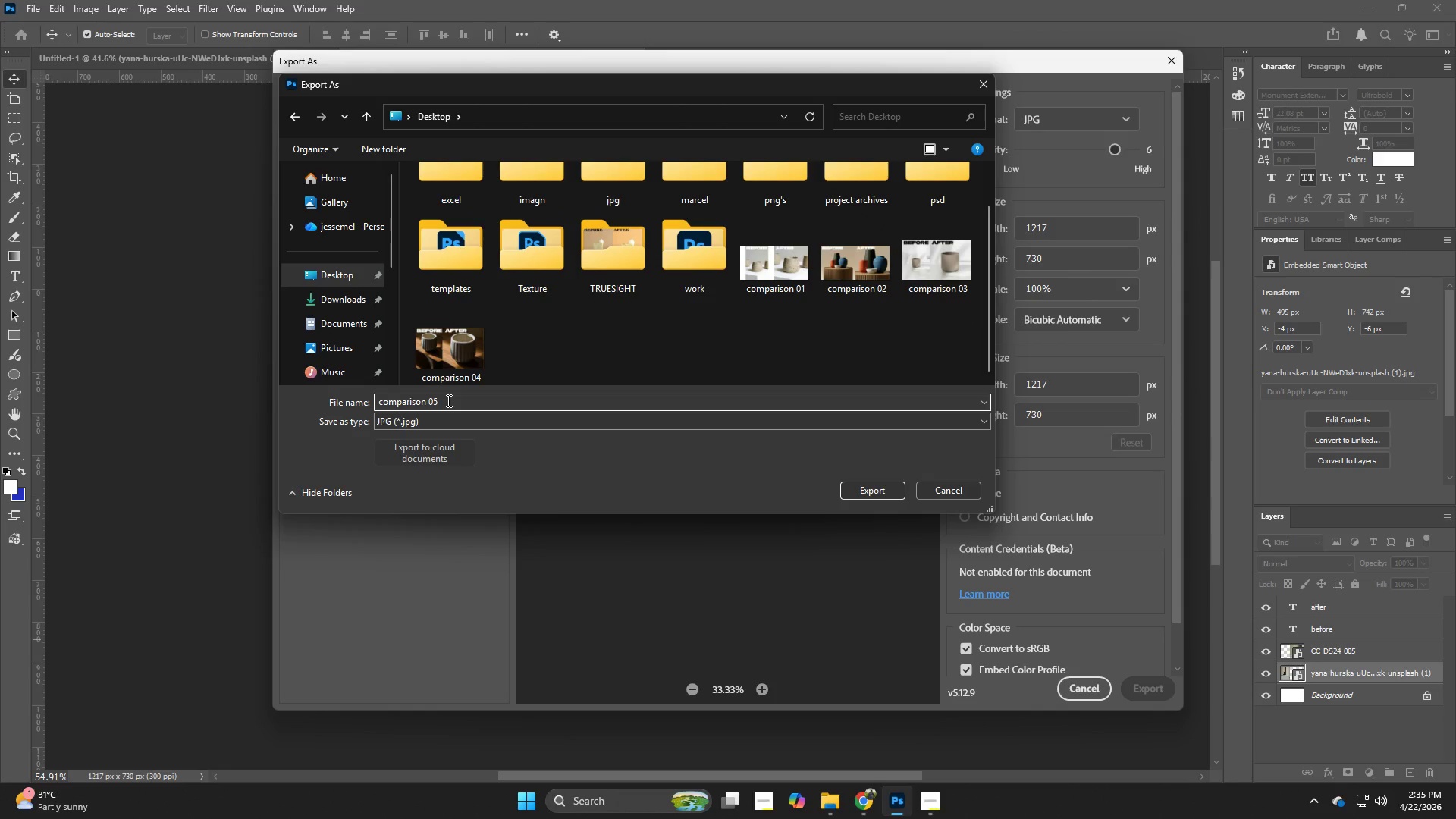 
key(NumpadEnter)
 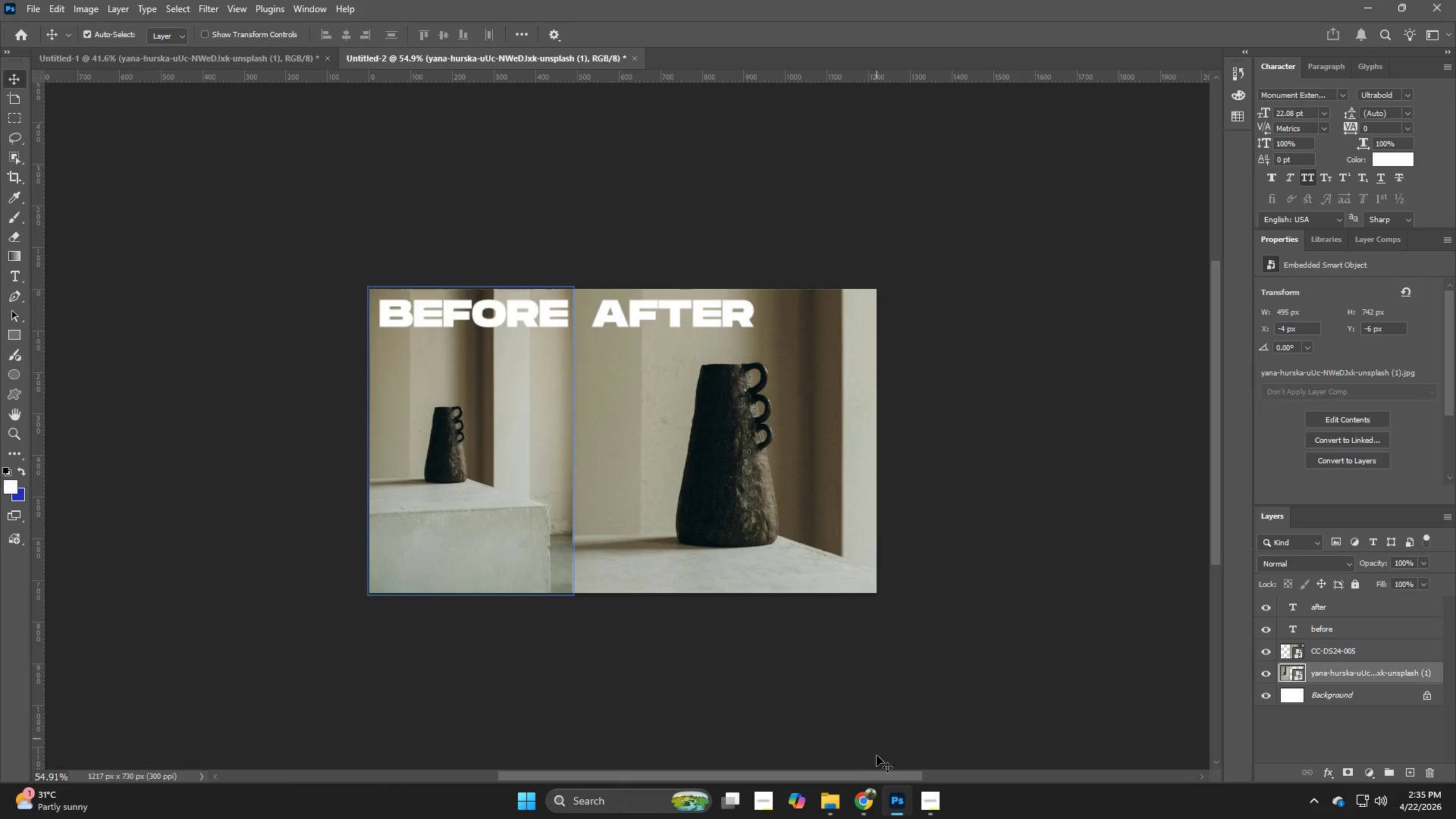 
left_click([860, 806])
 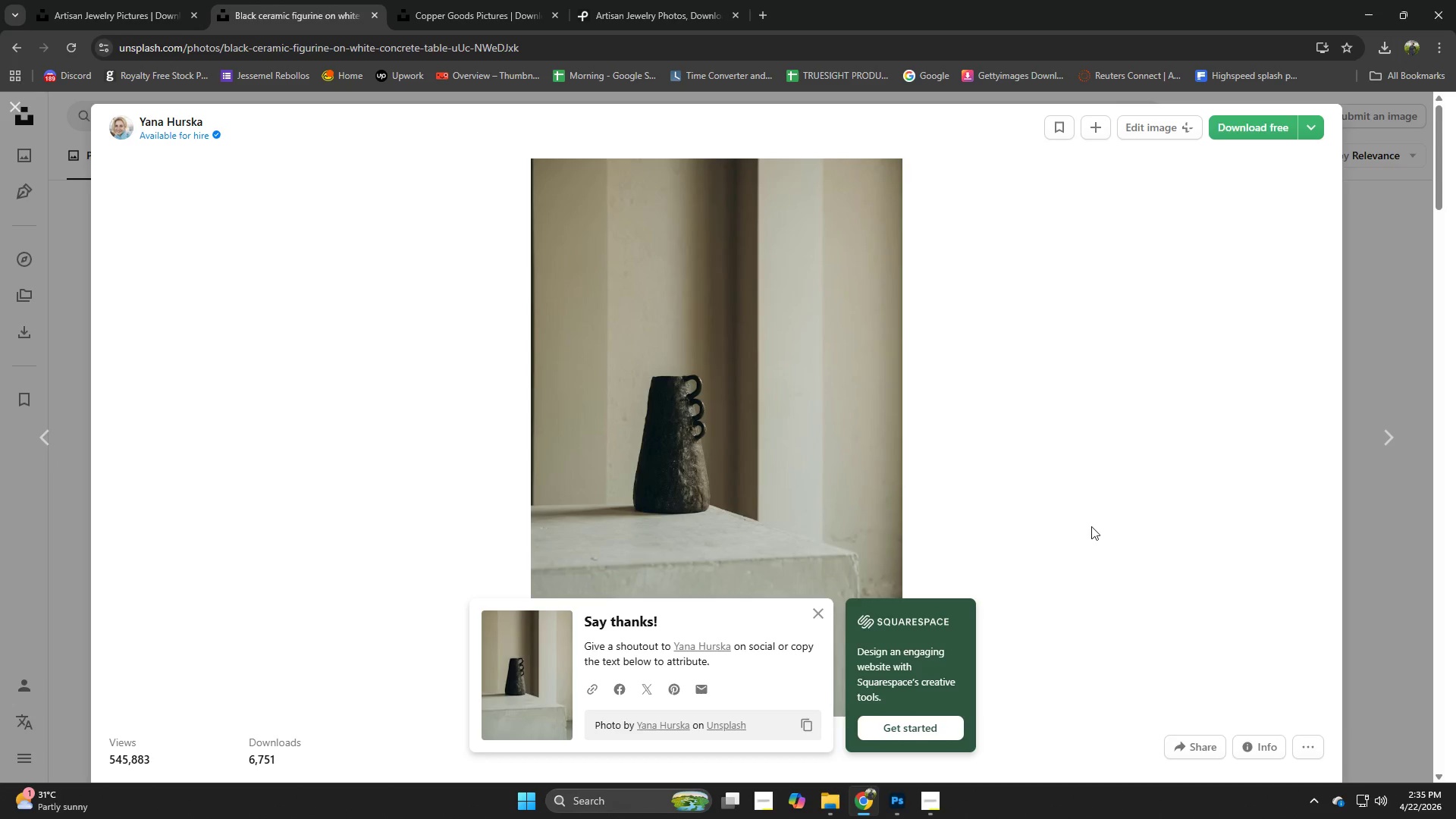 
scroll: coordinate [1094, 515], scroll_direction: down, amount: 2.0
 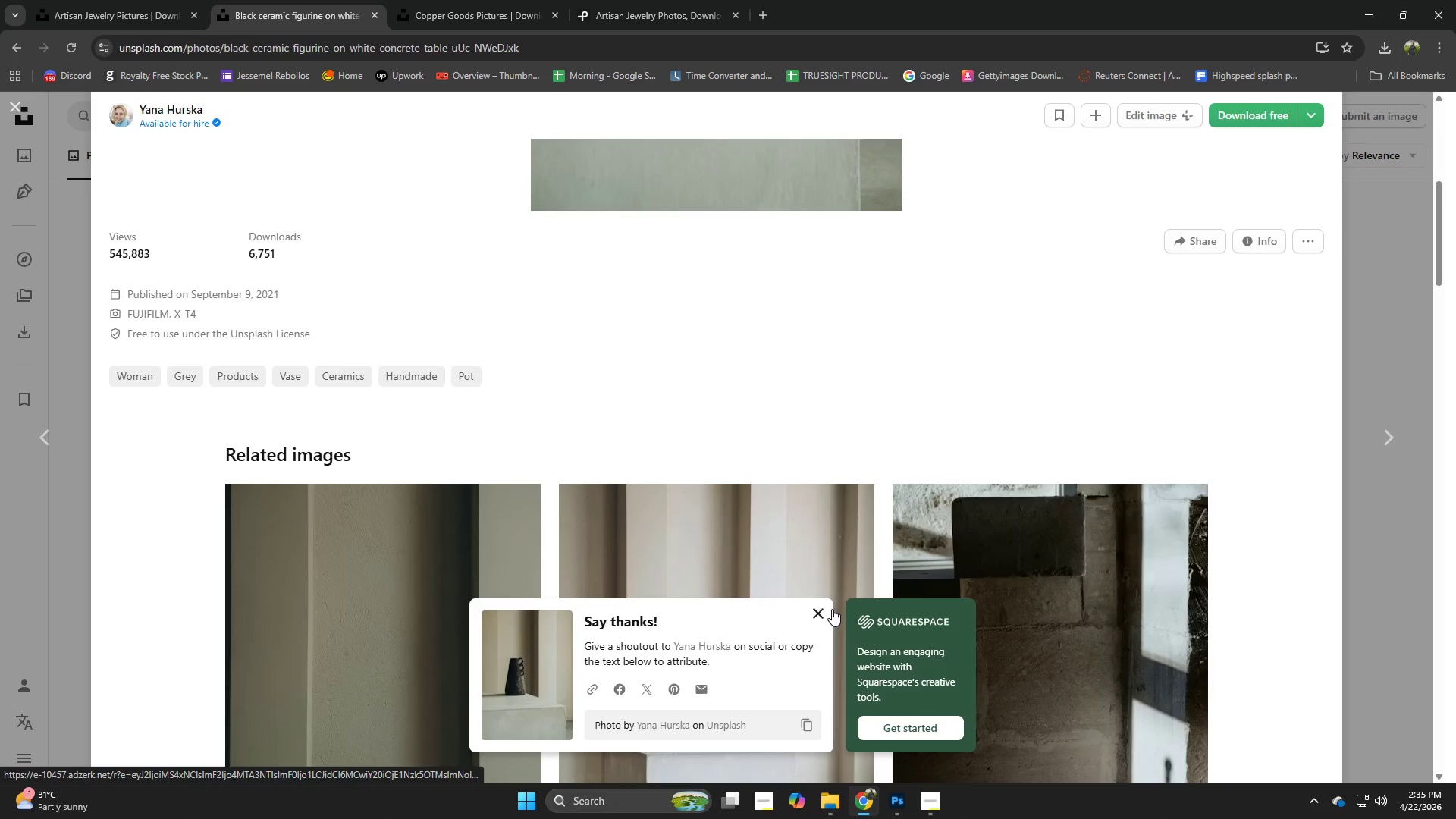 
left_click([825, 611])
 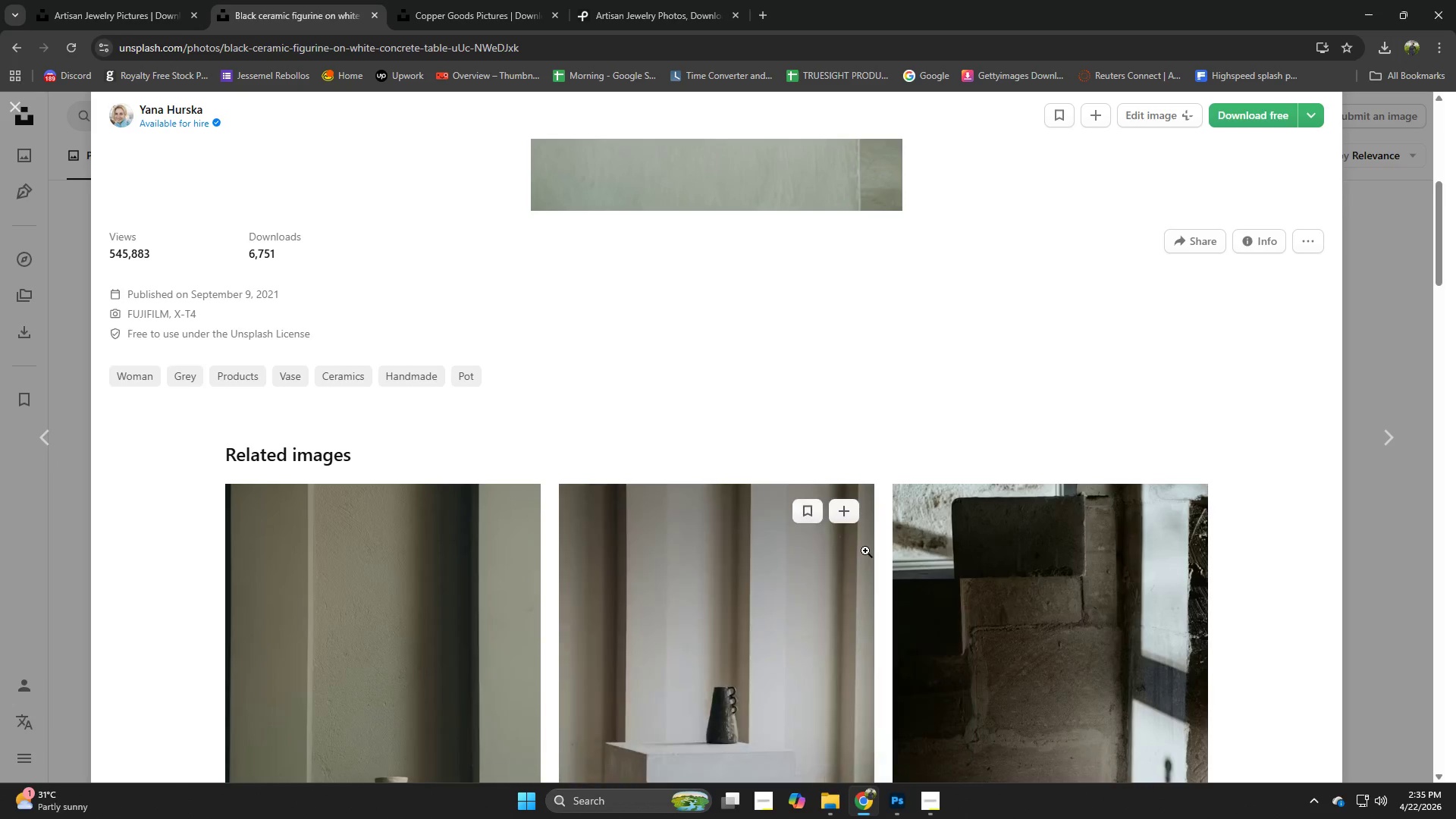 
scroll: coordinate [865, 551], scroll_direction: down, amount: 2.0
 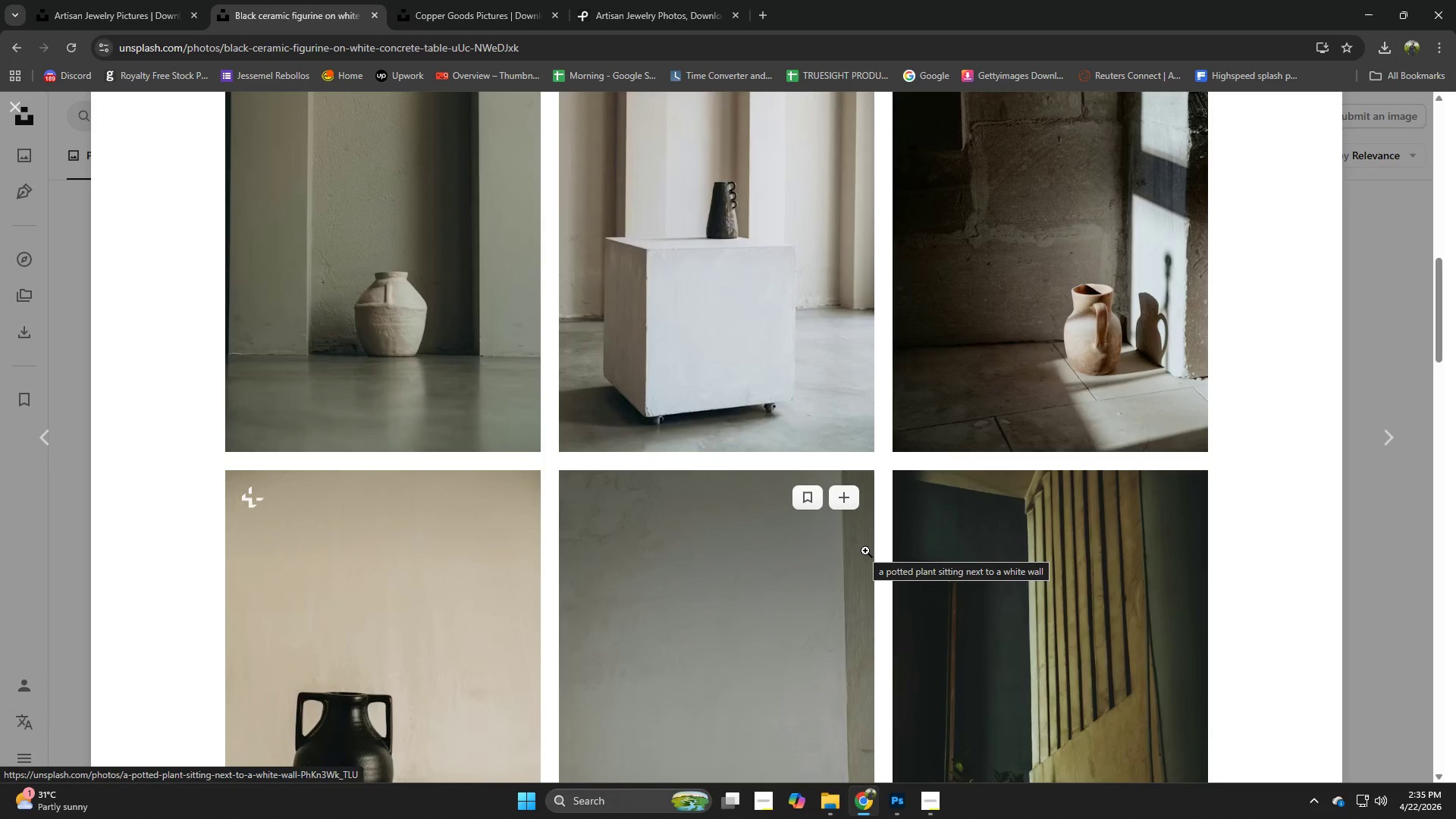 
scroll: coordinate [865, 551], scroll_direction: up, amount: 1.0
 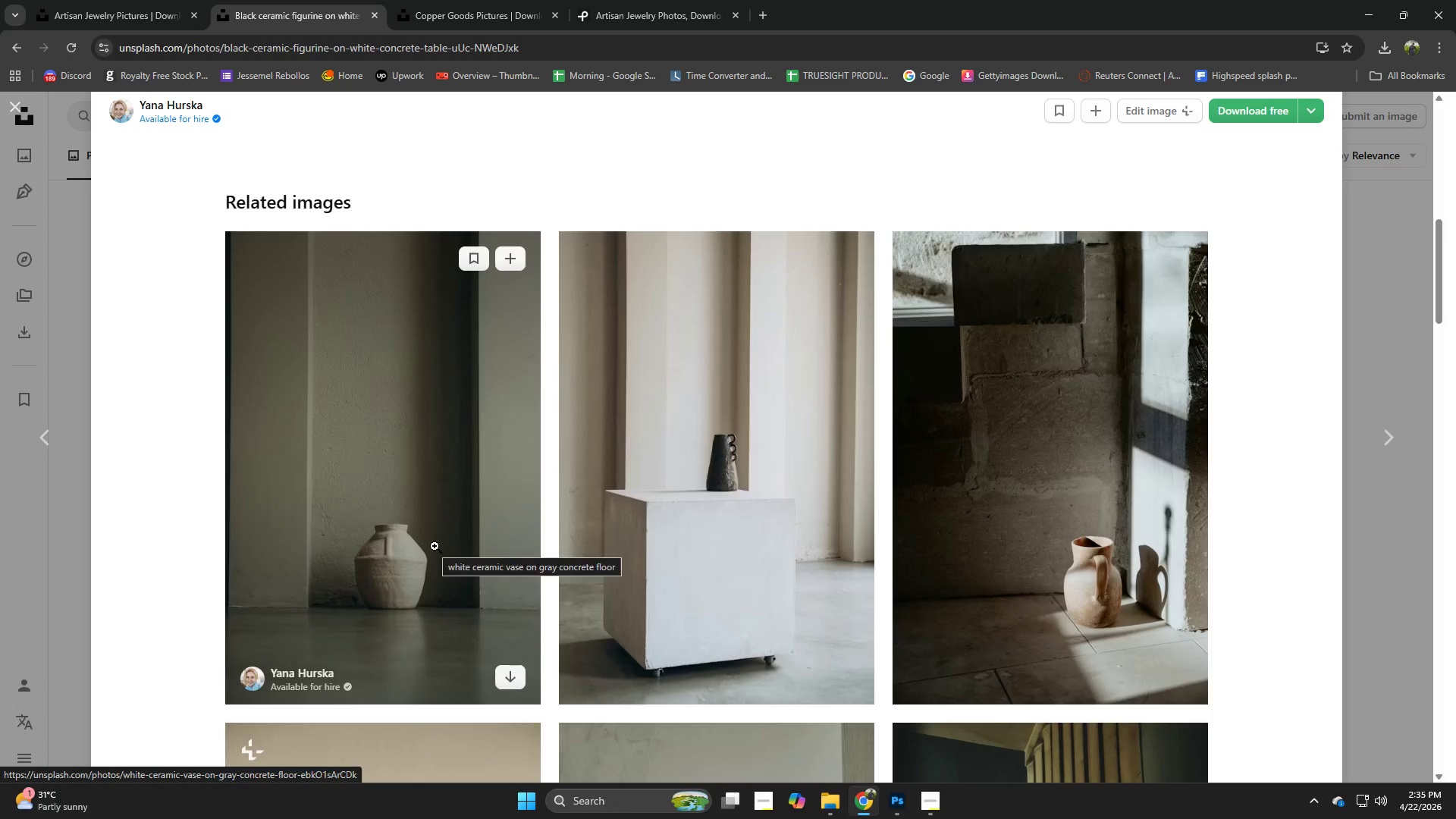 
left_click([435, 546])
 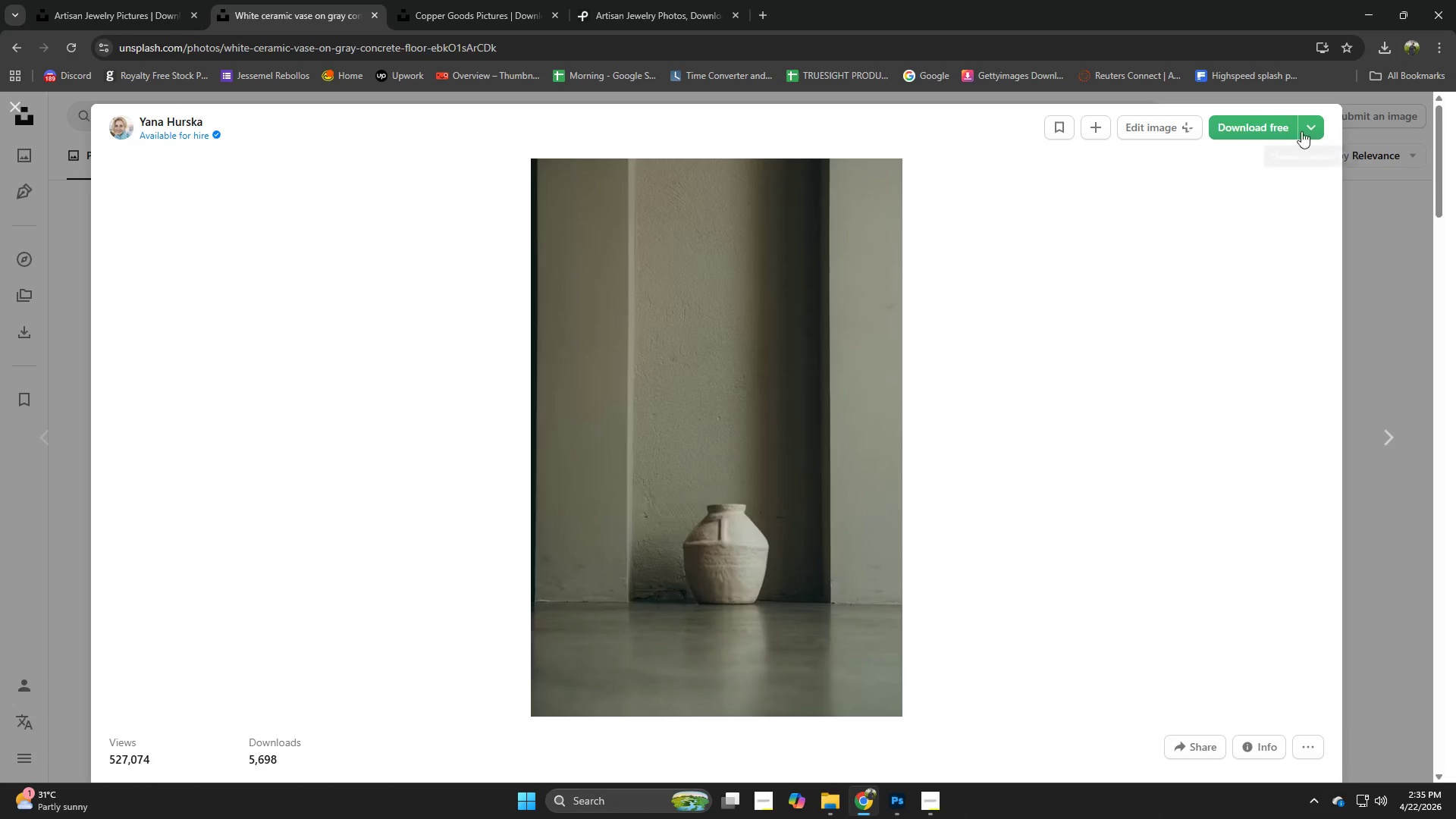 
left_click([1270, 118])
 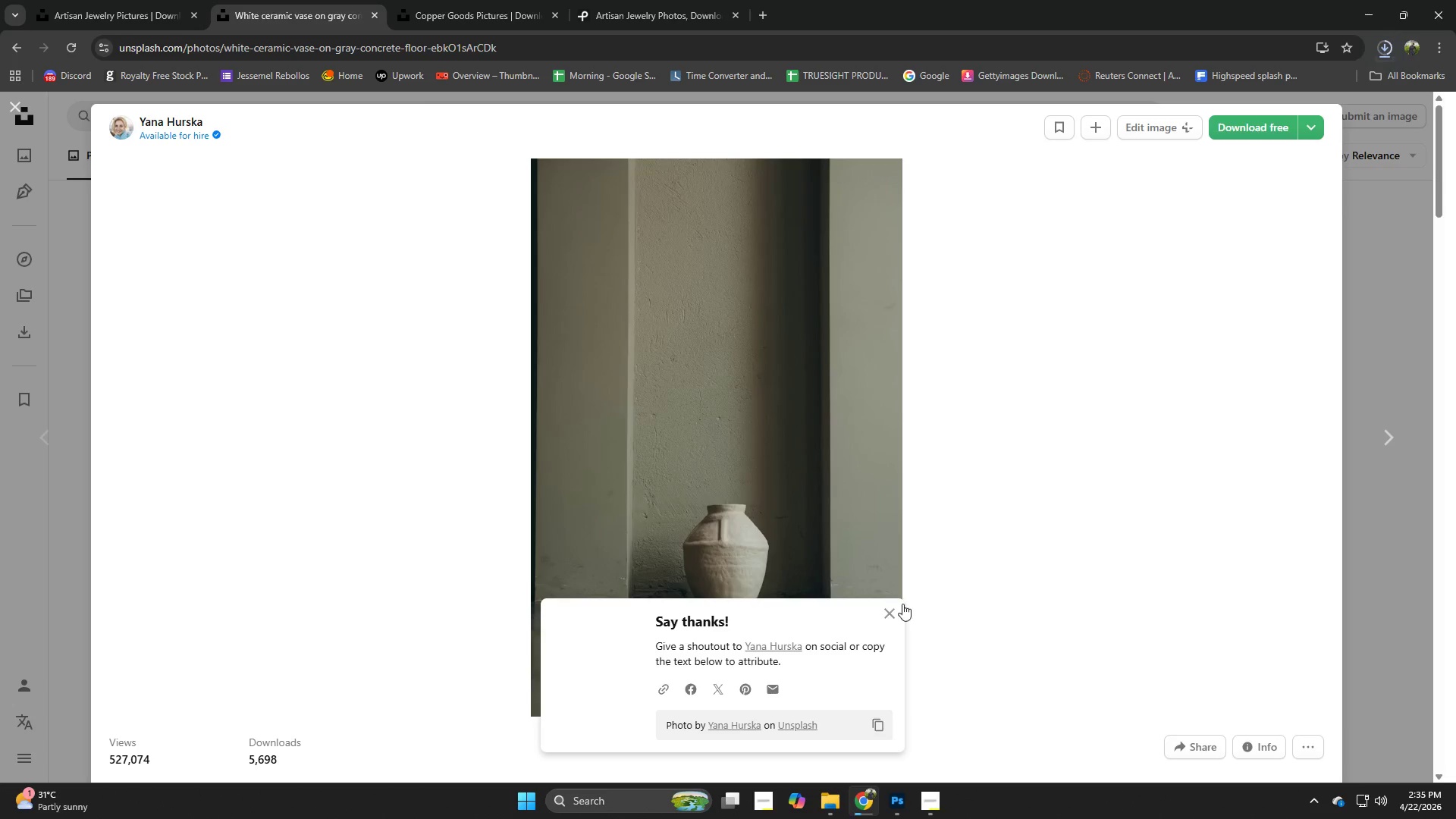 
left_click([893, 610])
 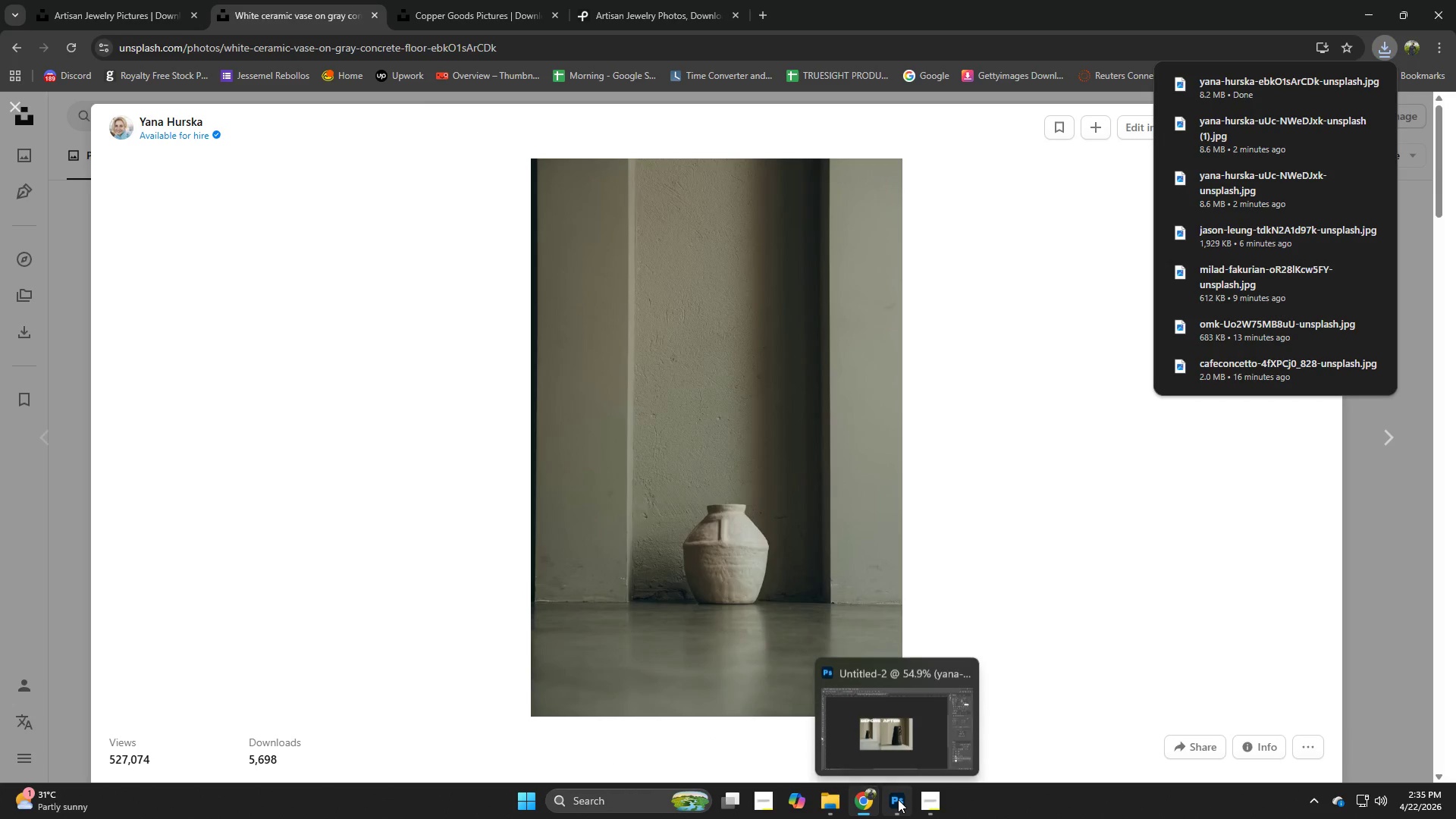 
left_click([898, 799])
 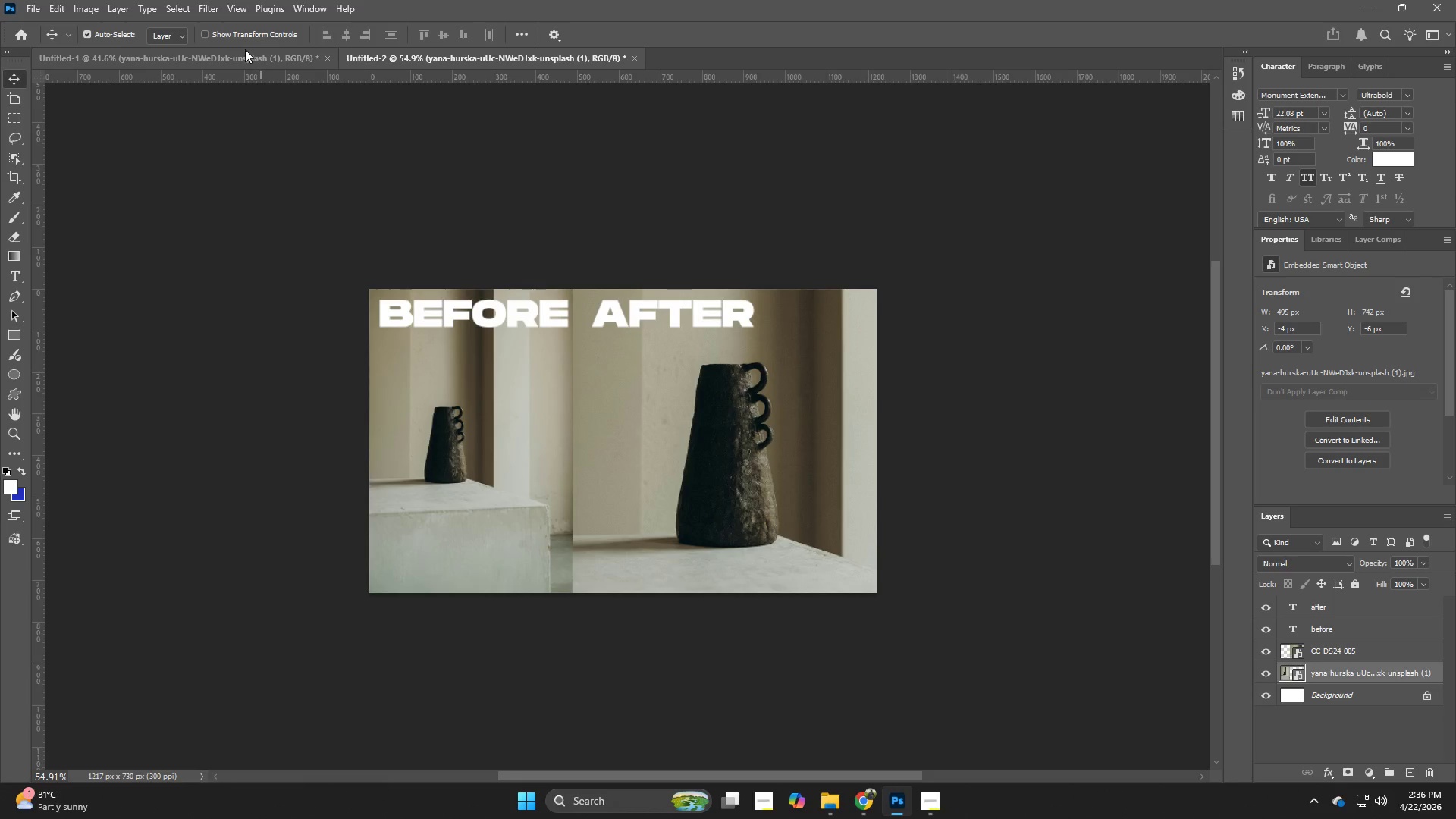 
left_click([243, 51])
 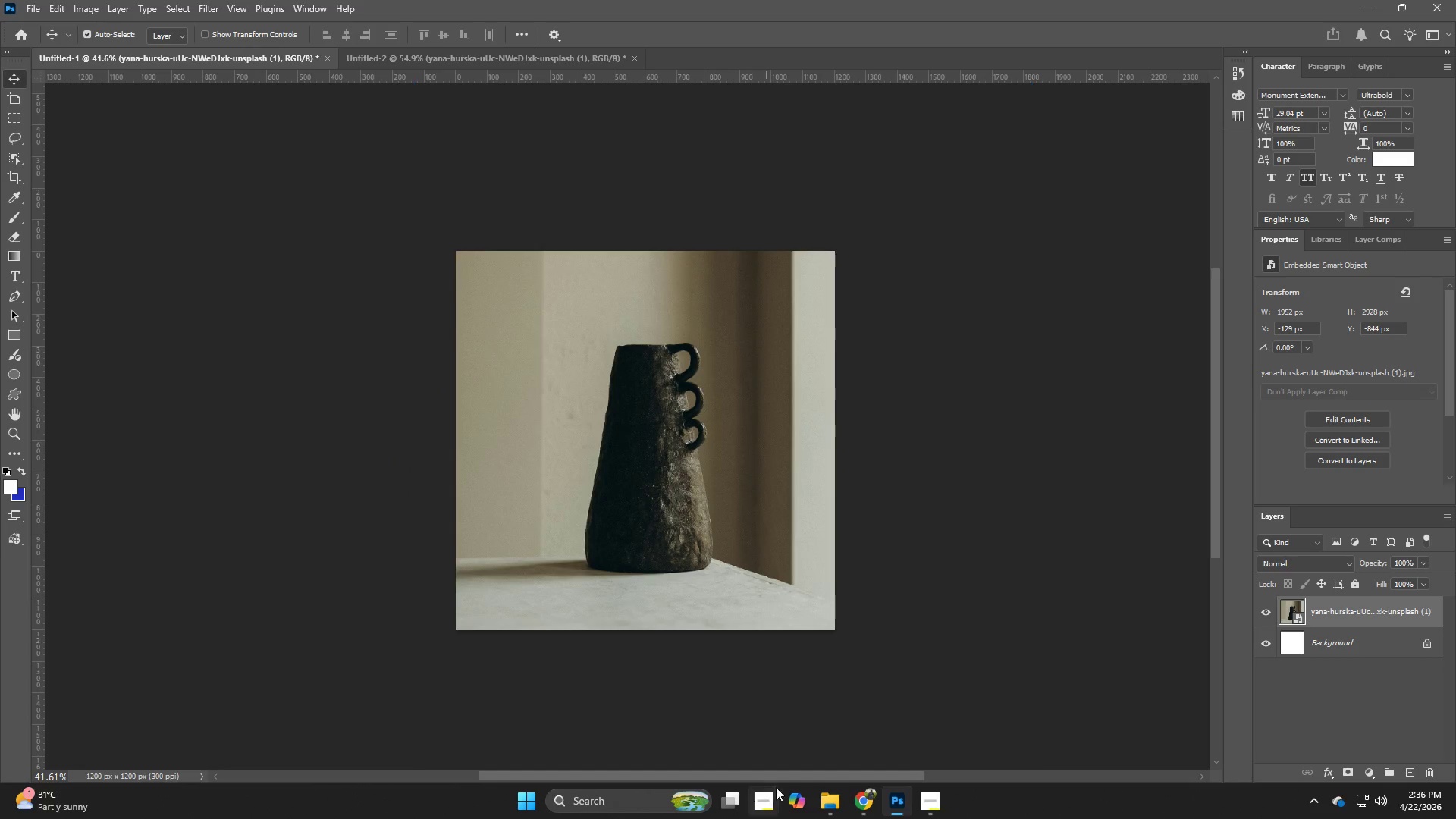 
left_click([835, 801])
 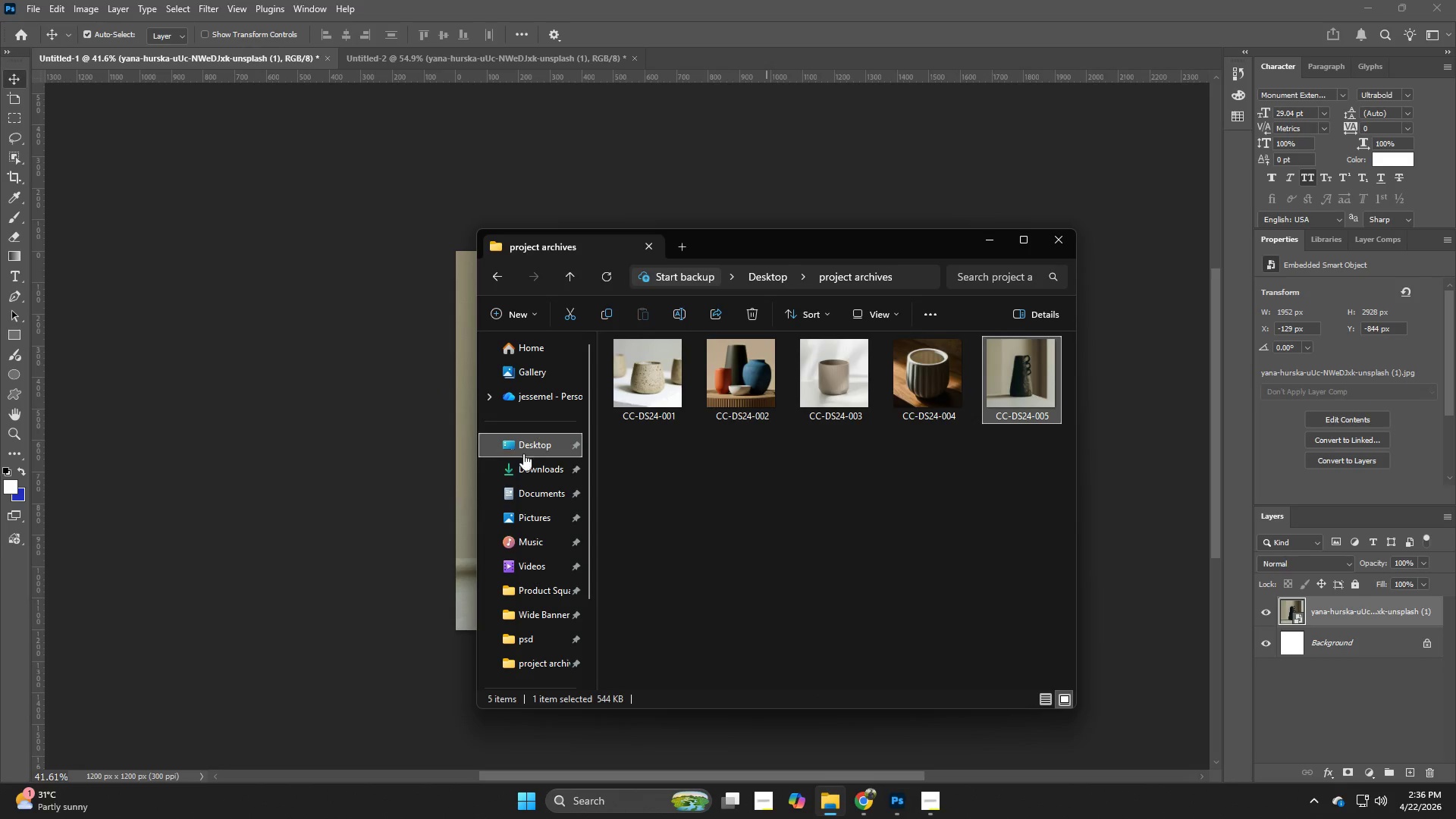 
left_click([534, 470])
 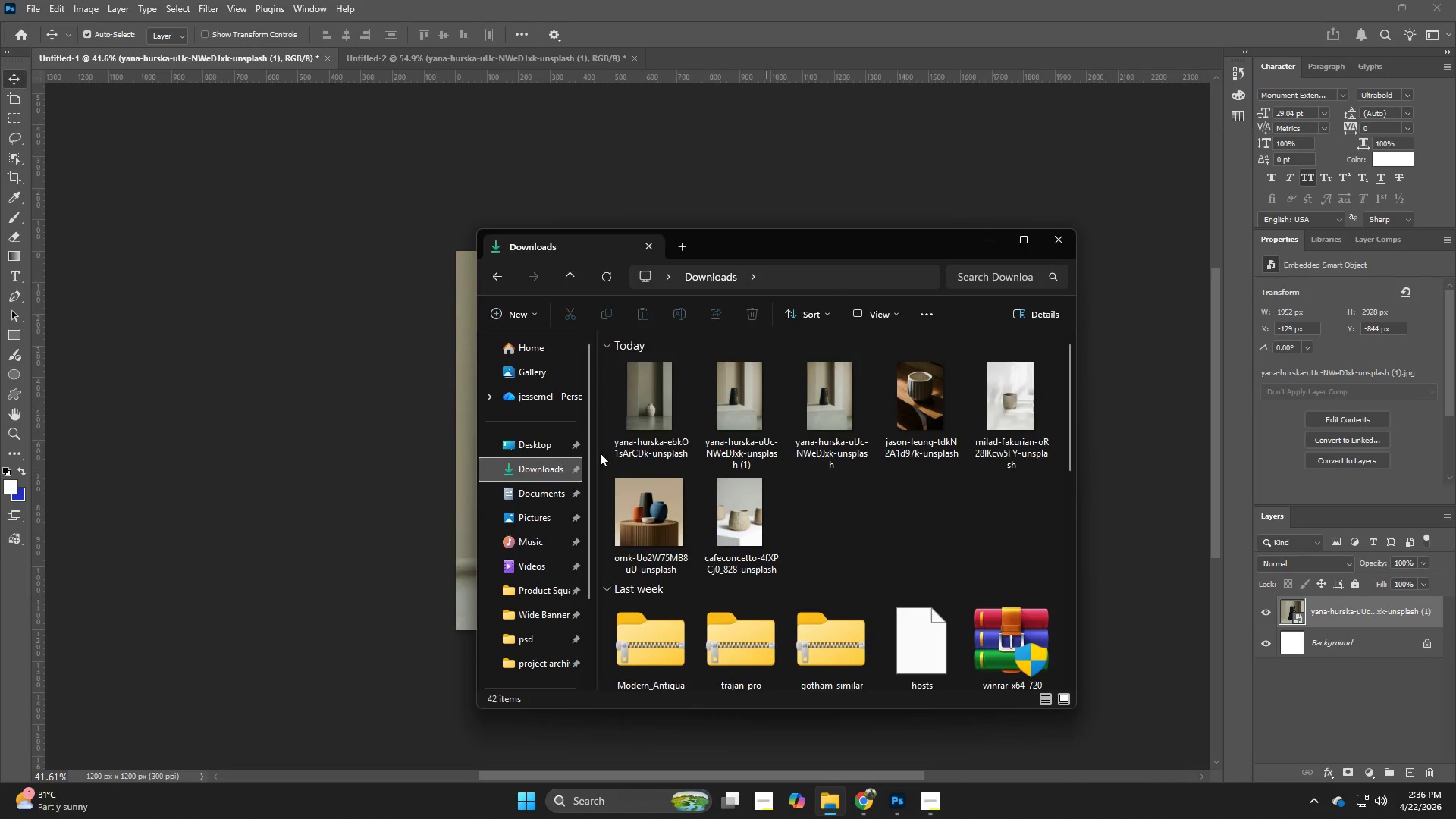 
left_click_drag(start_coordinate=[648, 433], to_coordinate=[365, 454])
 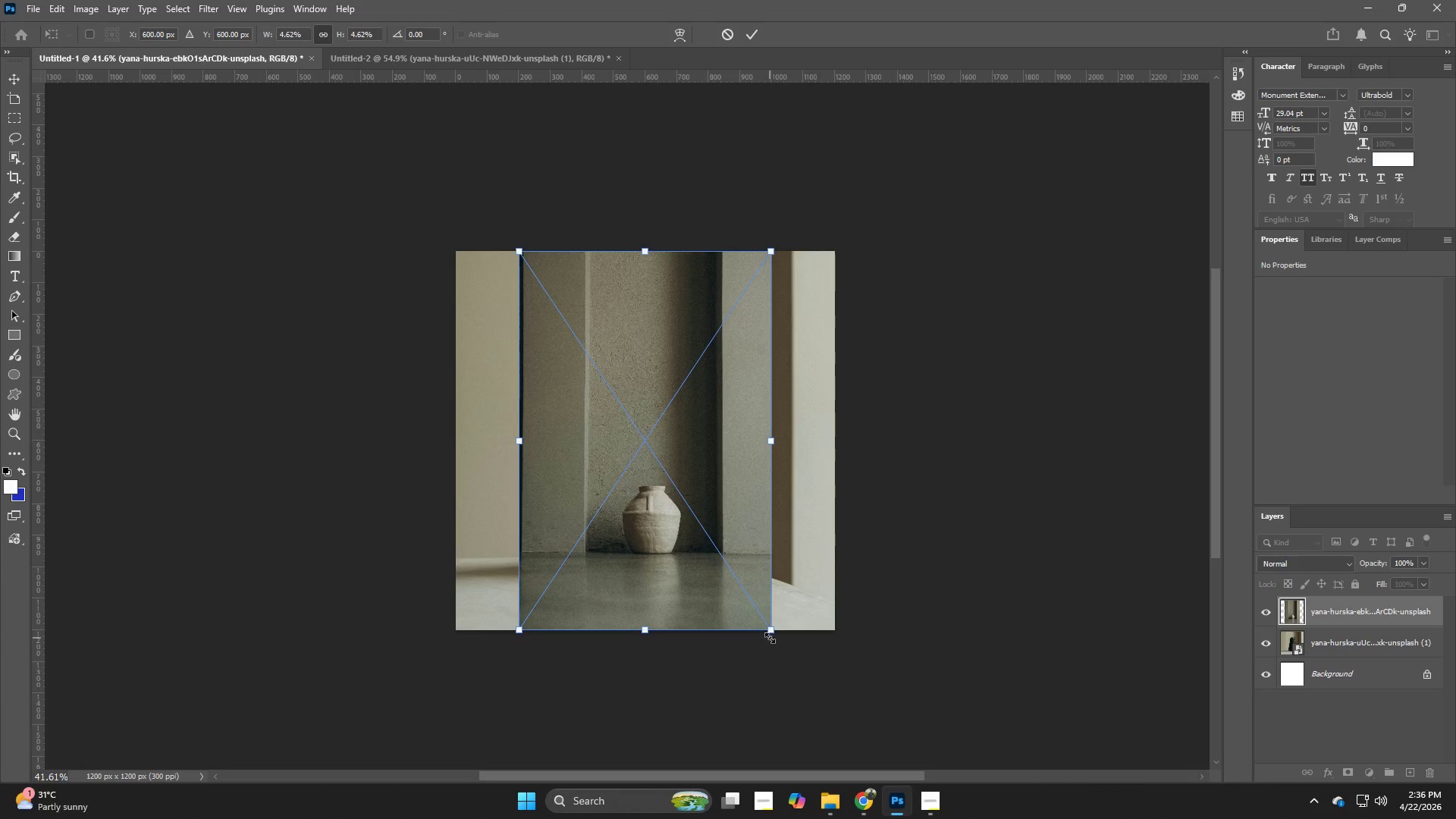 
hold_key(key=AltLeft, duration=1.22)
left_click_drag(start_coordinate=[774, 631], to_coordinate=[891, 702])
 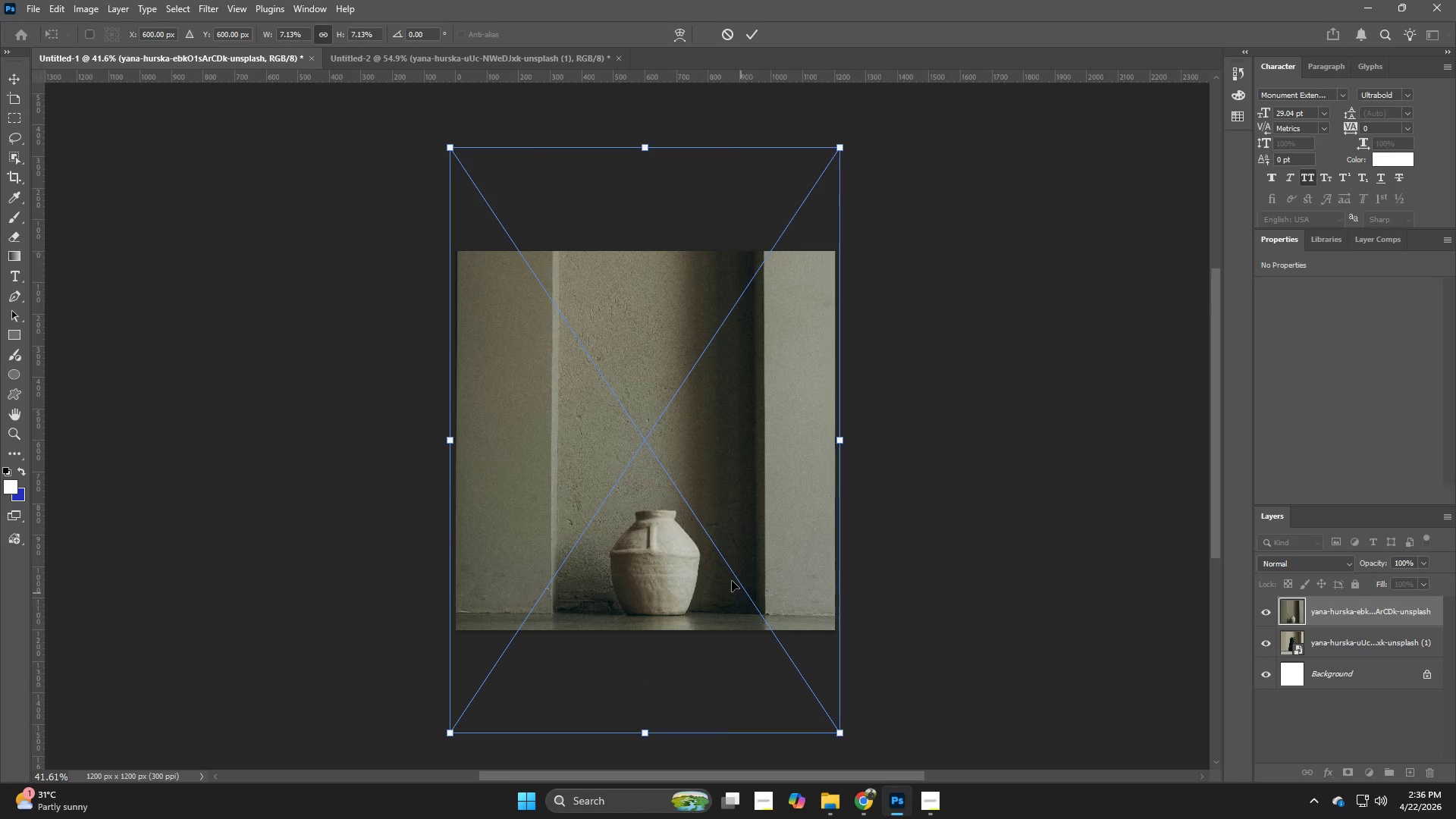 
left_click_drag(start_coordinate=[730, 579], to_coordinate=[729, 503])
 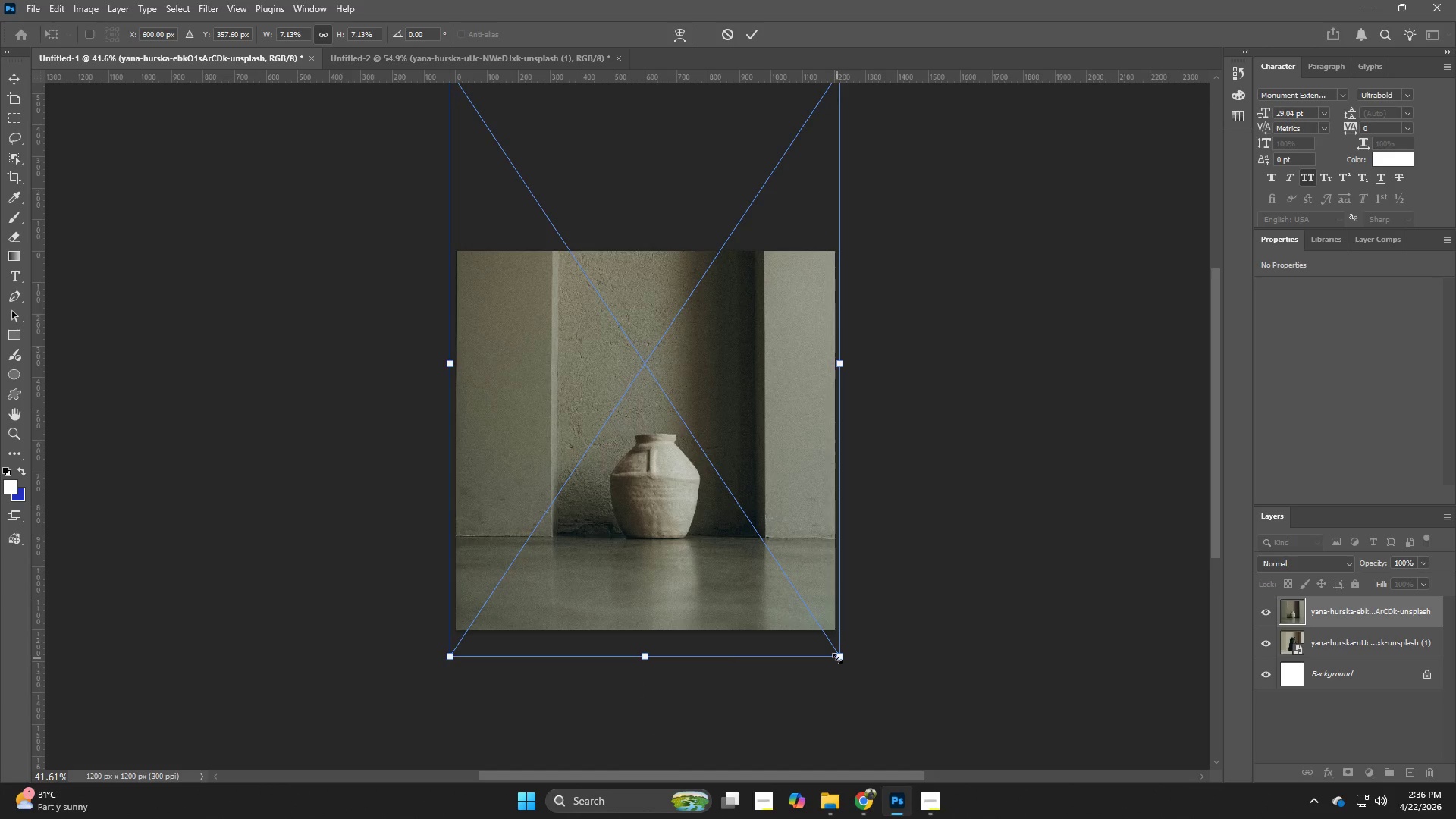 
left_click_drag(start_coordinate=[837, 658], to_coordinate=[972, 759])
 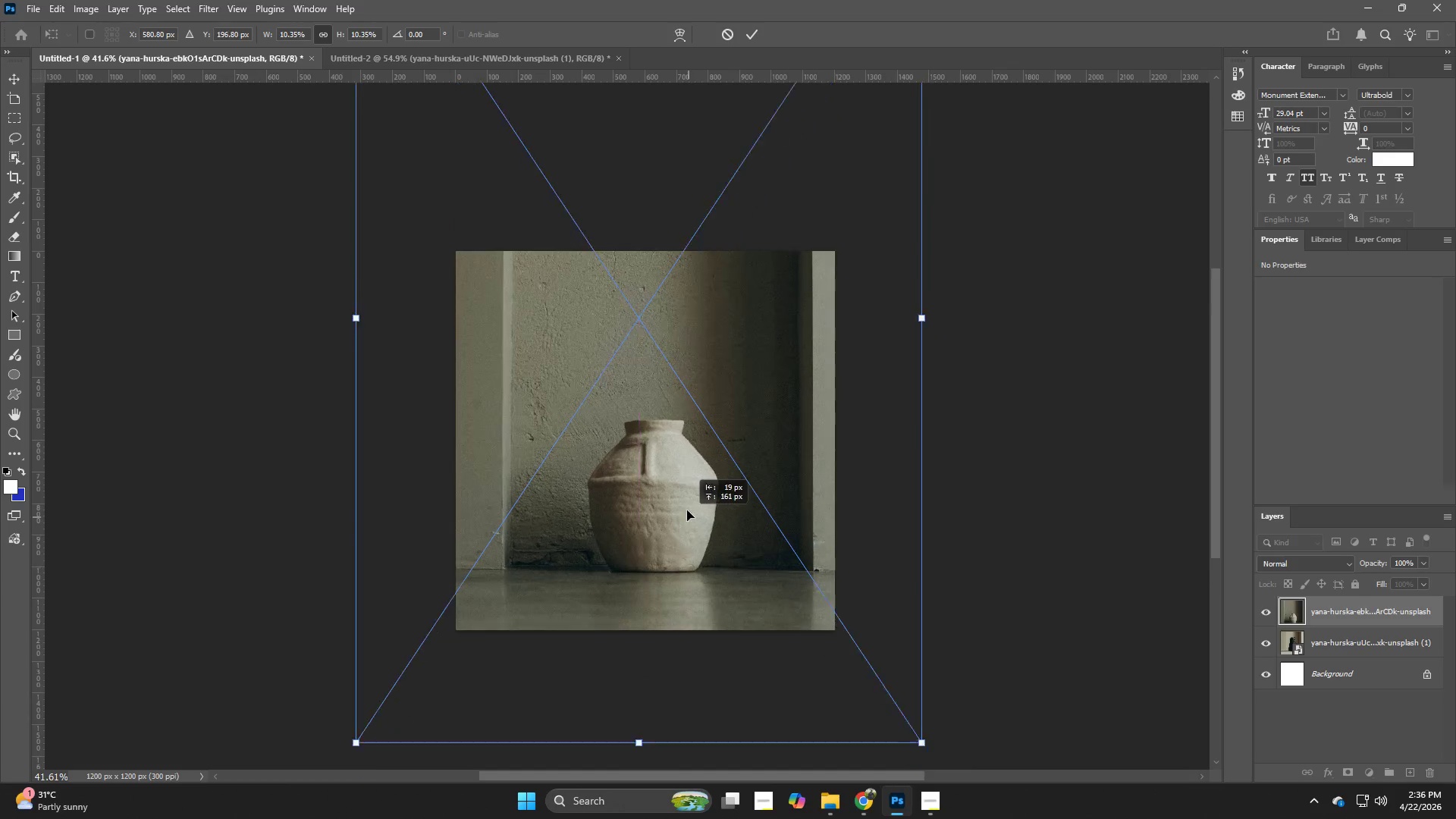 
hold_key(key=AltLeft, duration=0.89)
 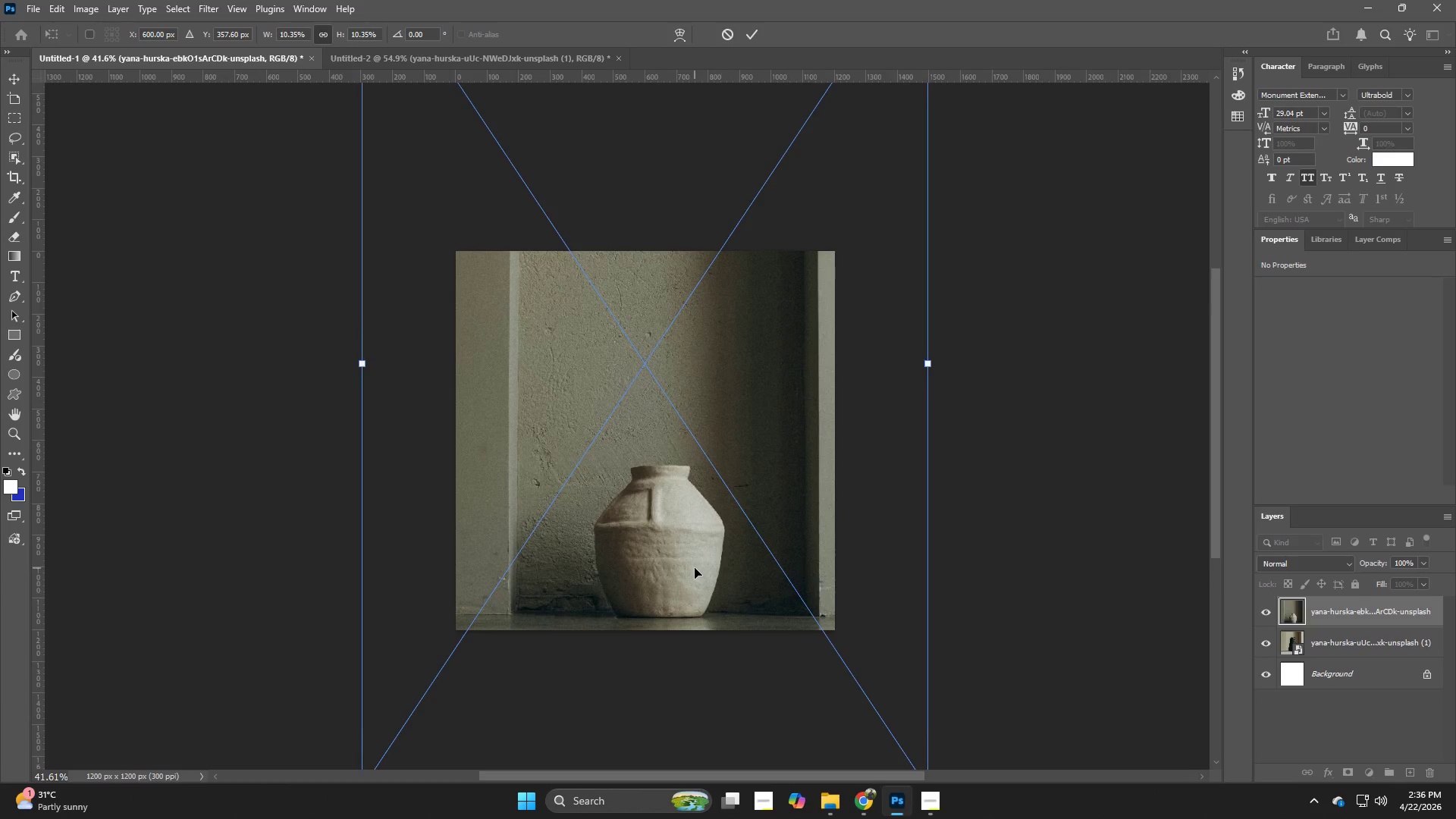 
left_click_drag(start_coordinate=[695, 568], to_coordinate=[690, 496])
 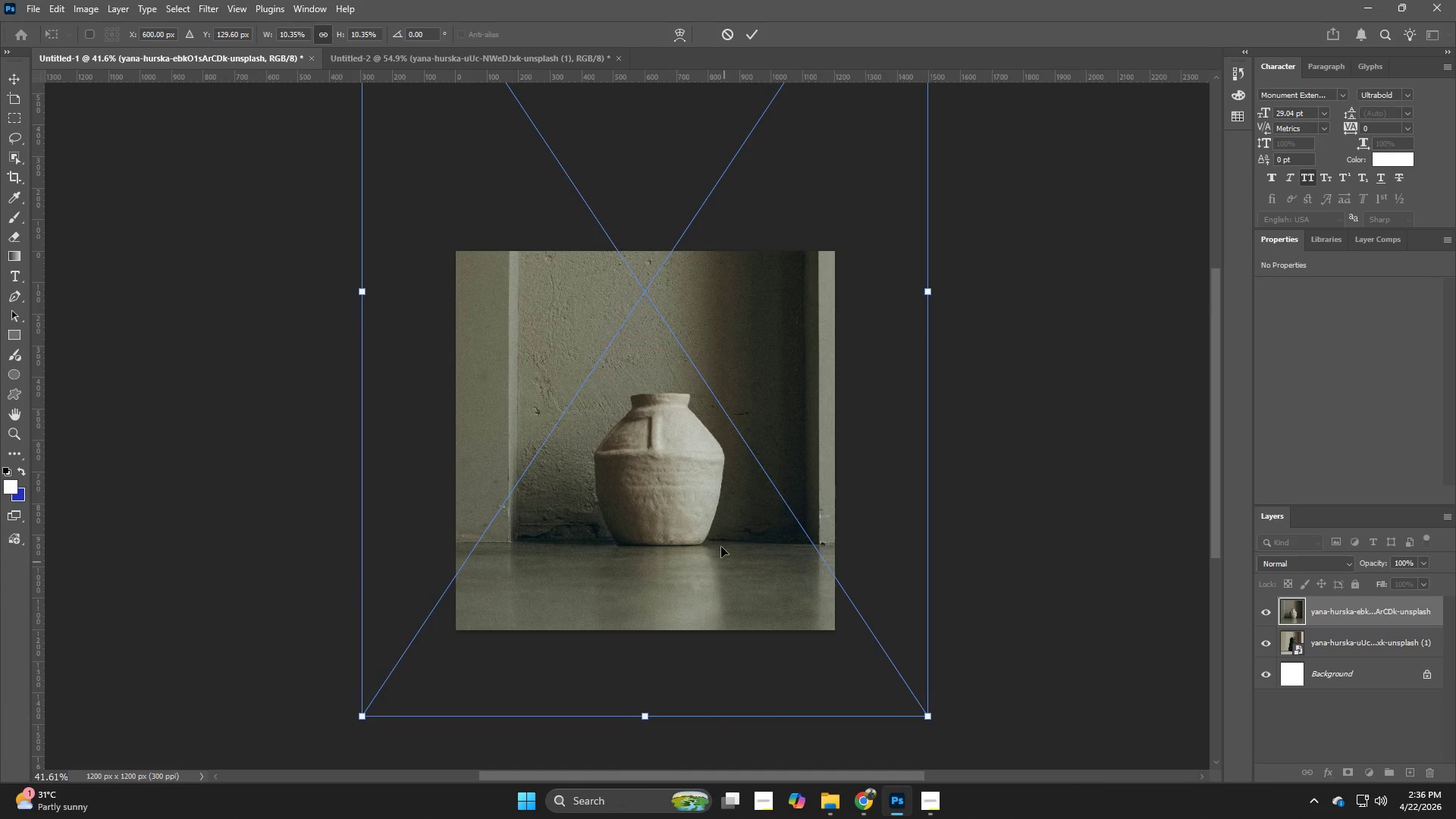 
left_click_drag(start_coordinate=[720, 537], to_coordinate=[704, 513])
 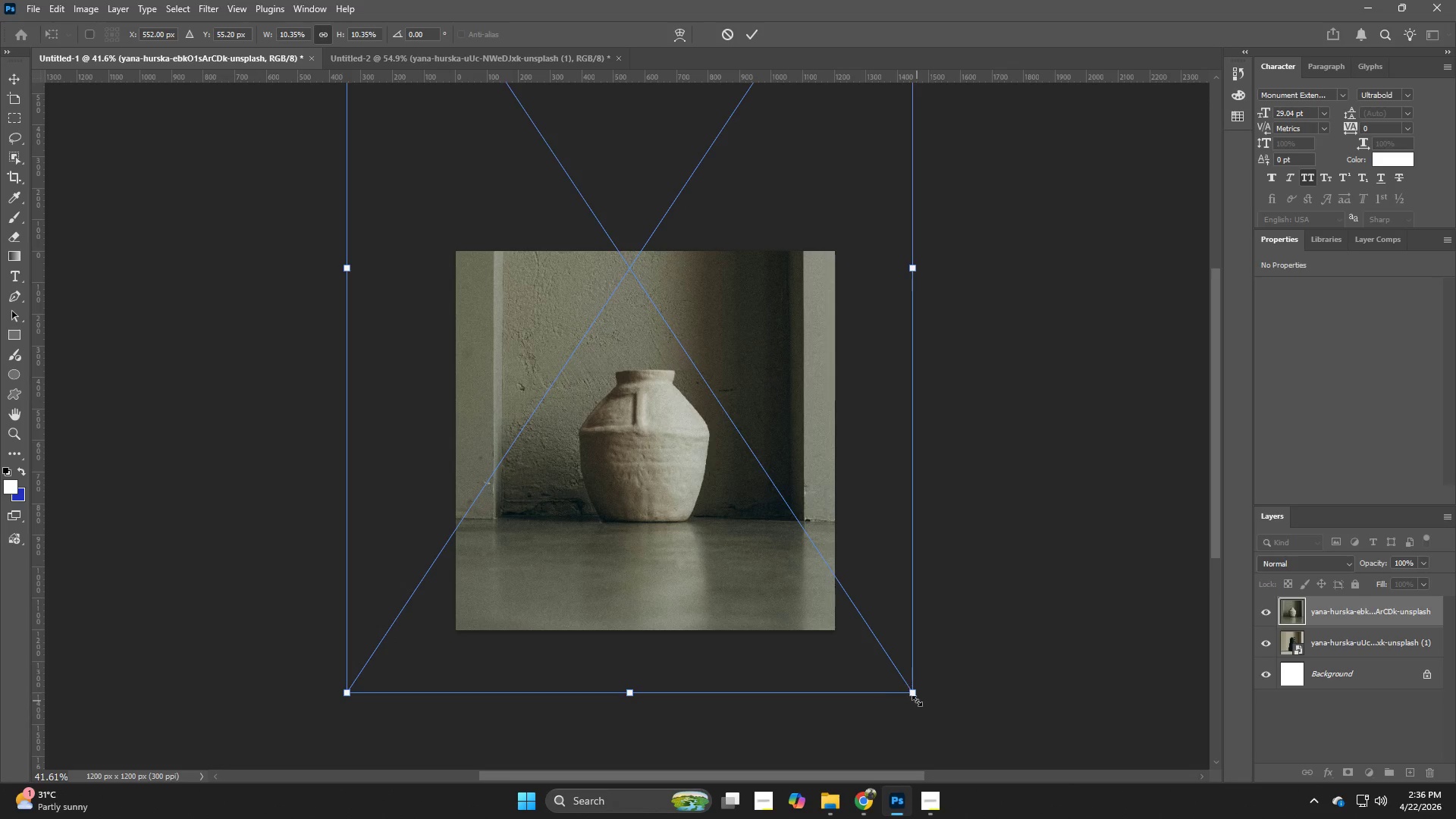 
hold_key(key=AltLeft, duration=1.5)
left_click_drag(start_coordinate=[916, 698], to_coordinate=[937, 710])
 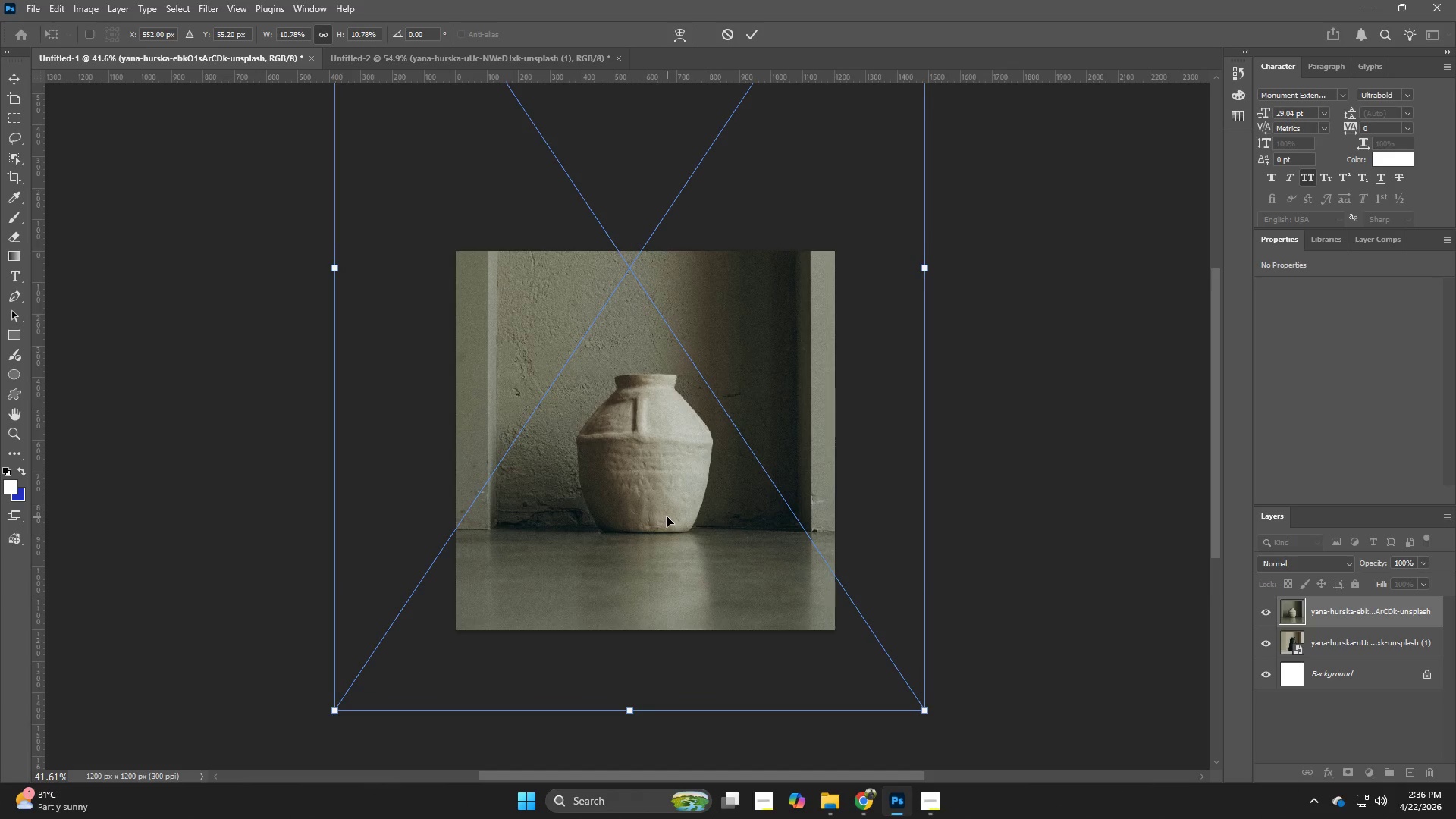 
left_click_drag(start_coordinate=[667, 517], to_coordinate=[666, 507])
 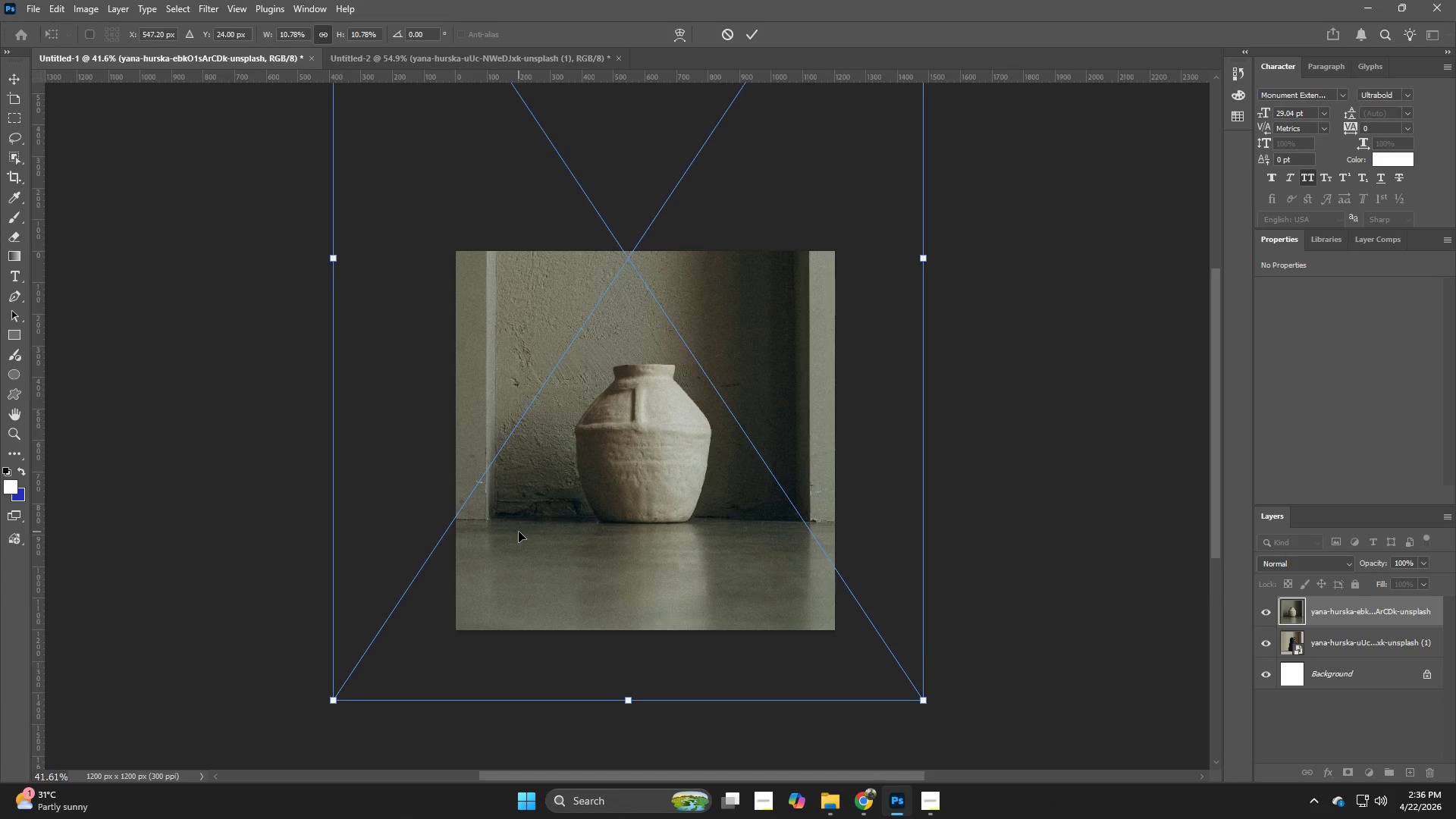 
key(NumpadEnter)
 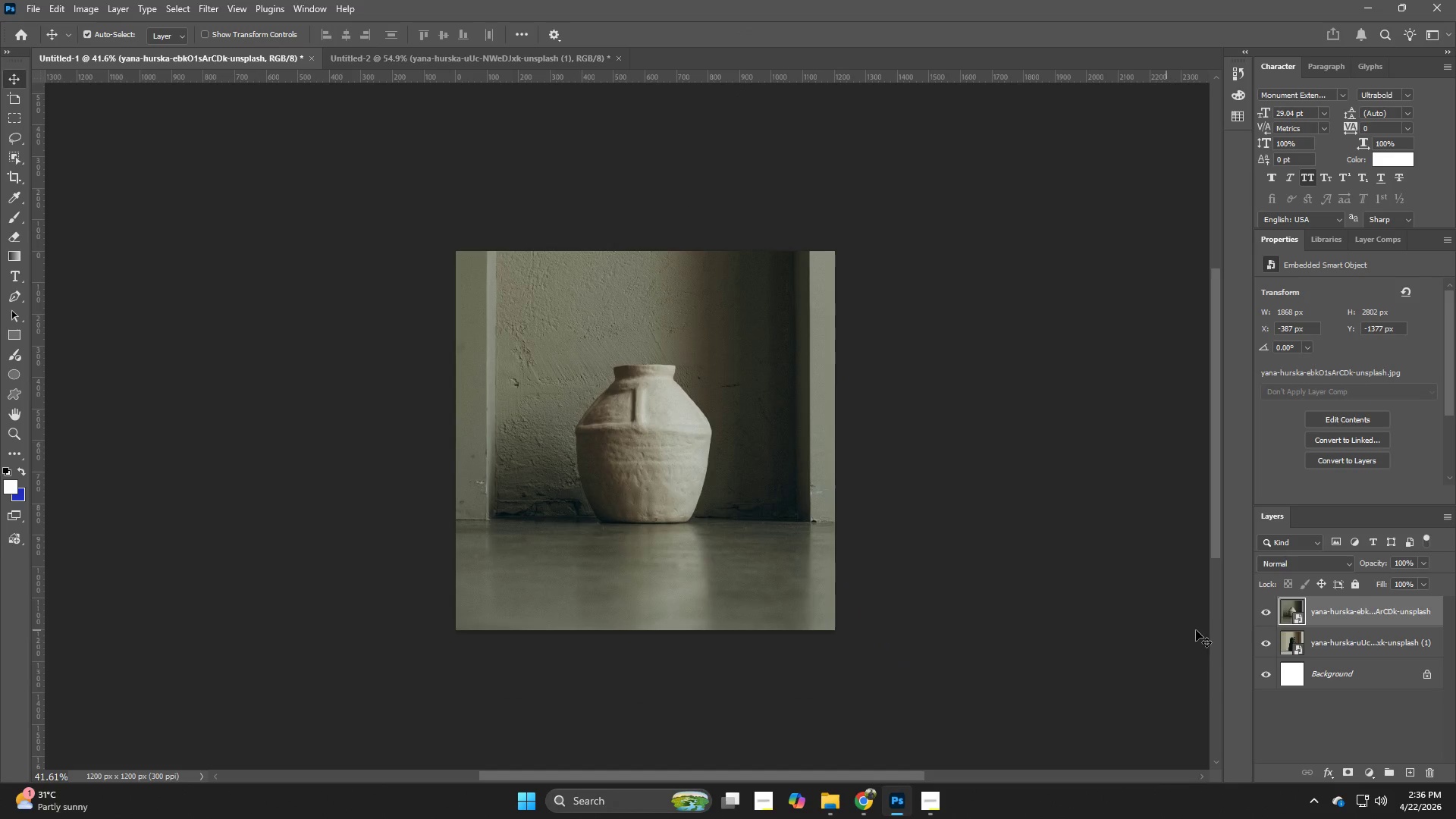 
left_click([1358, 646])
 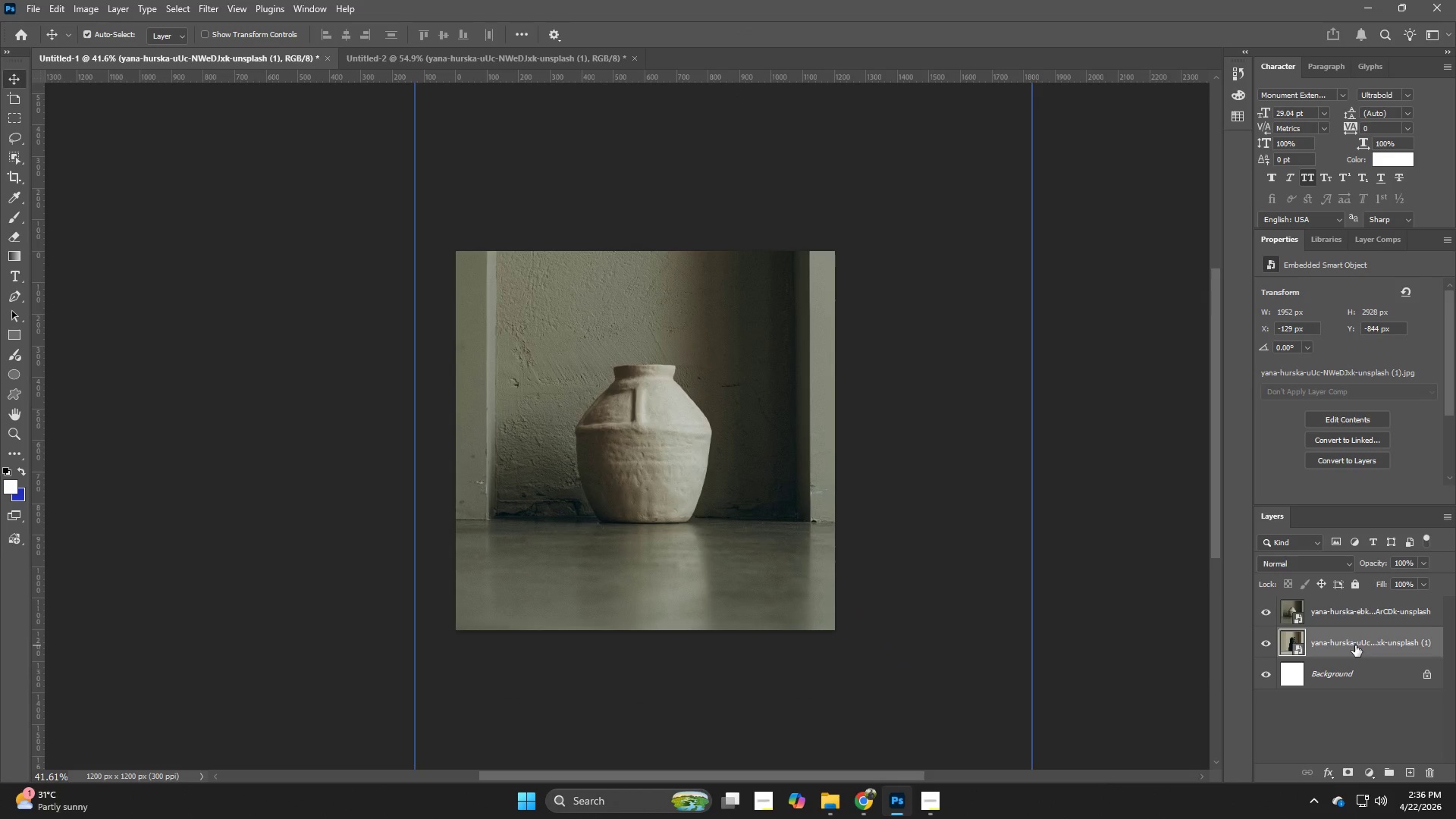 
key(Backspace)
 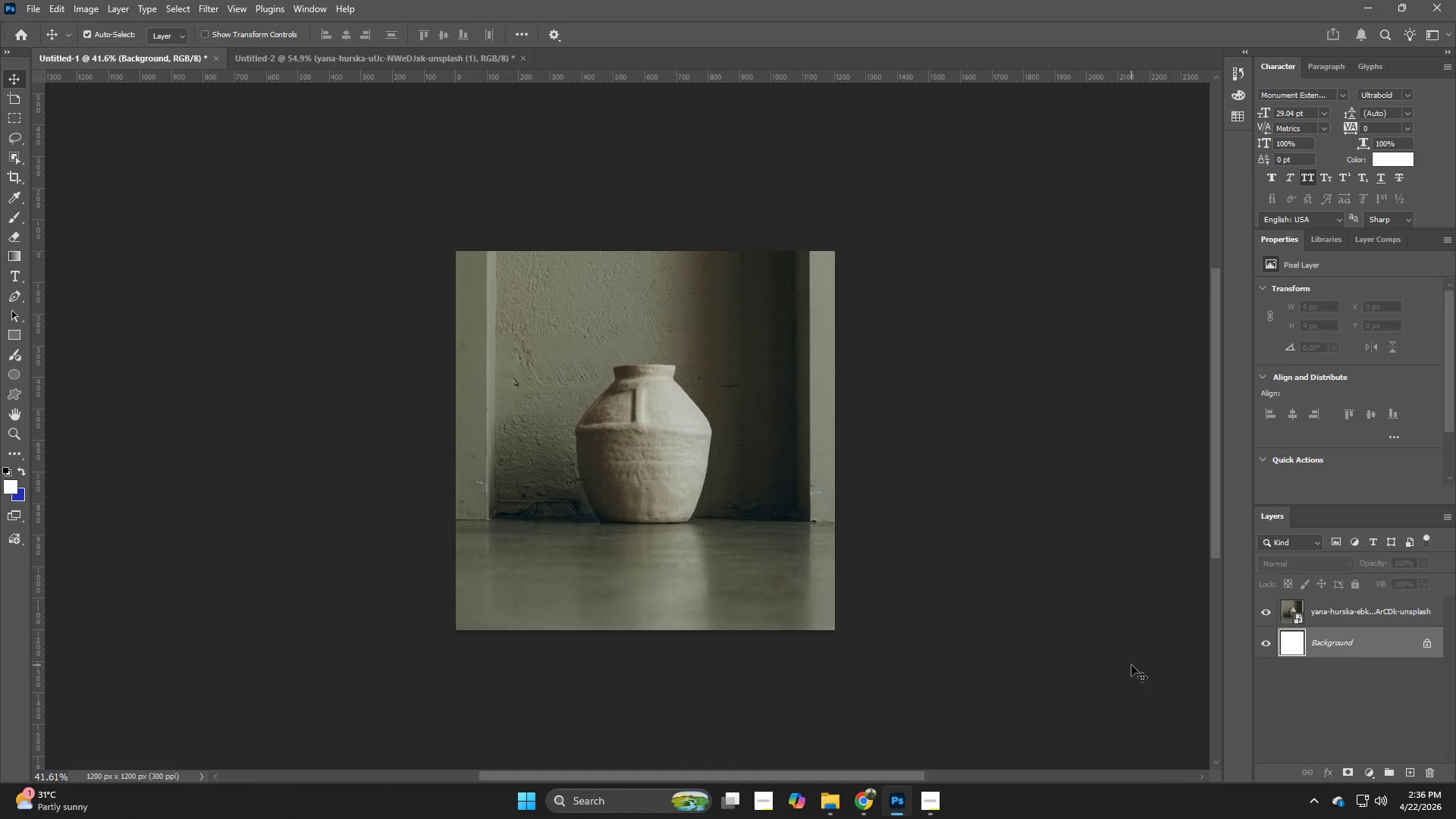 
key(Alt+Control+Shift+W)
 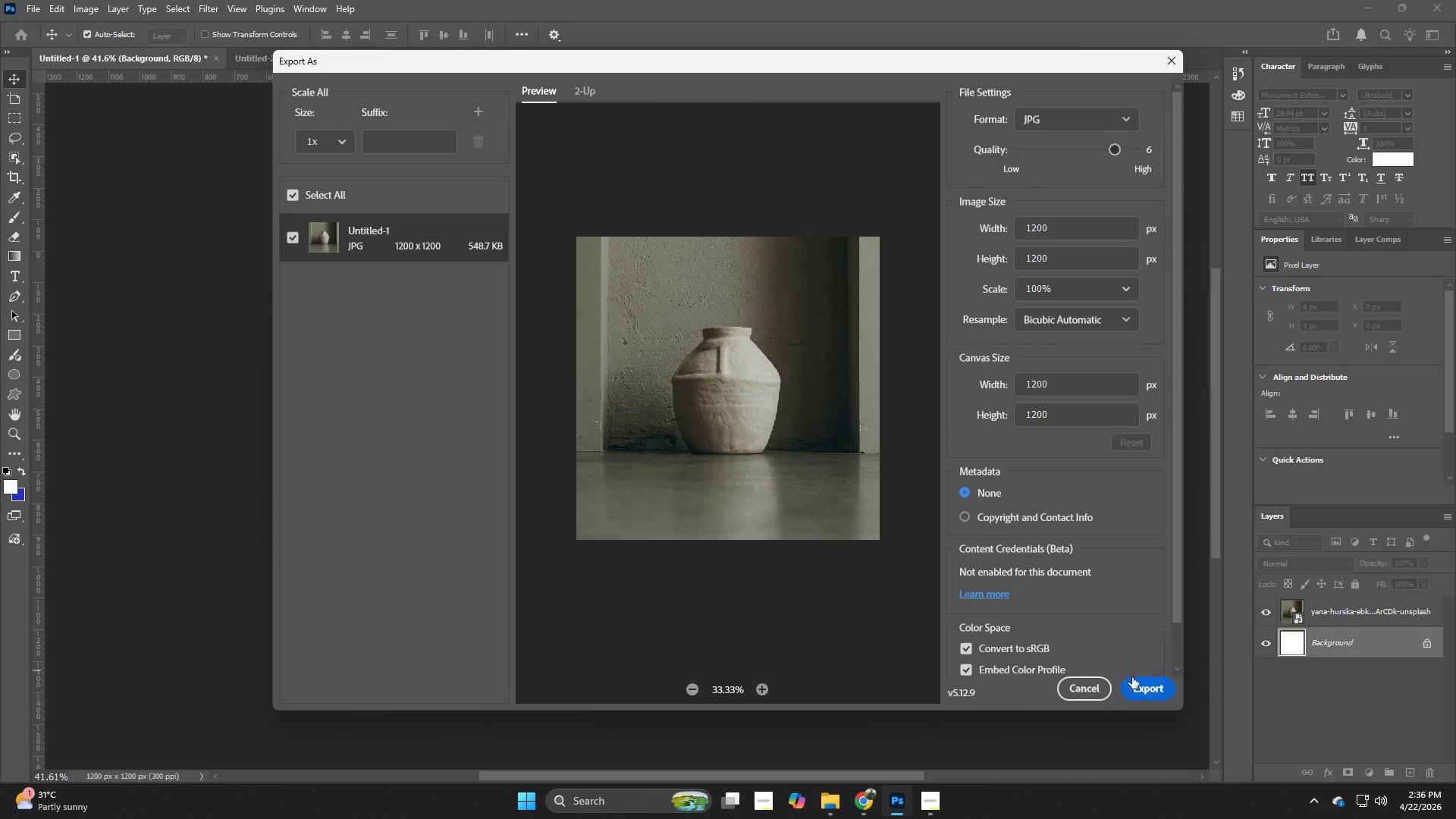 
left_click([1143, 689])
 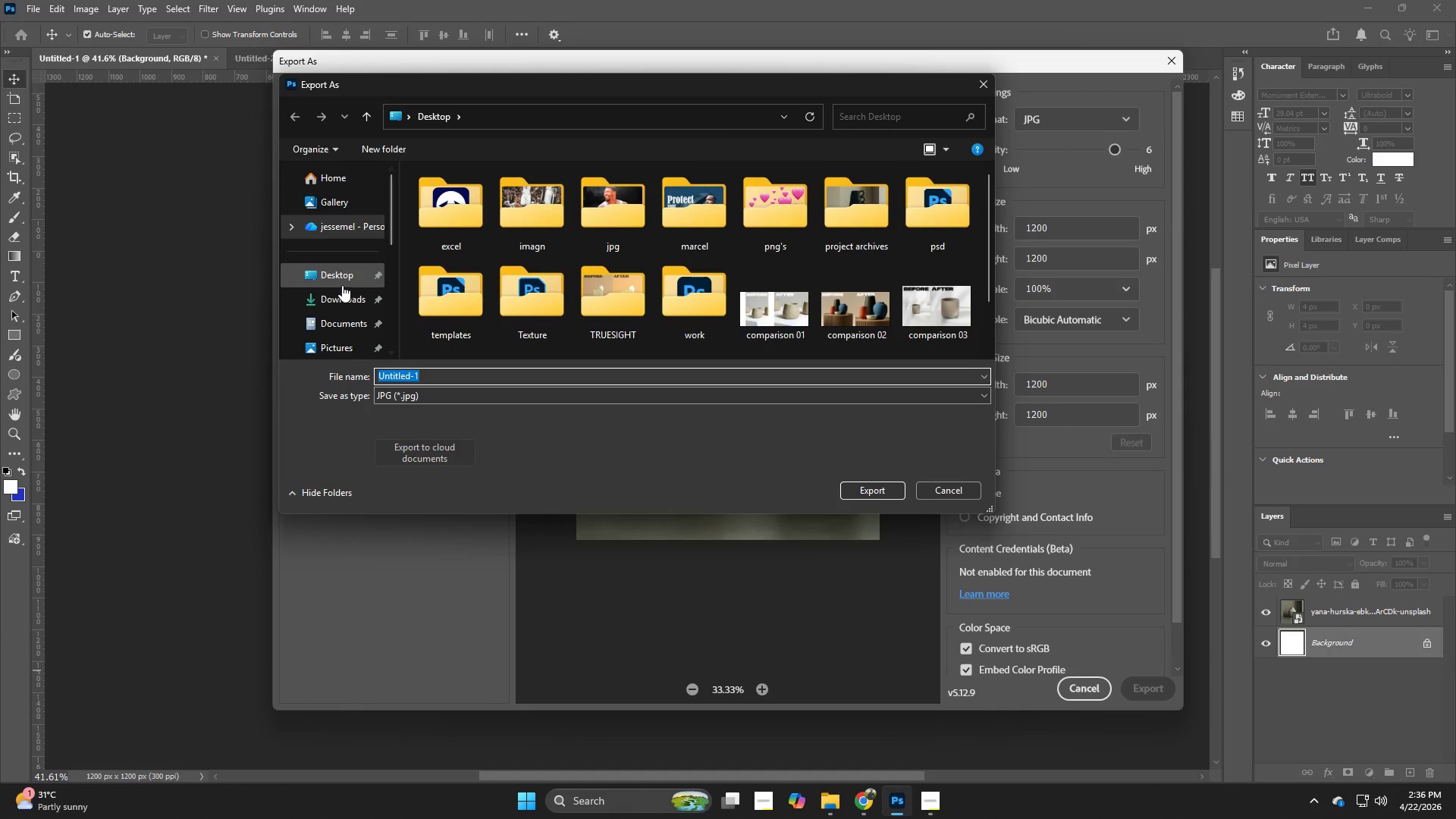 
left_click([342, 281])
 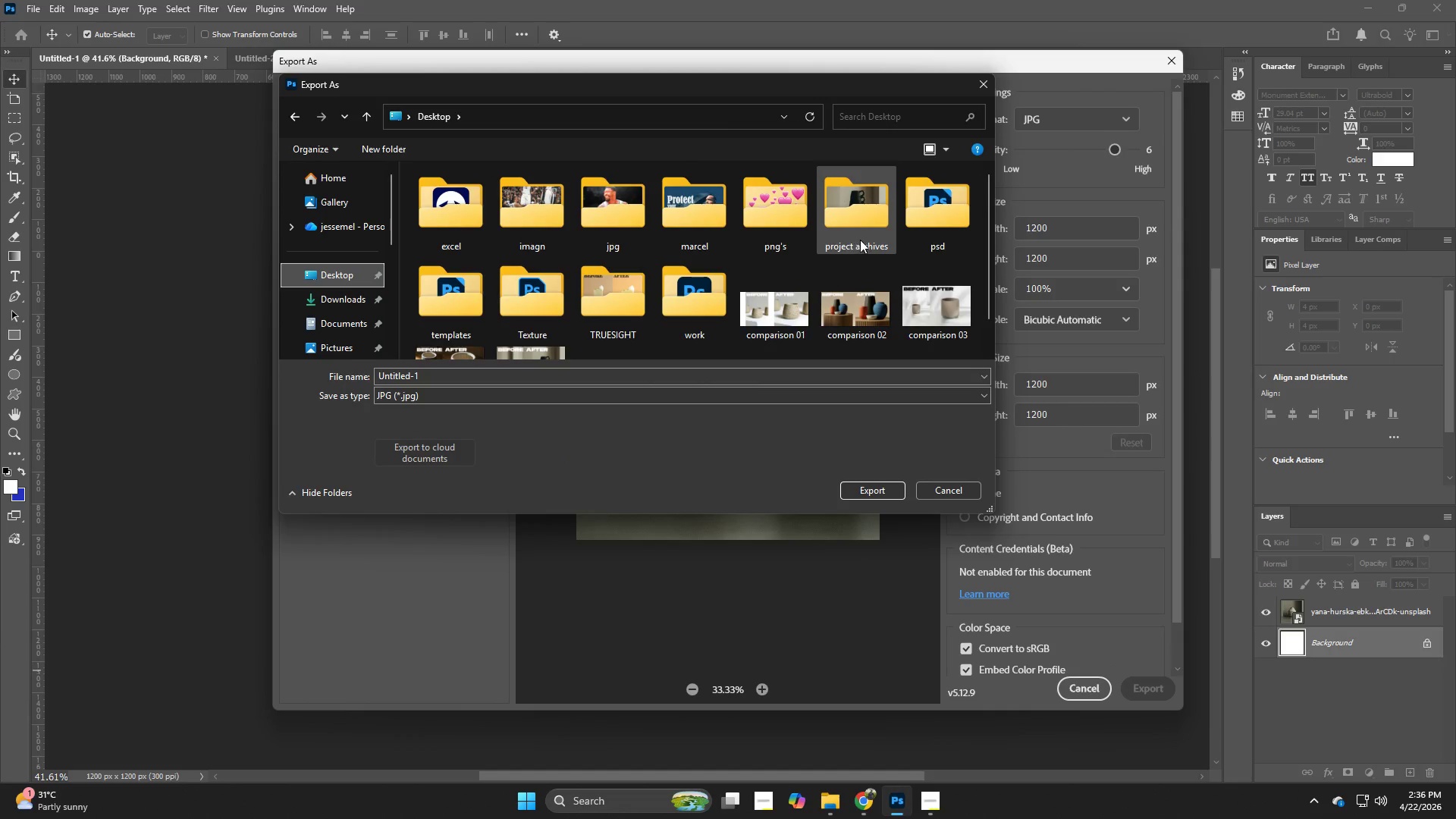 
left_click([861, 231])
 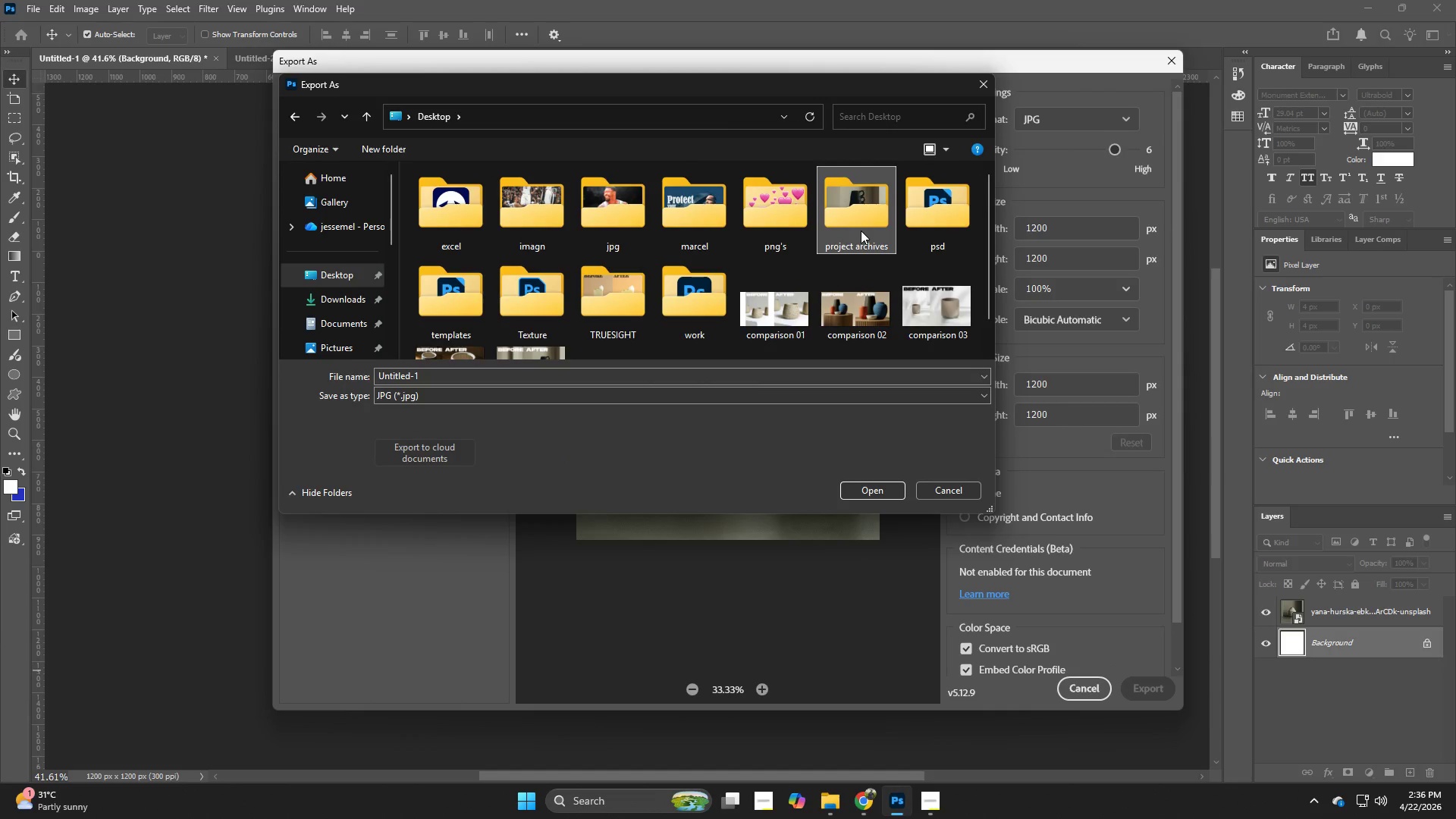 
left_click([861, 231])
 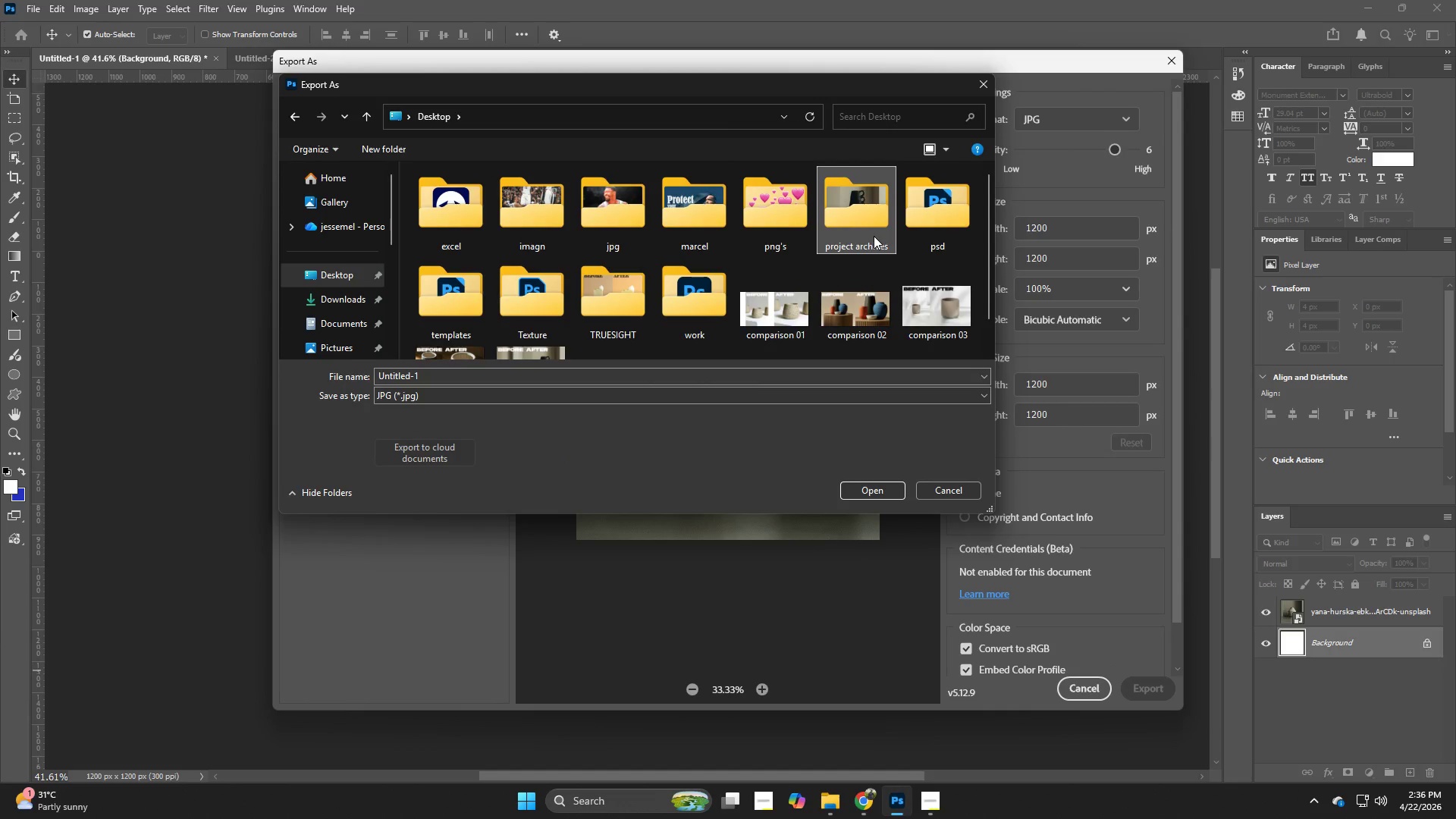 
double_click([874, 236])
 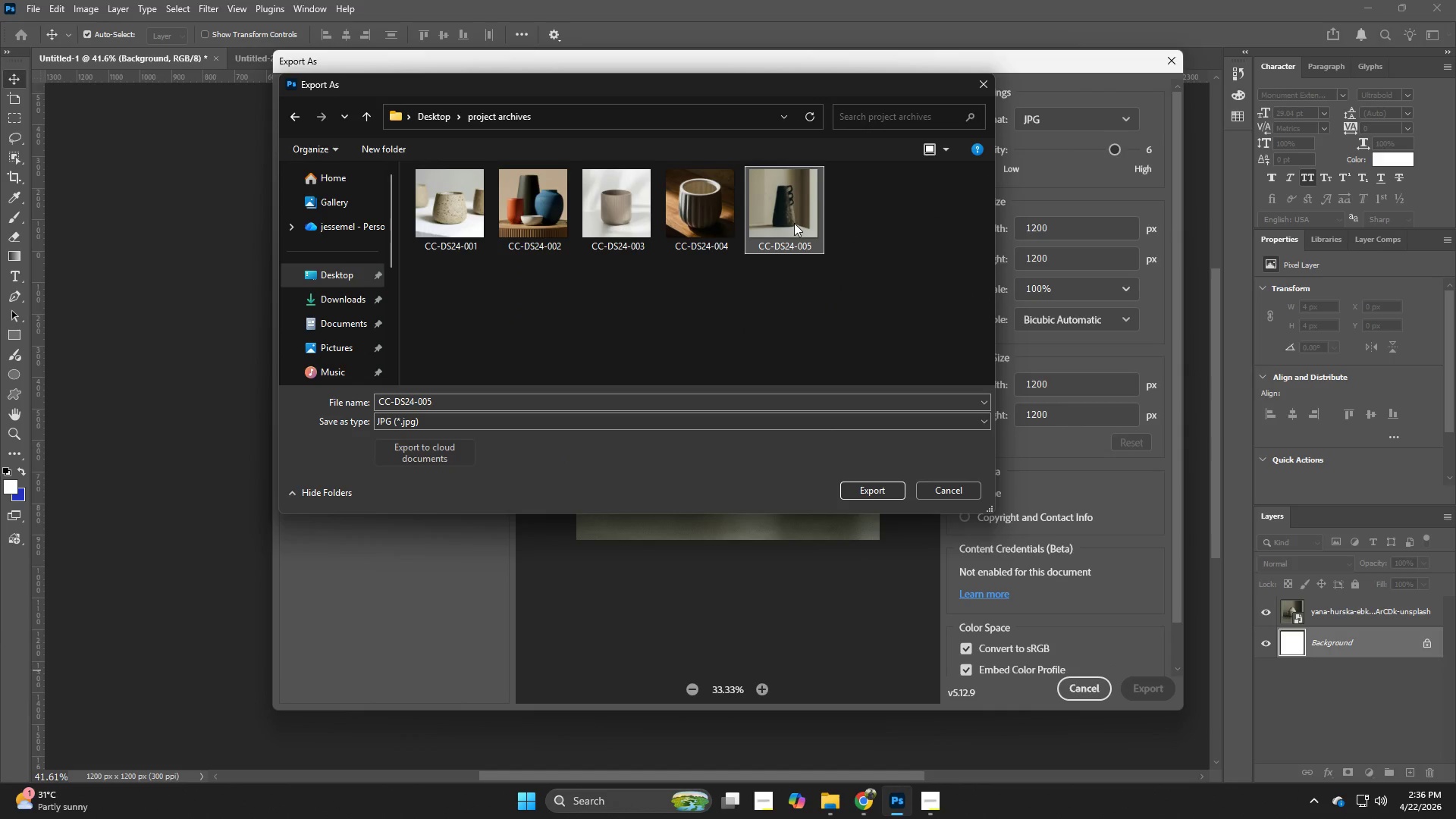 
double_click([794, 223])
 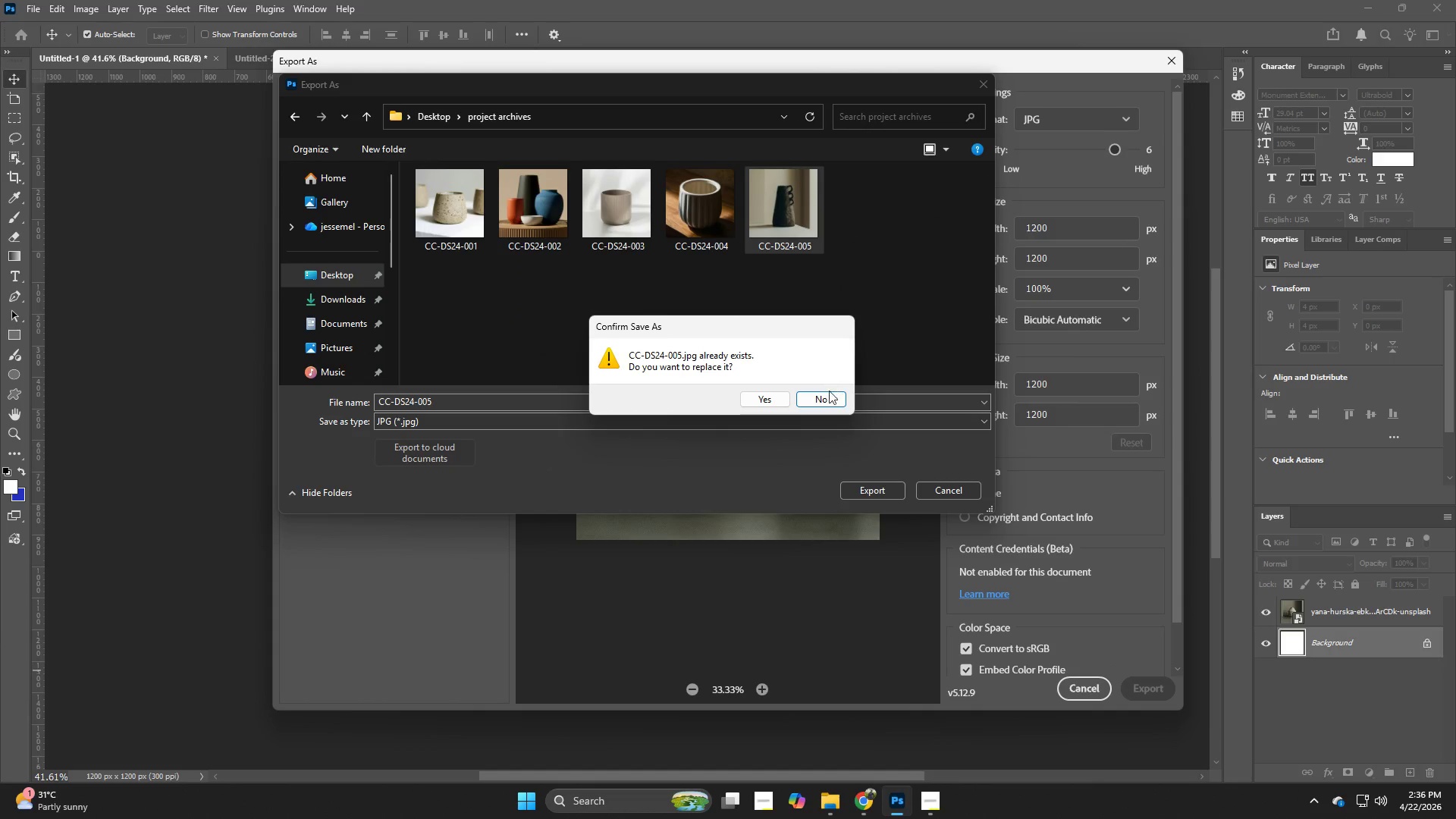 
left_click([827, 396])
 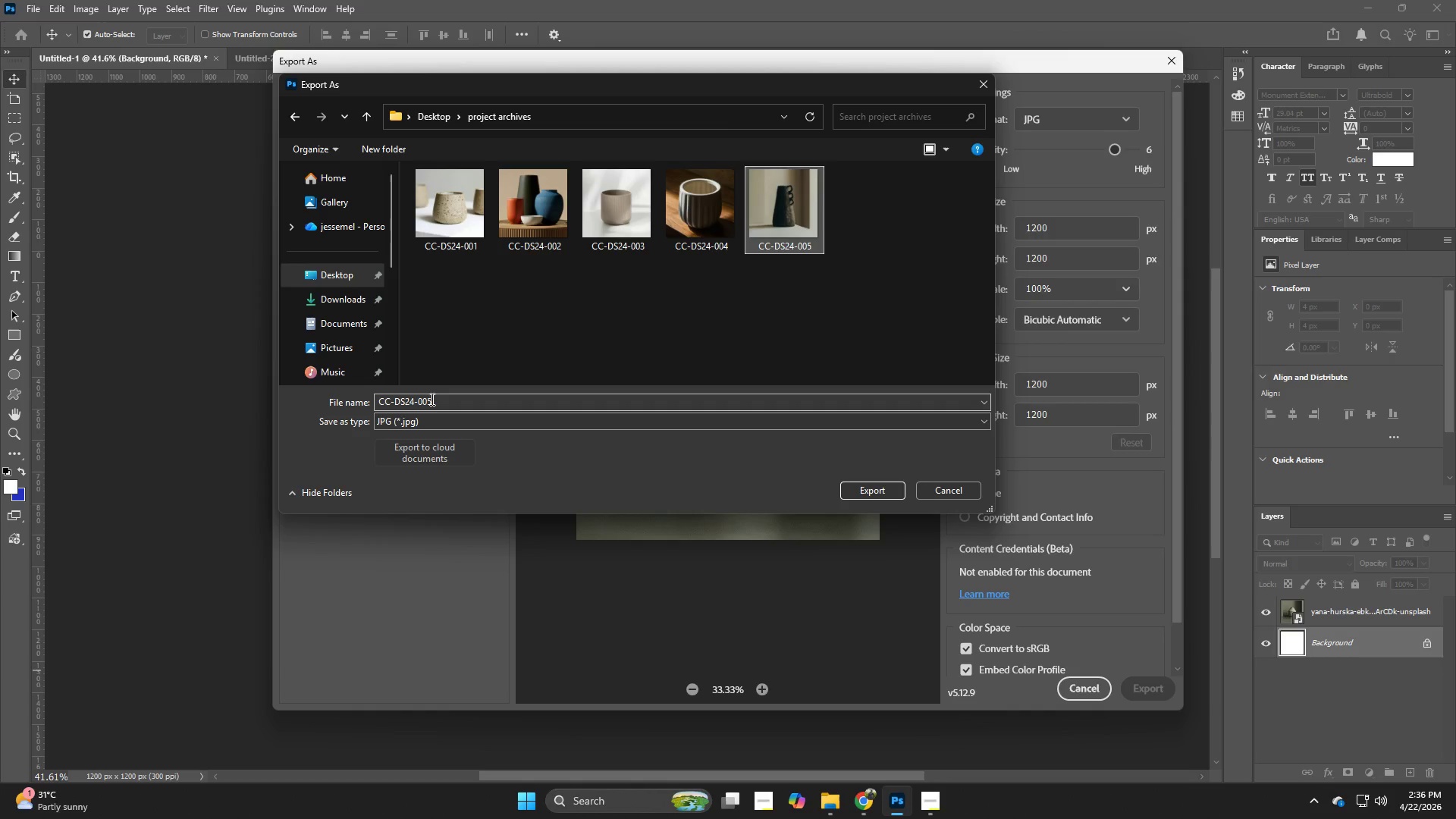 
double_click([431, 399])
 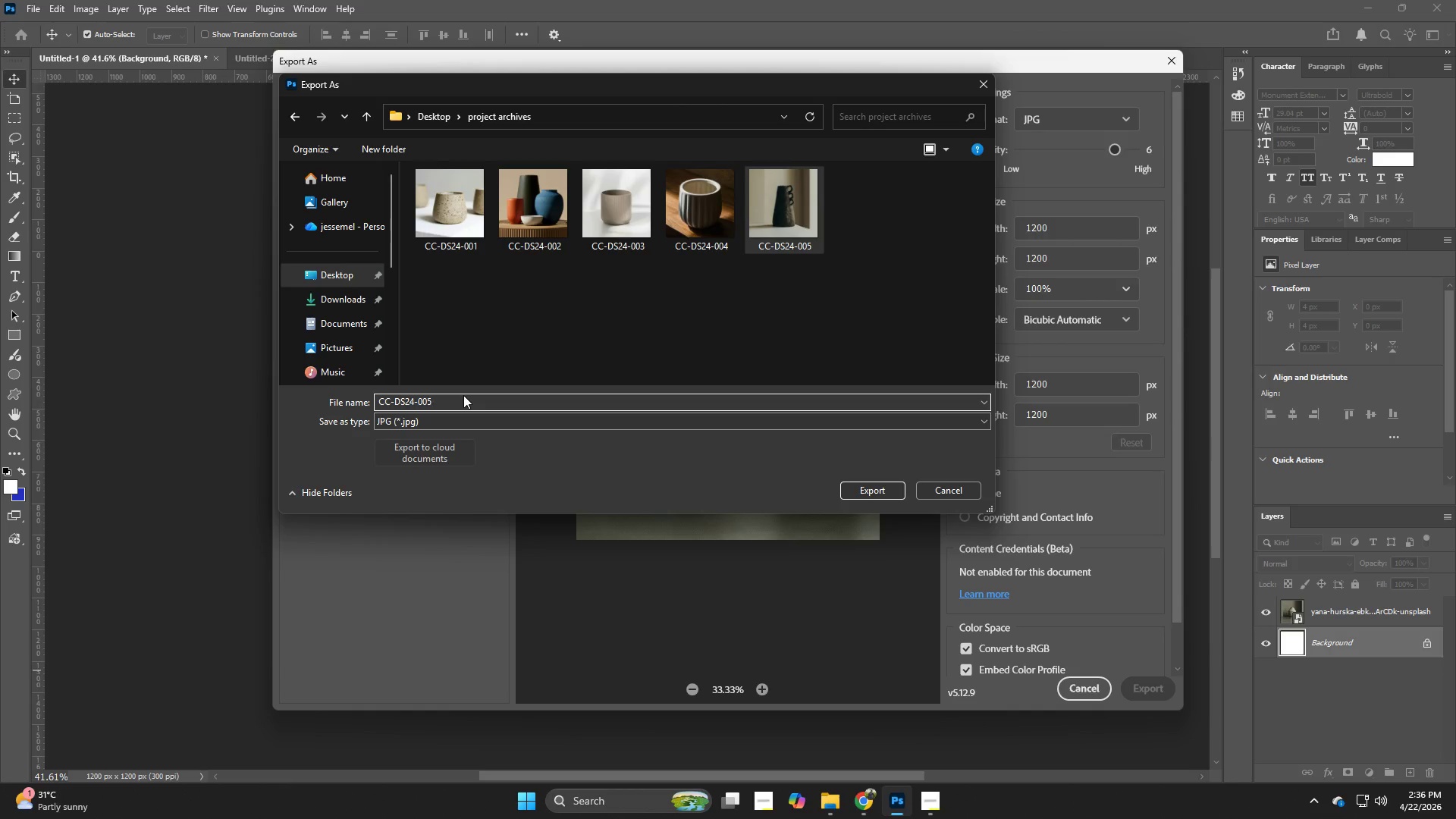 
key(Backspace)
 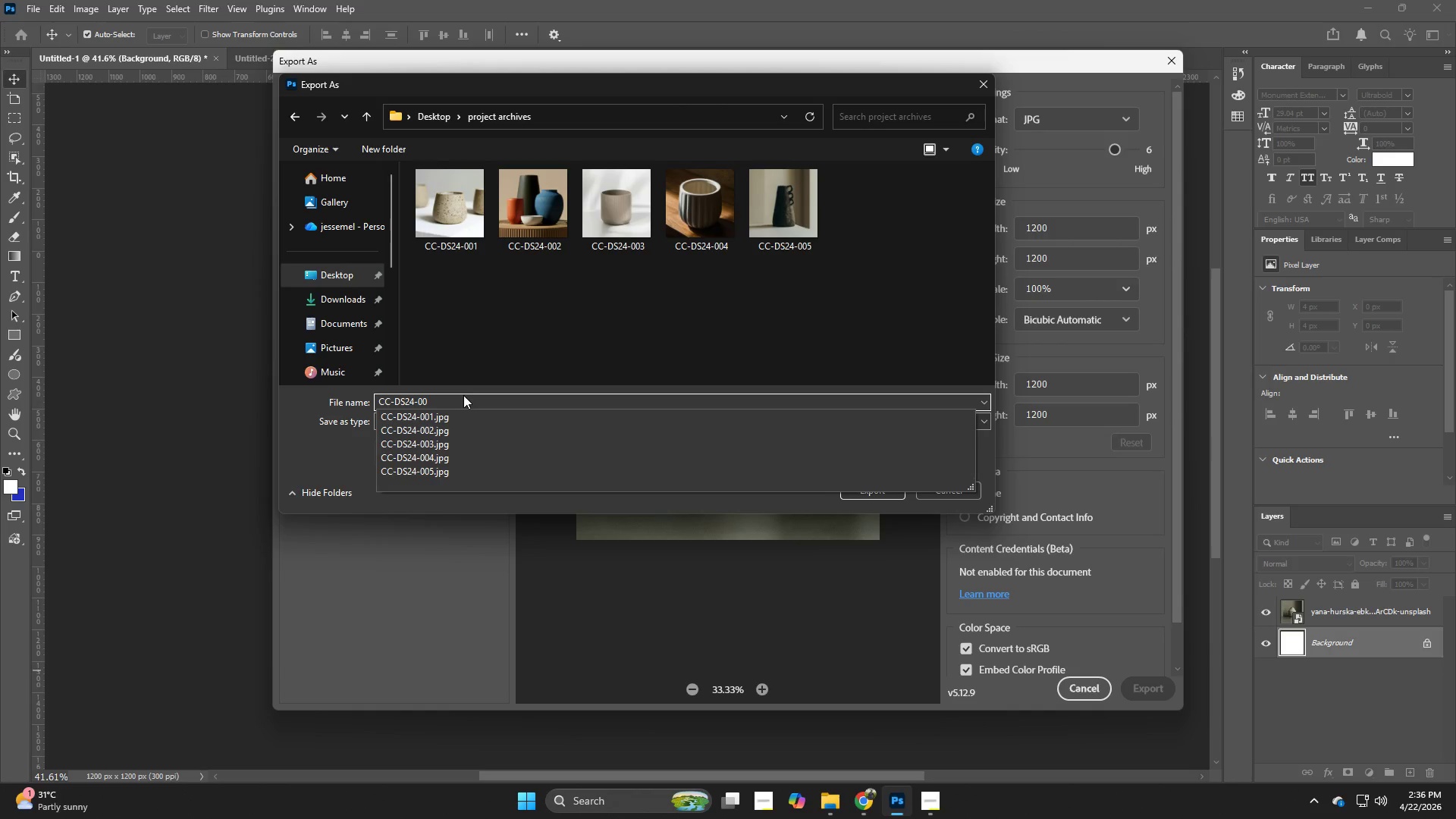 
key(6)
 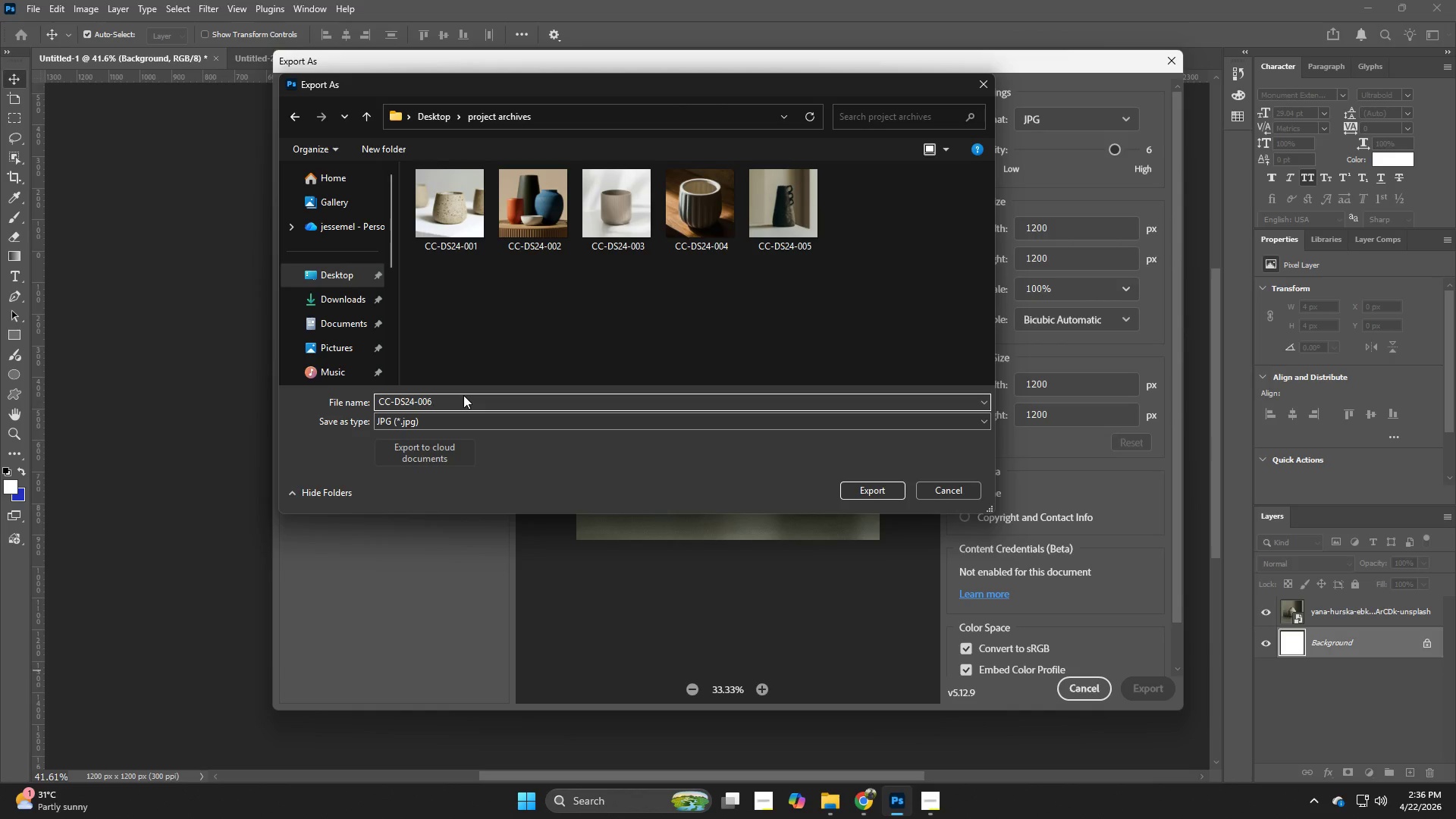 
key(NumpadEnter)
 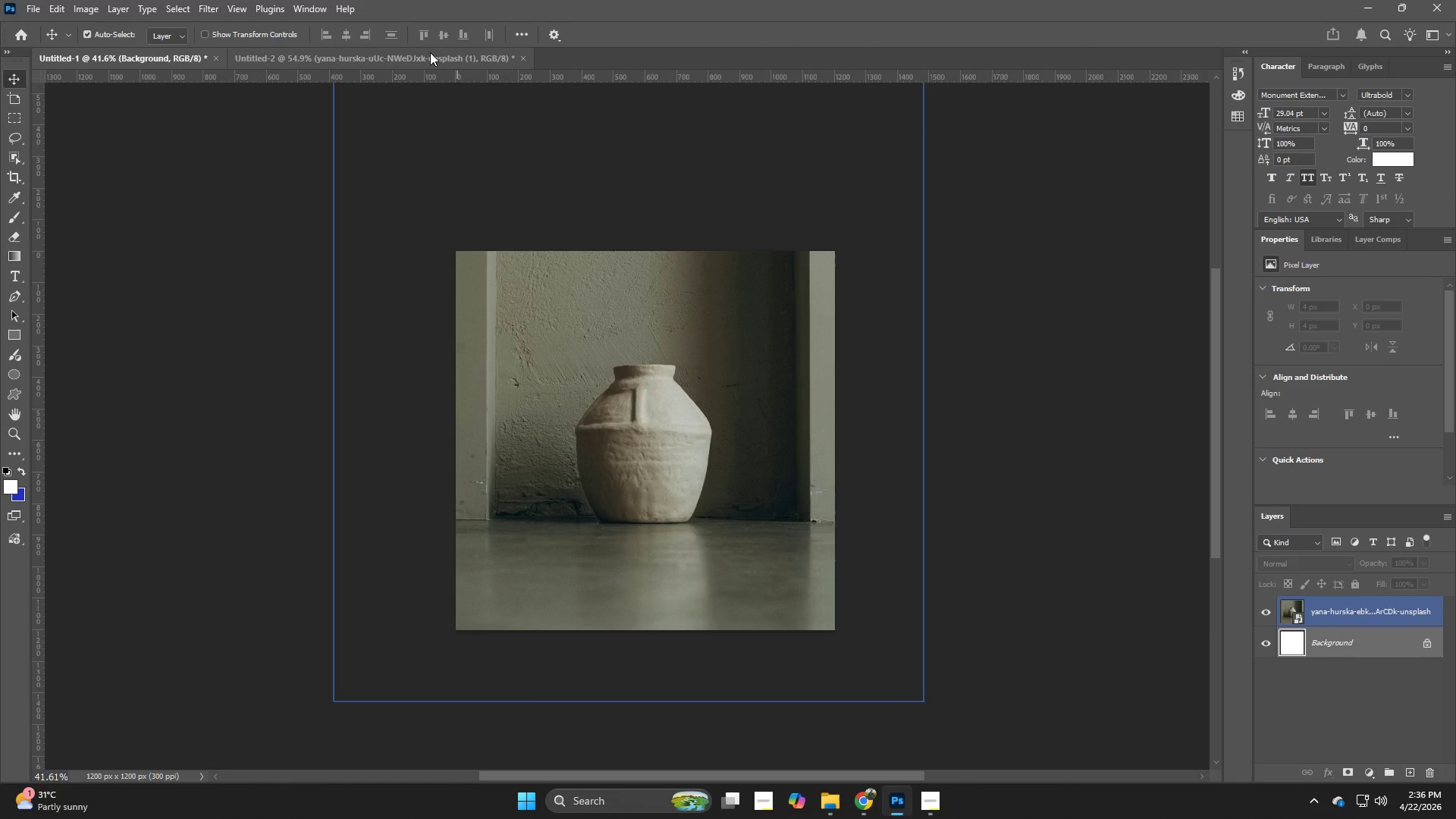 
left_click([415, 52])
 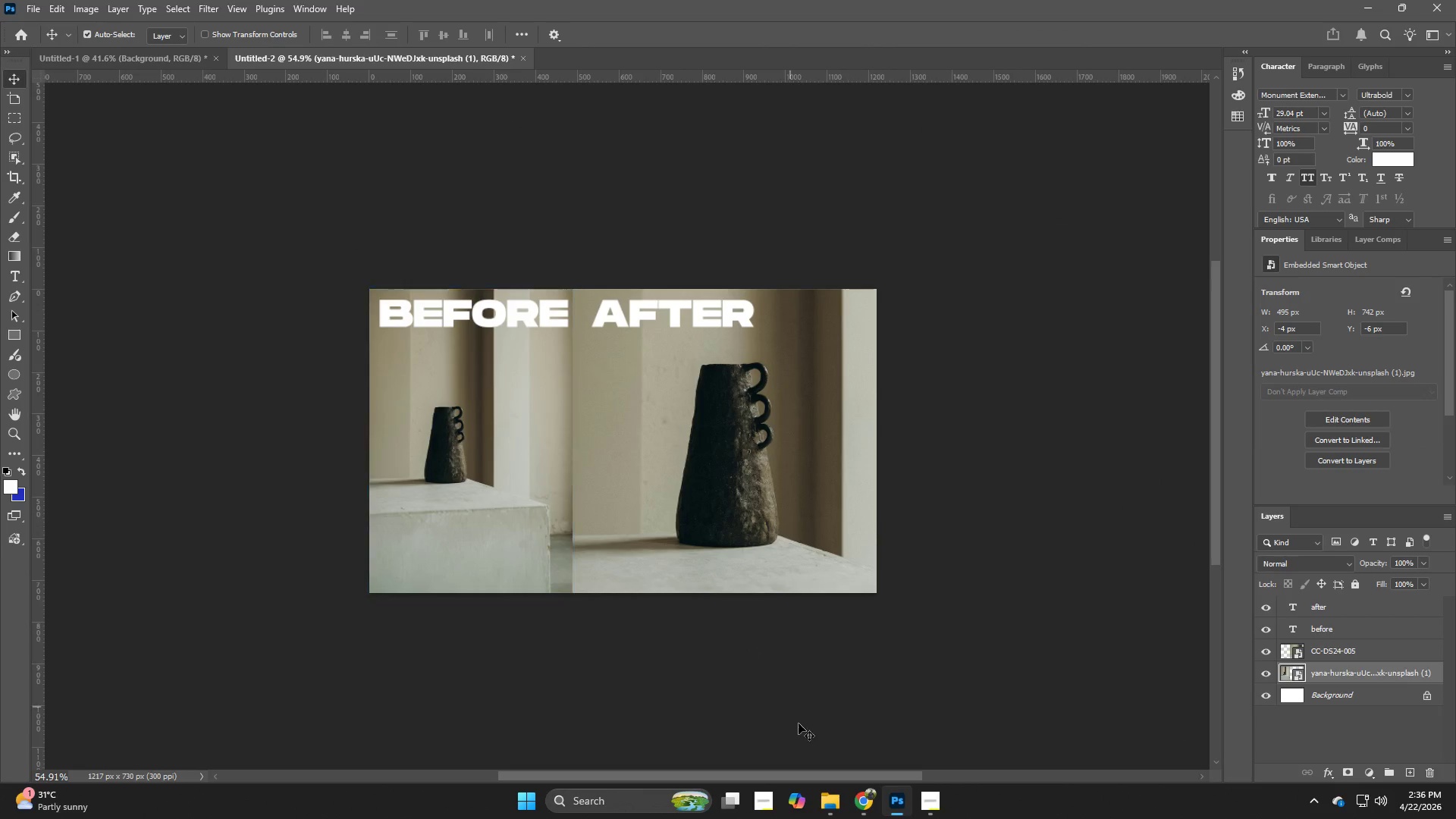 
left_click([837, 818])
 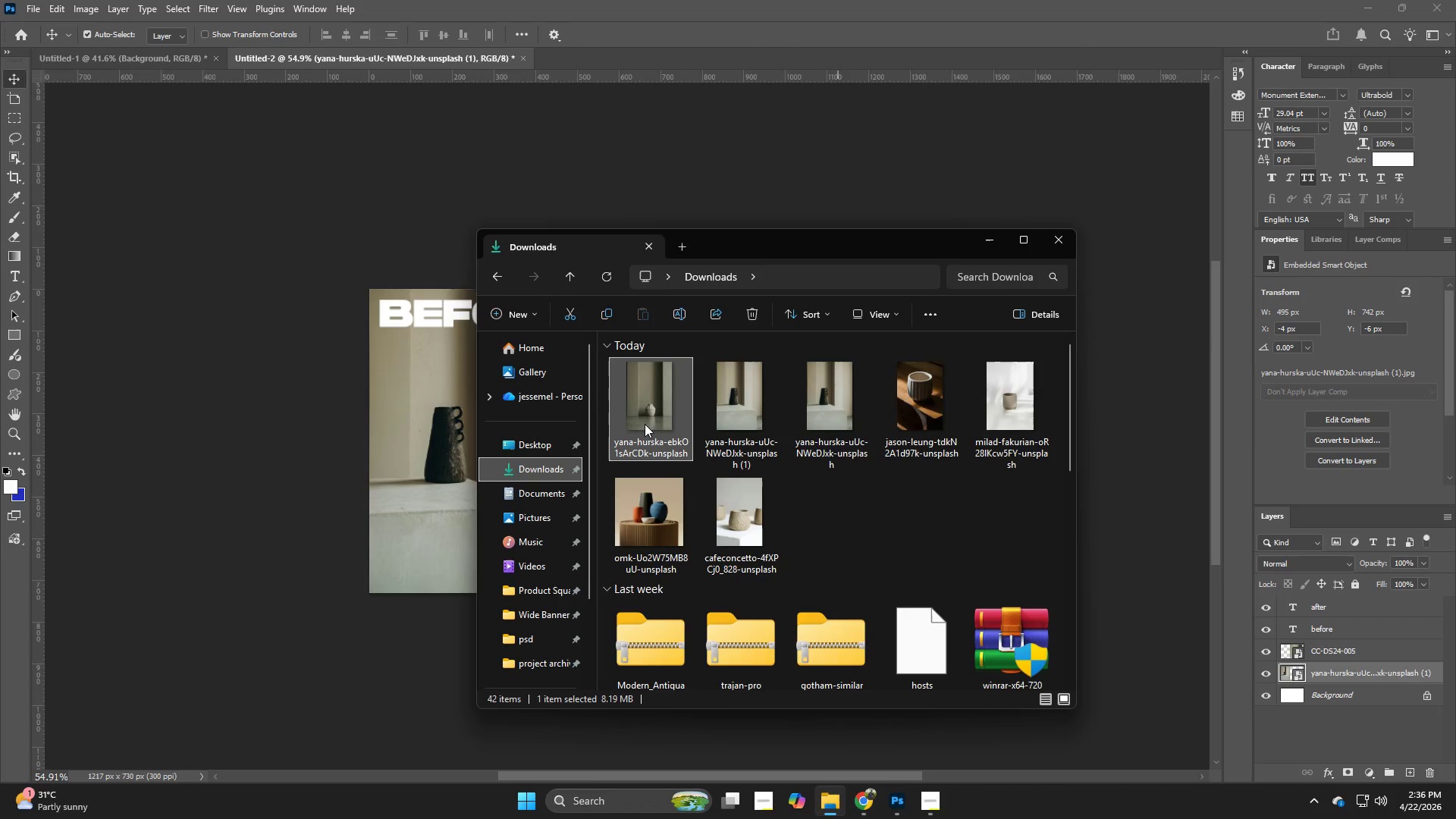 
left_click_drag(start_coordinate=[645, 424], to_coordinate=[357, 469])
 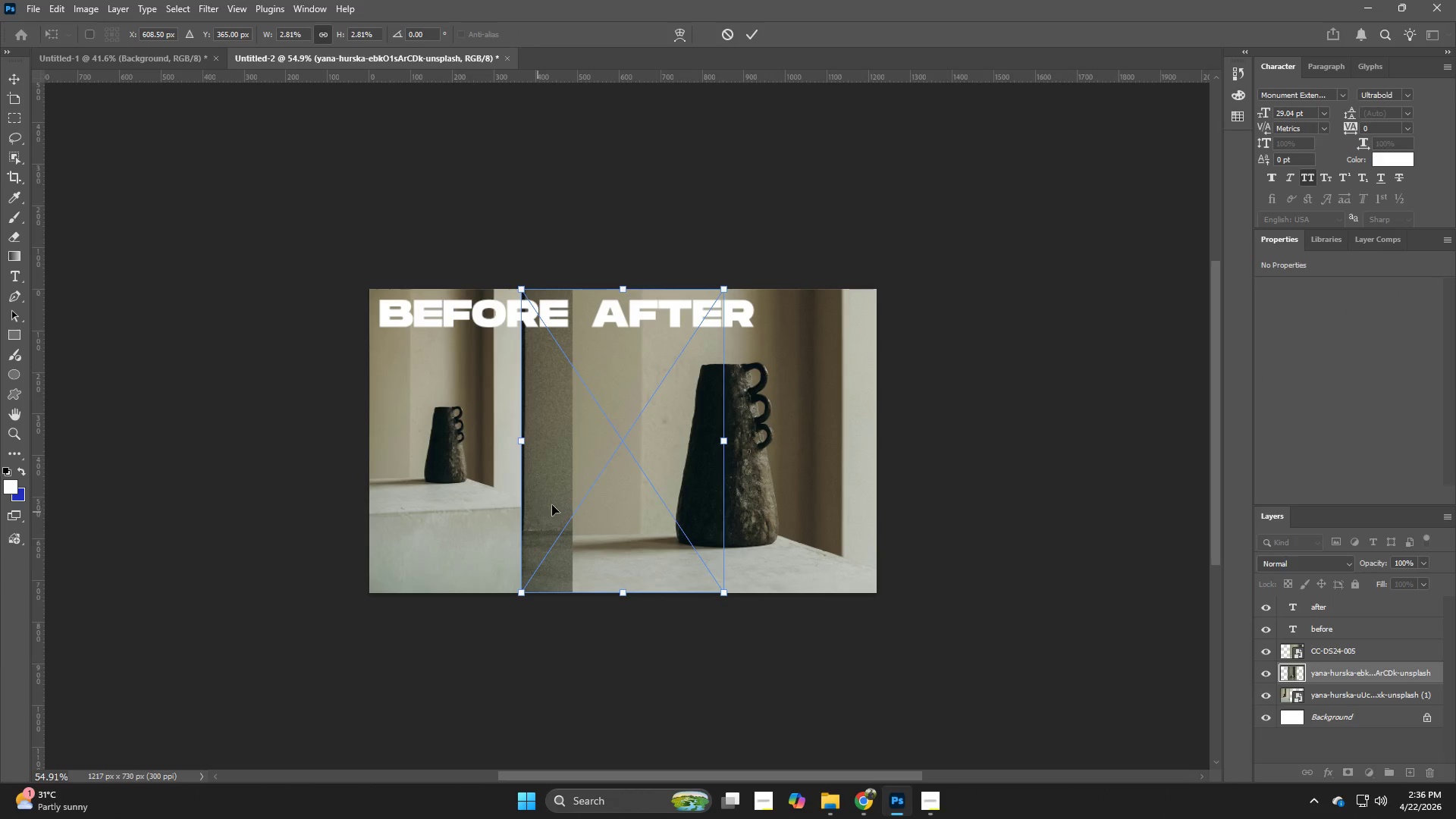 
left_click_drag(start_coordinate=[599, 497], to_coordinate=[447, 497])
 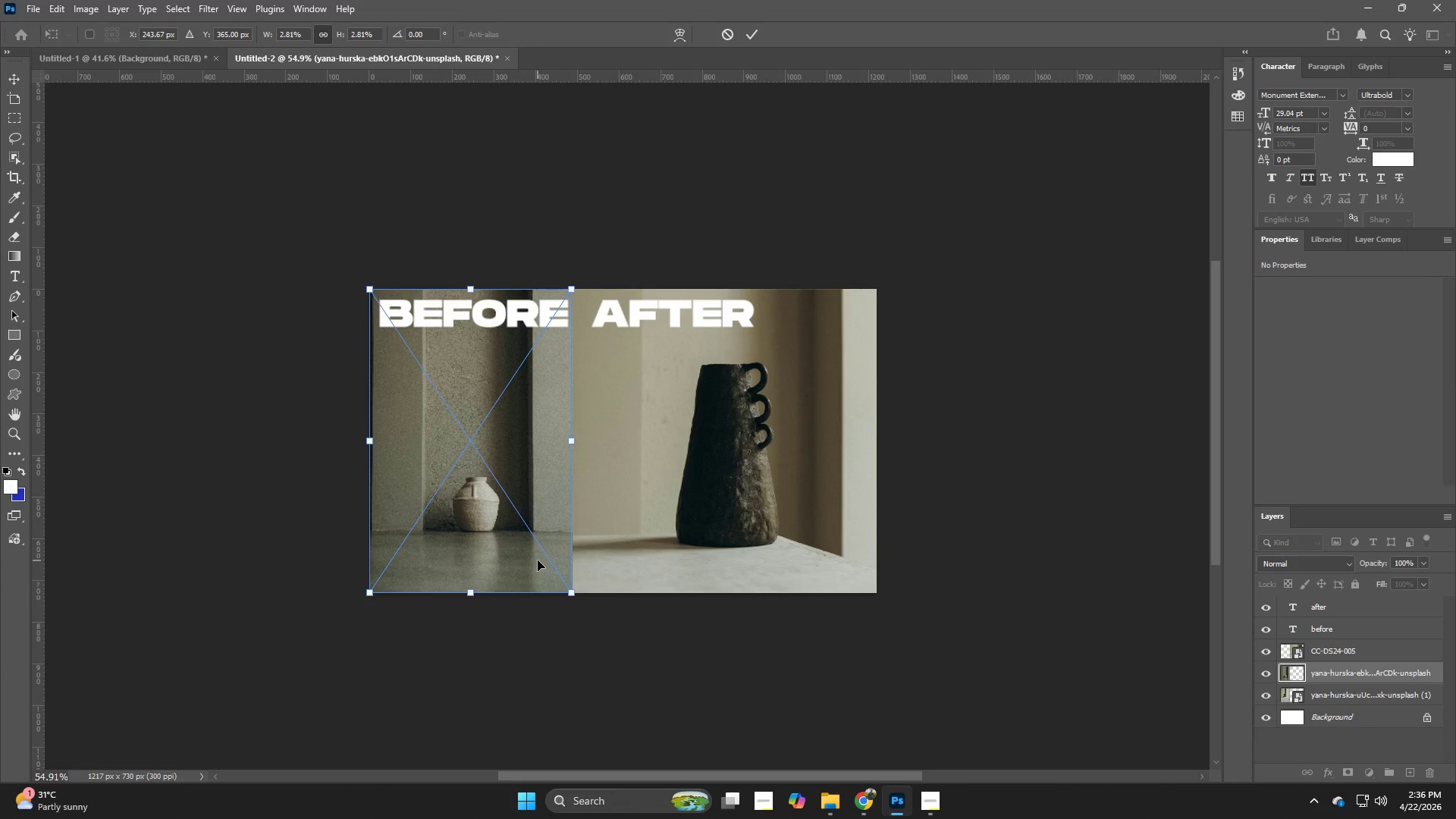 
key(NumpadEnter)
 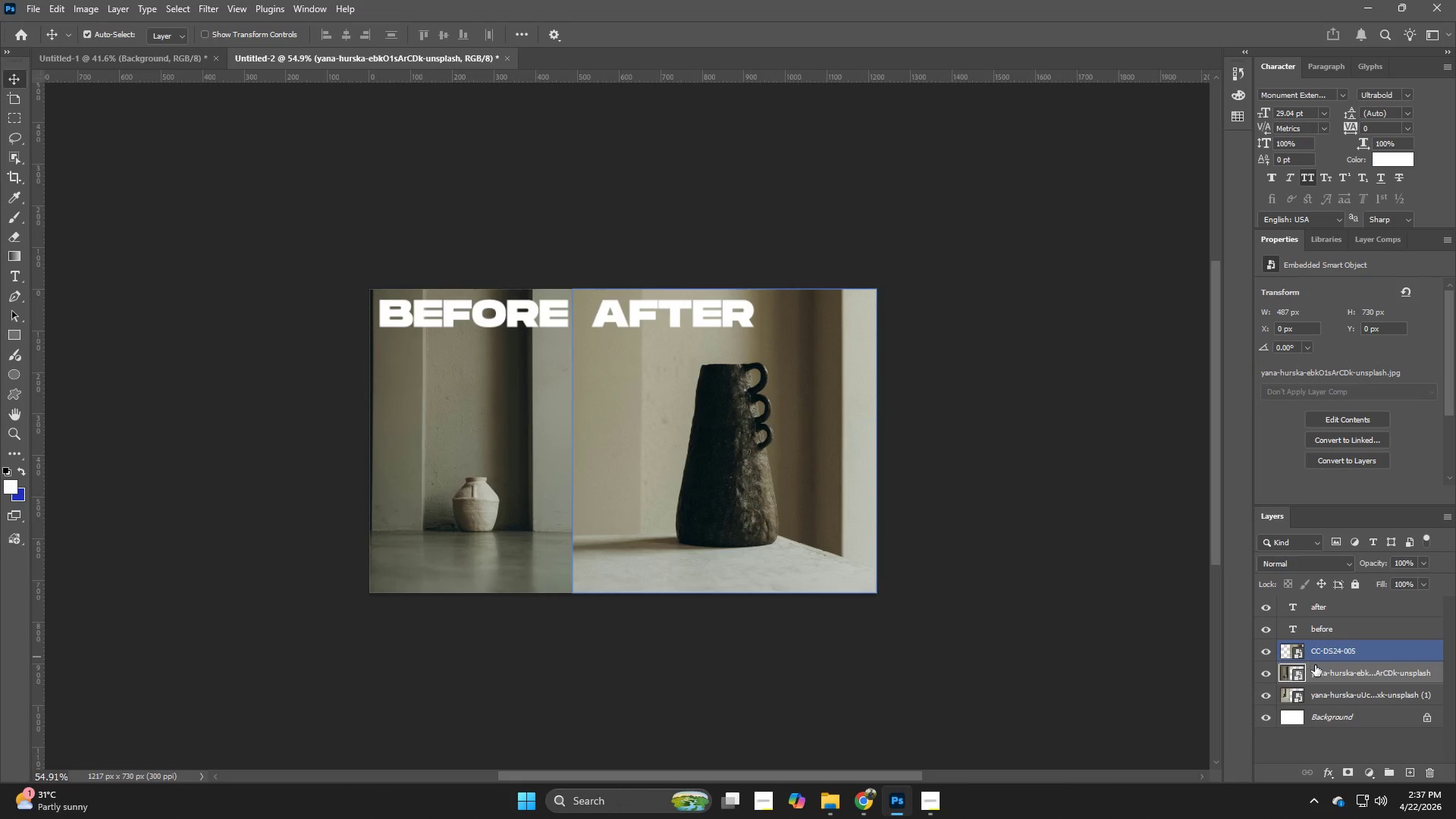 
left_click_drag(start_coordinate=[1323, 674], to_coordinate=[1320, 639])
 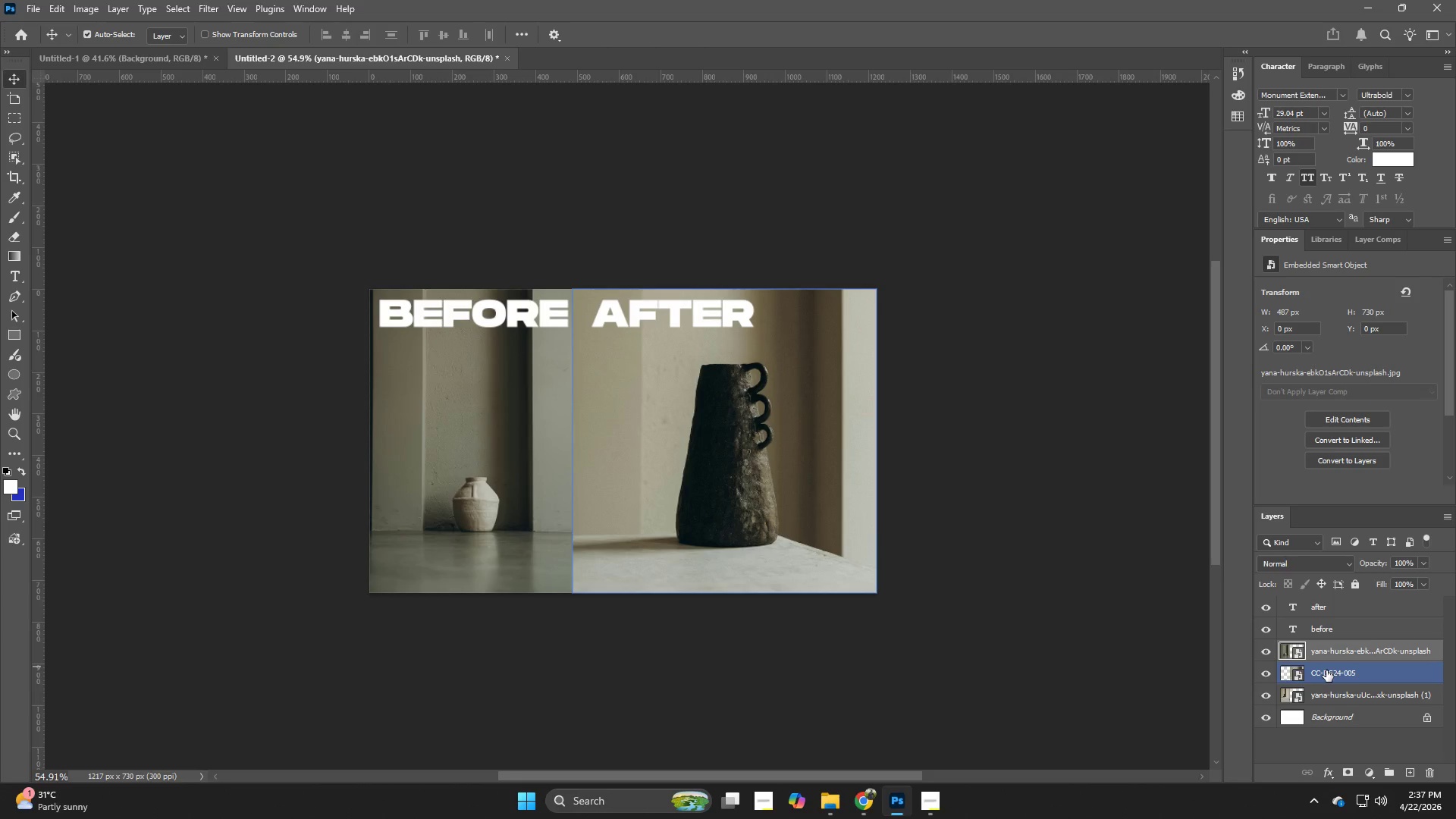 
left_click([1326, 670])
 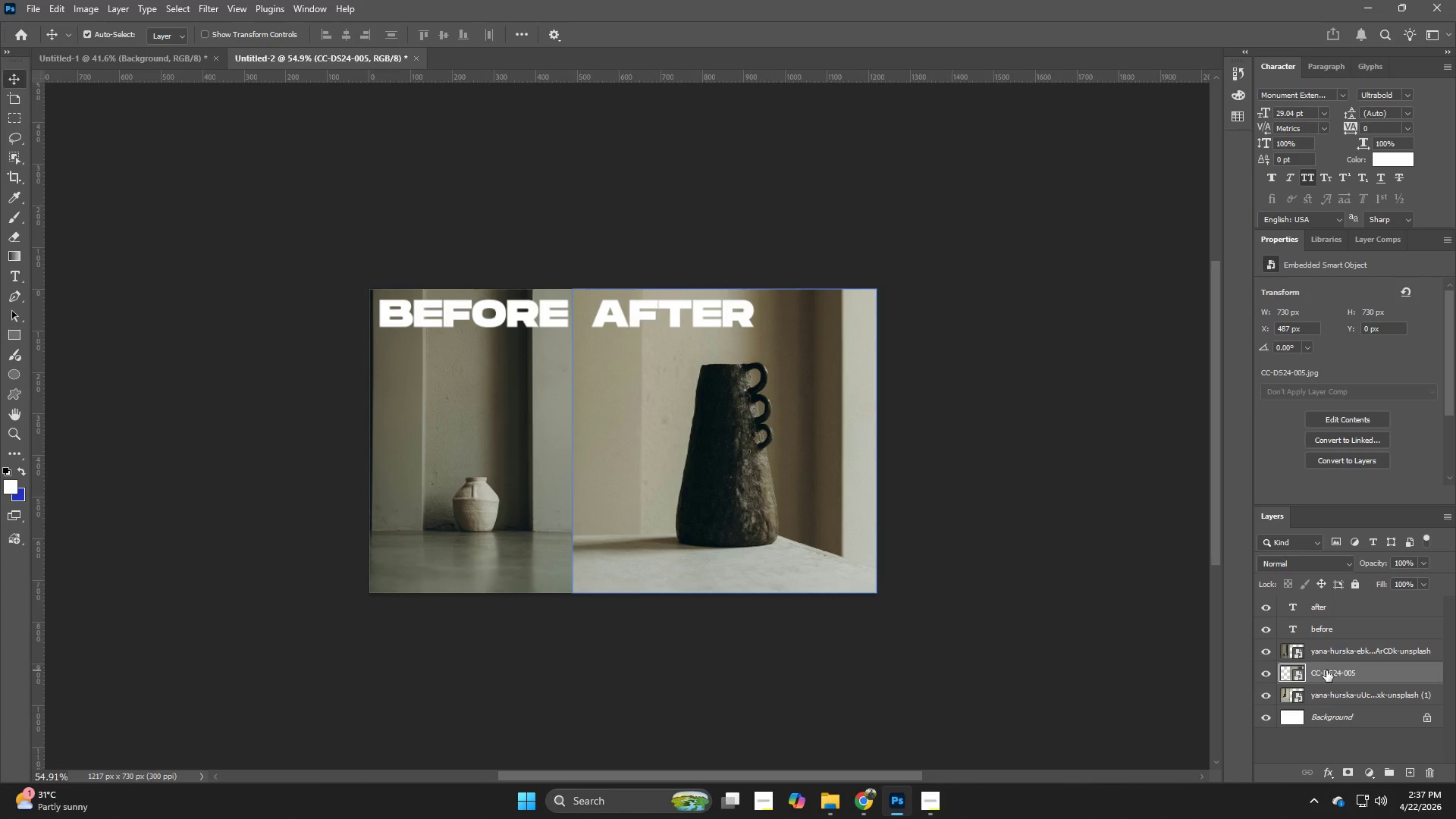 
key(Backspace)
 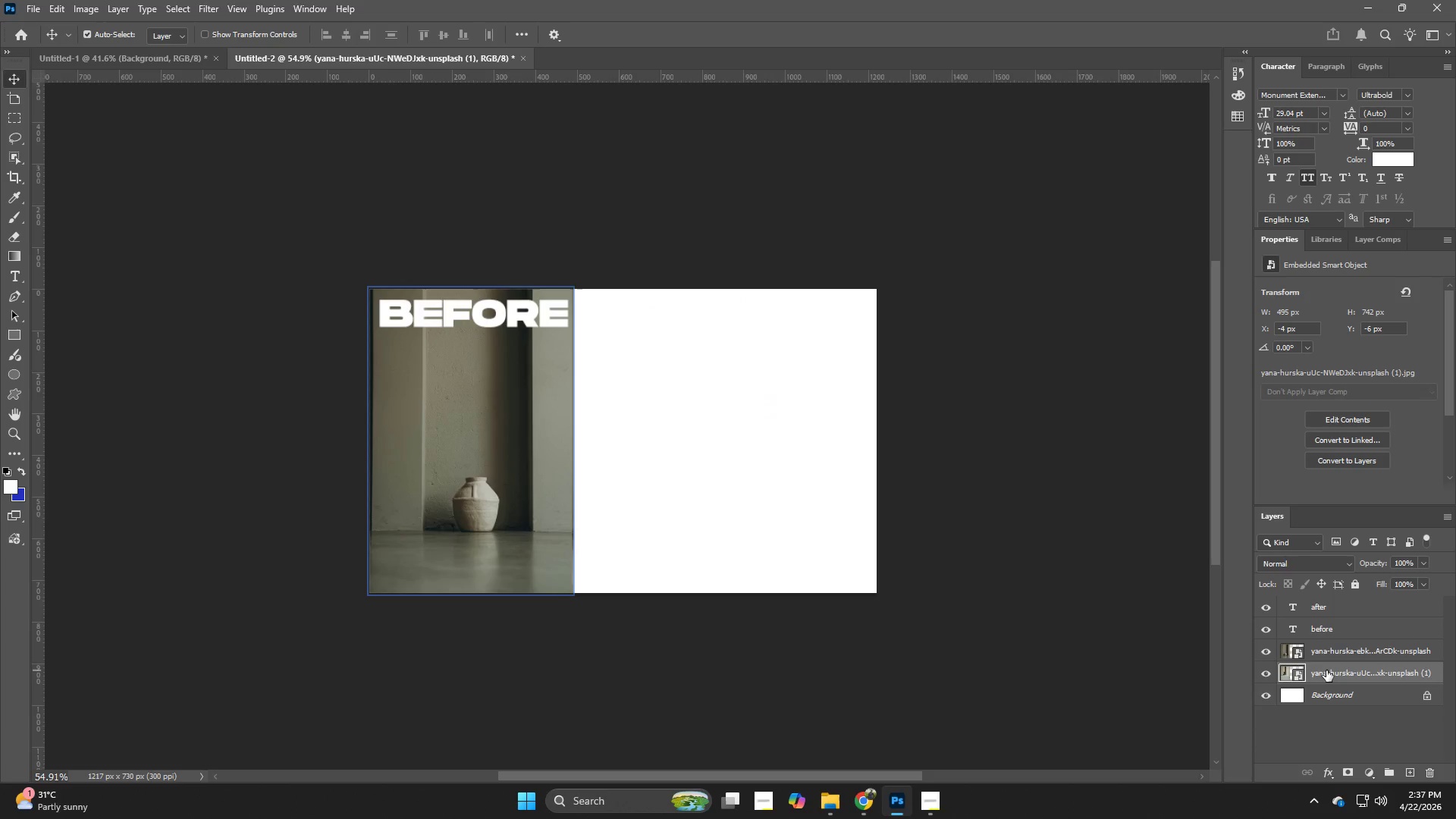 
key(Backspace)
 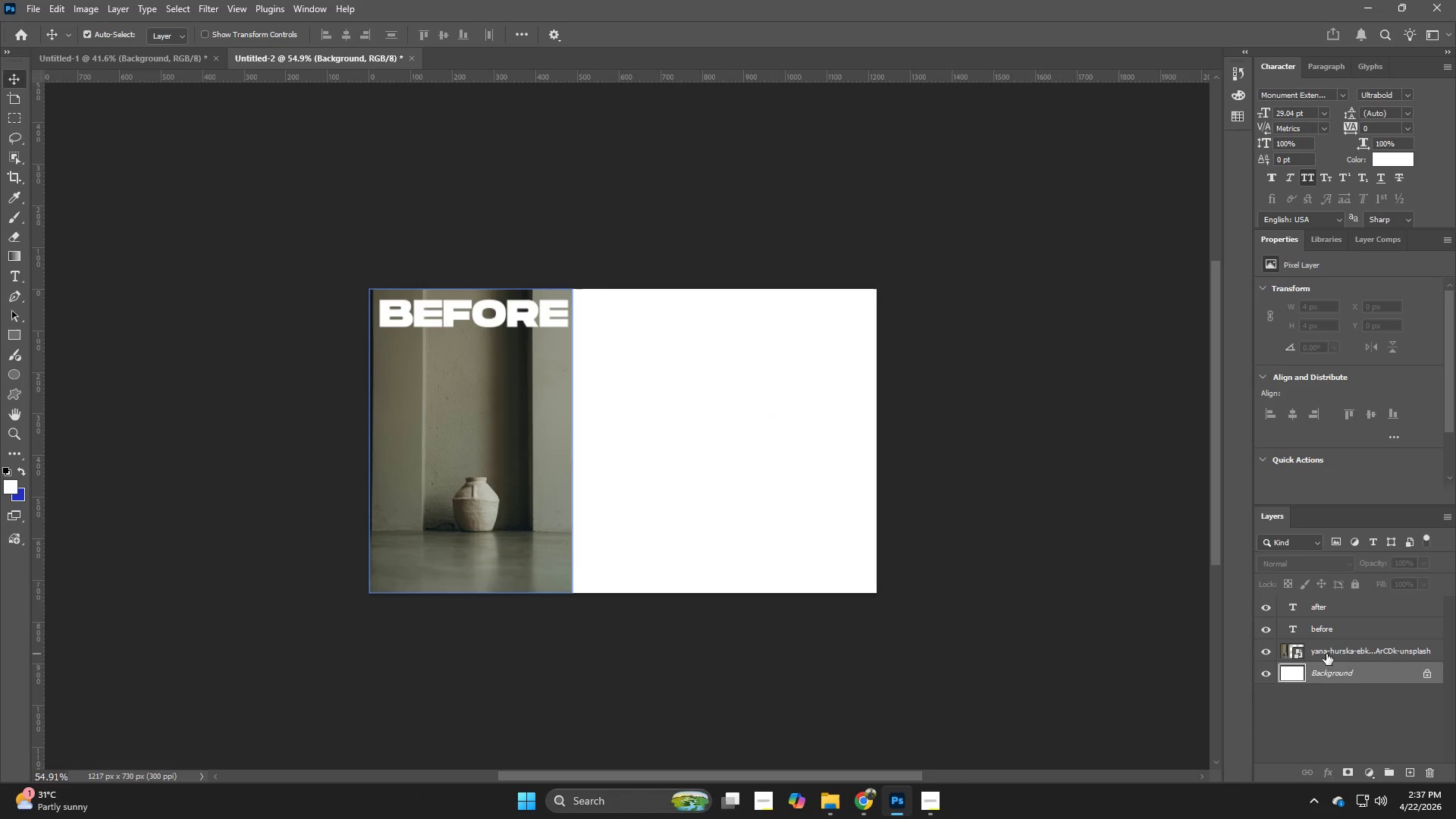 
left_click([1326, 654])
 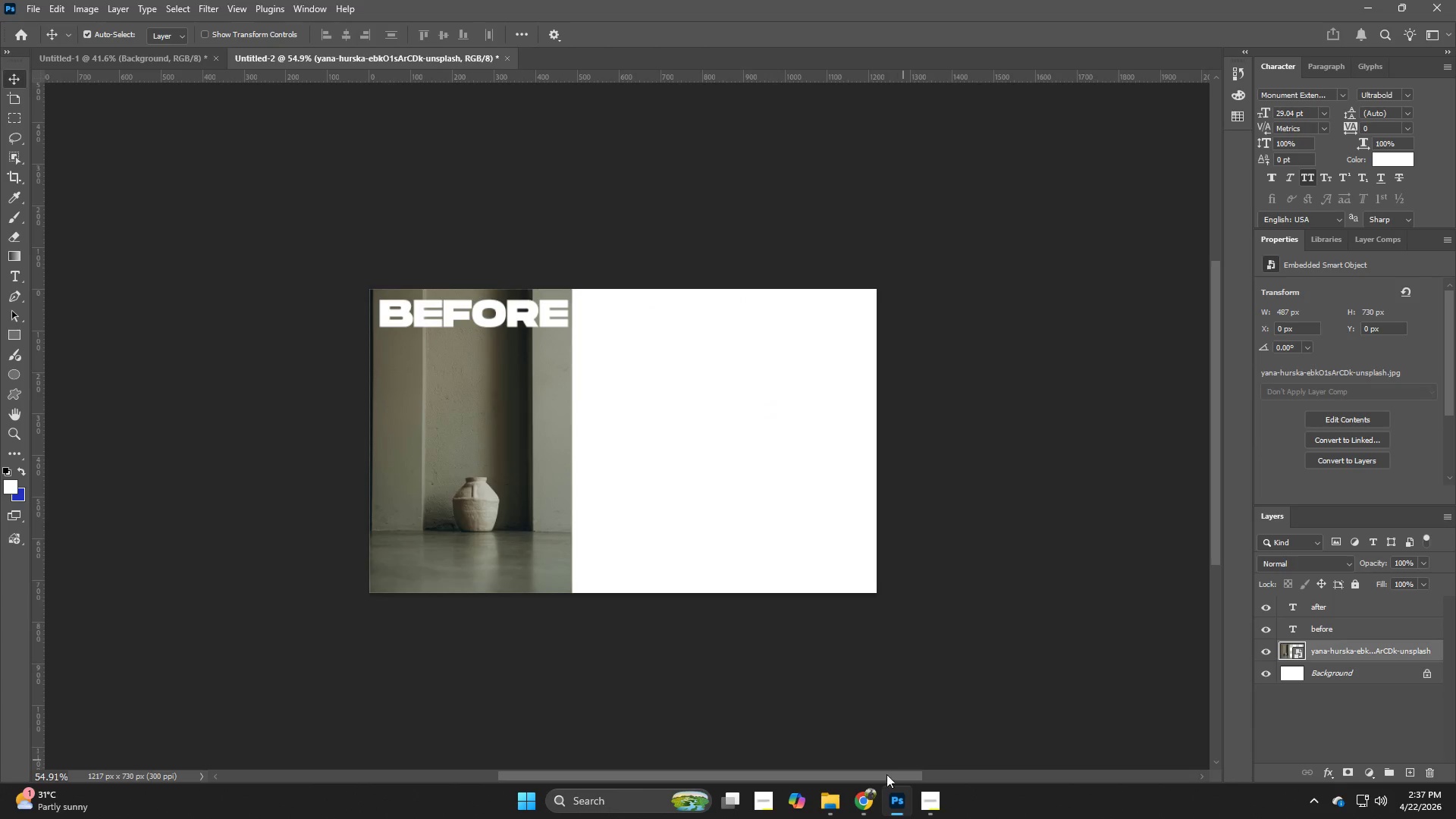 
left_click([838, 802])
 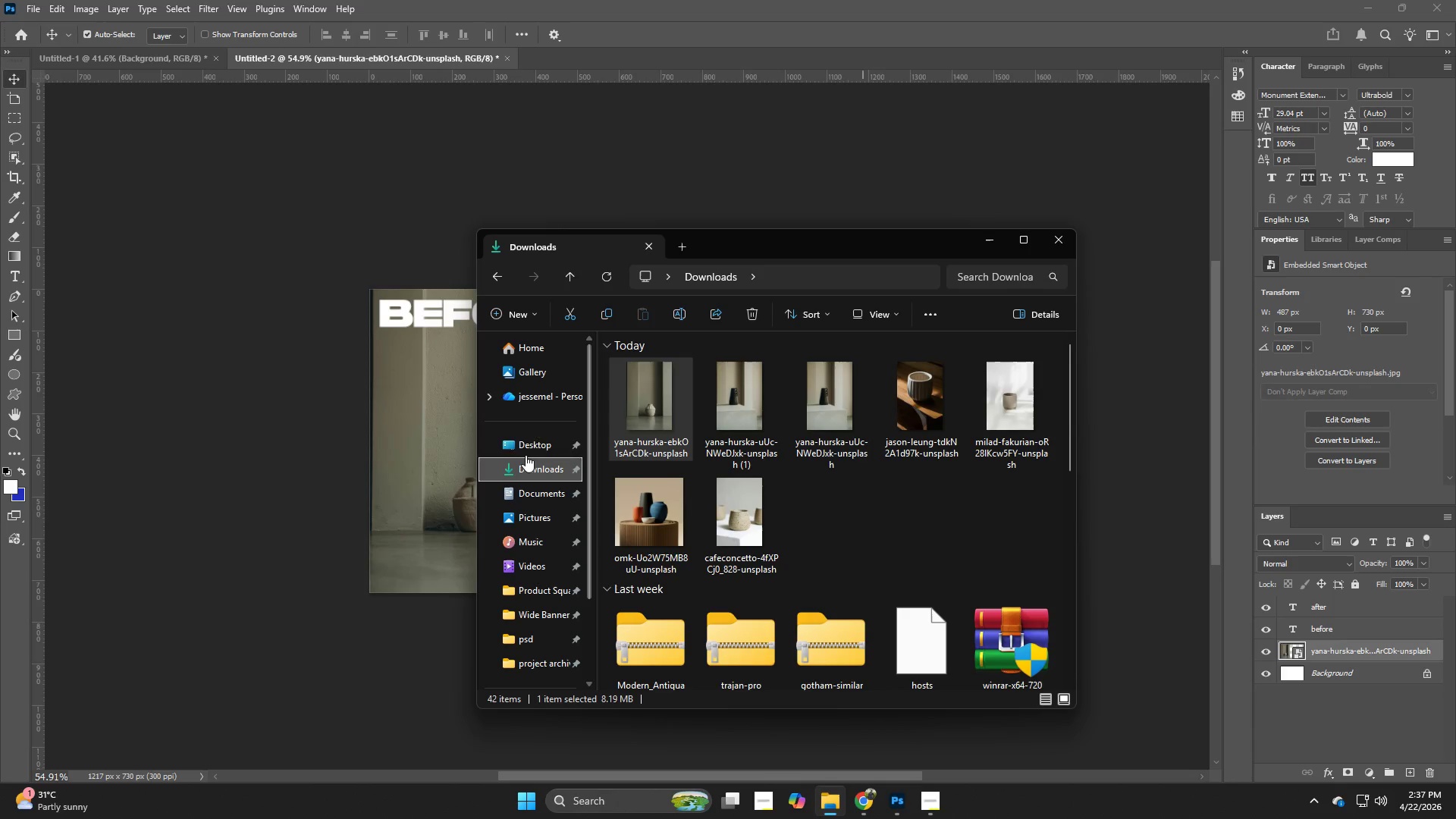 
left_click([522, 447])
 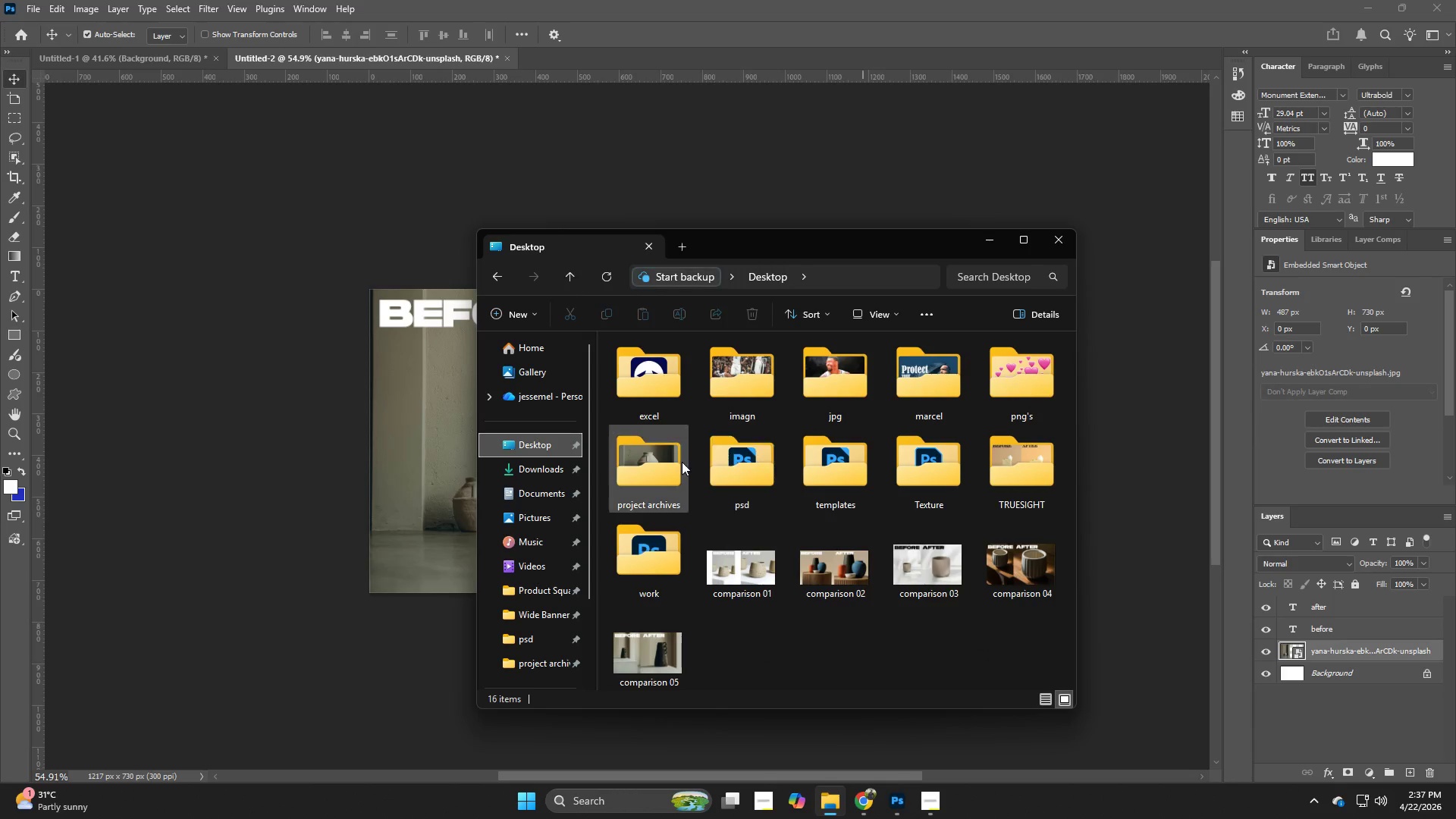 
double_click([677, 463])
 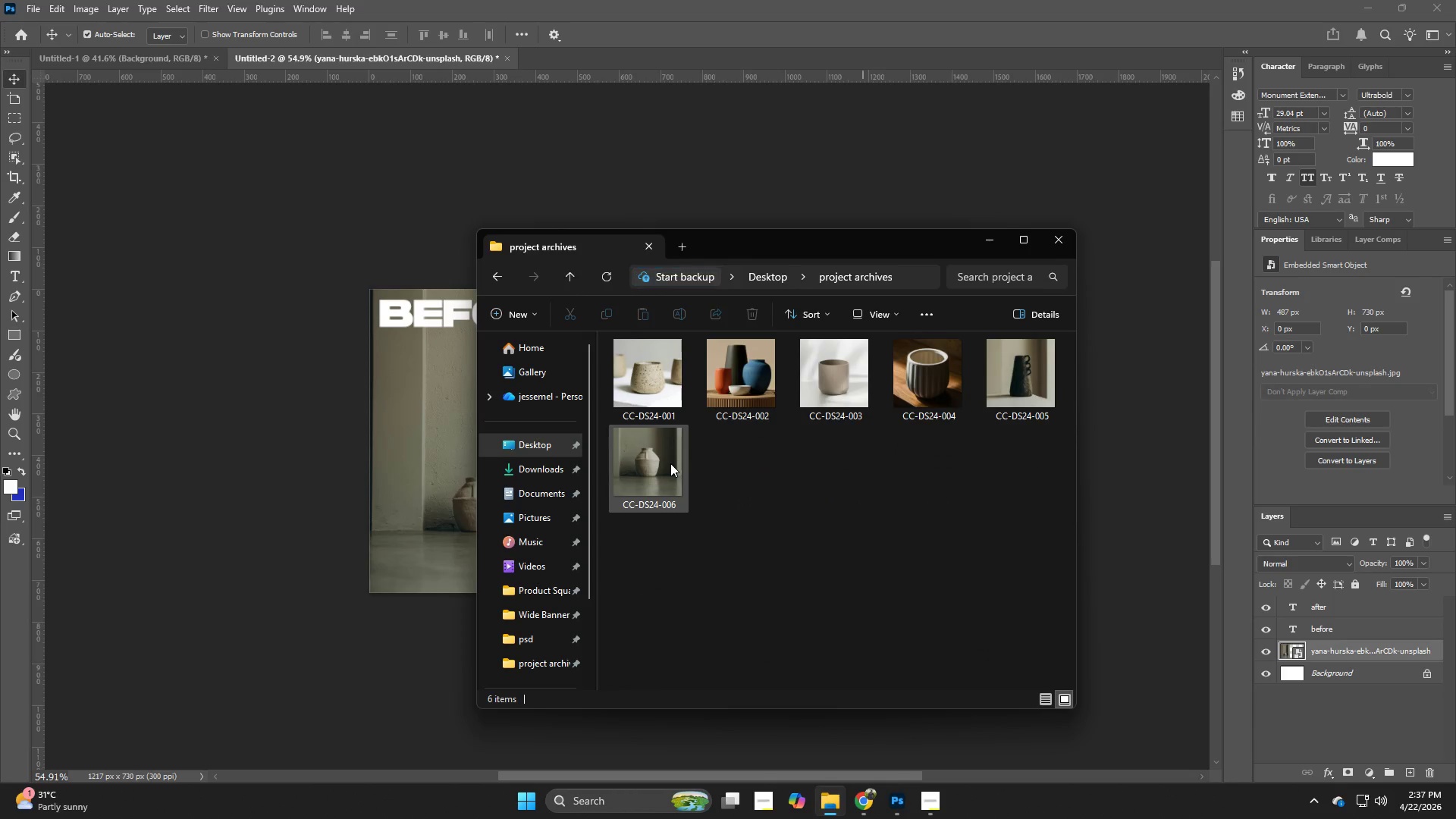 
left_click_drag(start_coordinate=[670, 463], to_coordinate=[357, 483])
 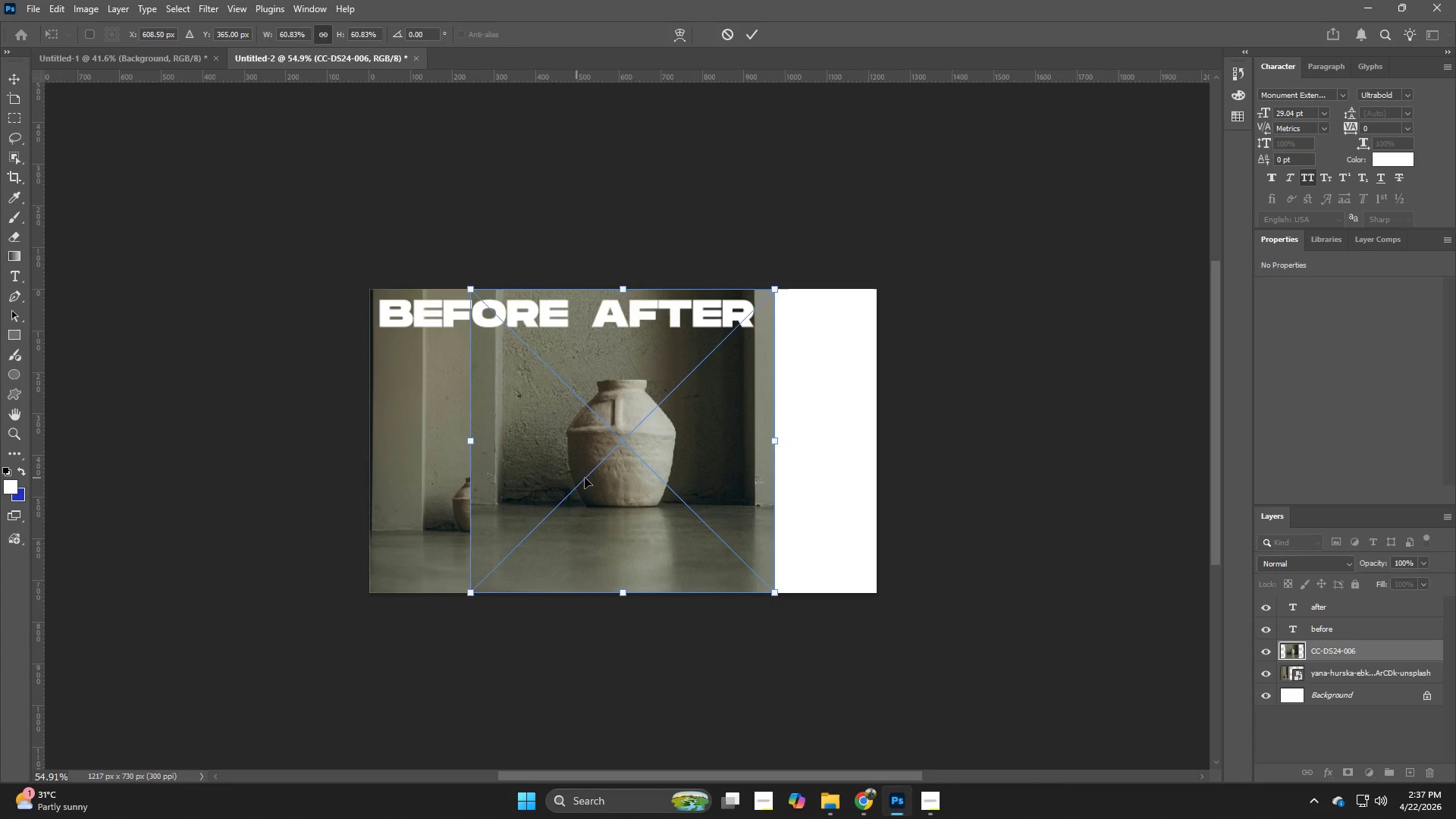 
left_click_drag(start_coordinate=[590, 478], to_coordinate=[697, 481])
 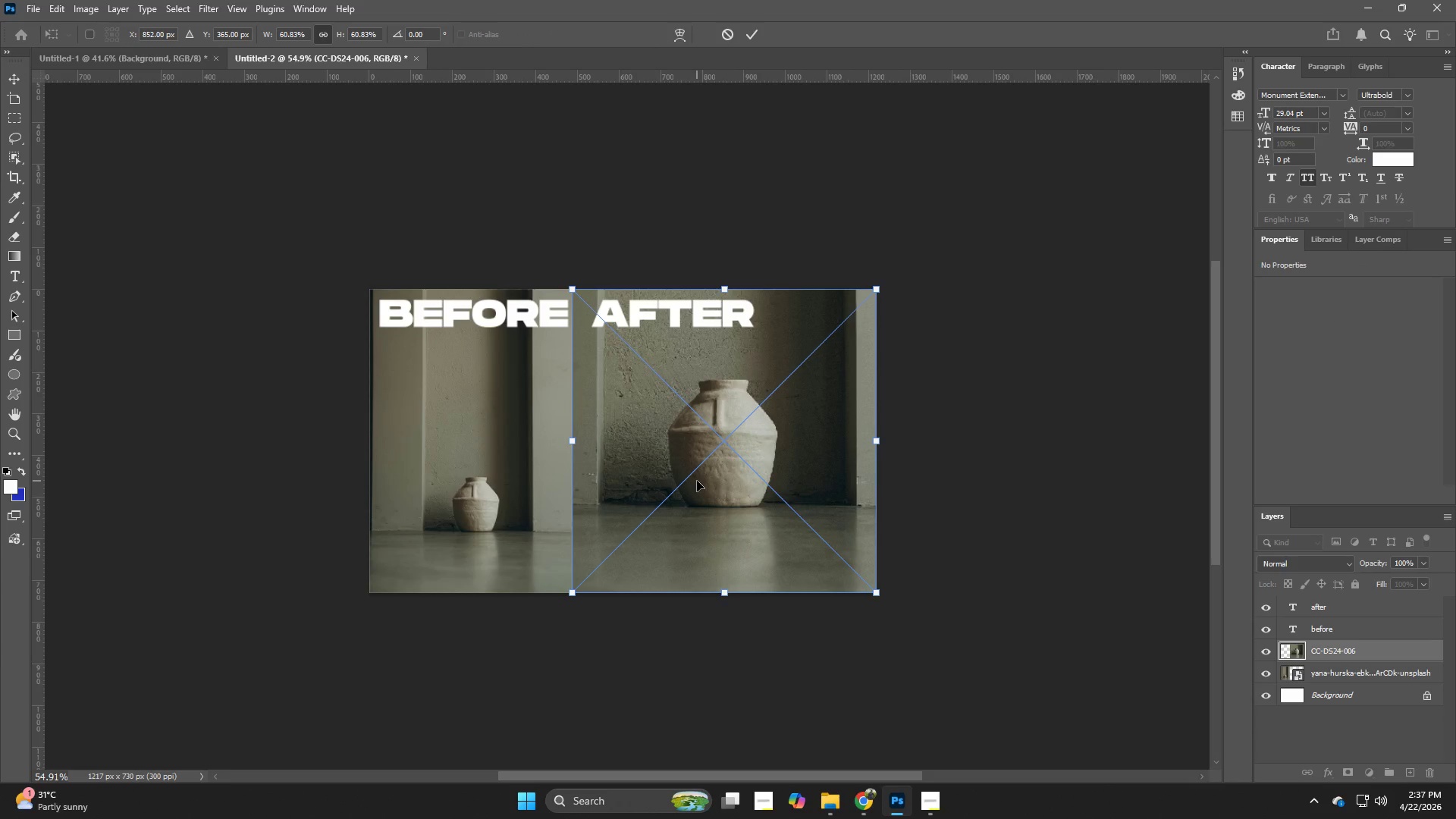 
key(NumpadEnter)
 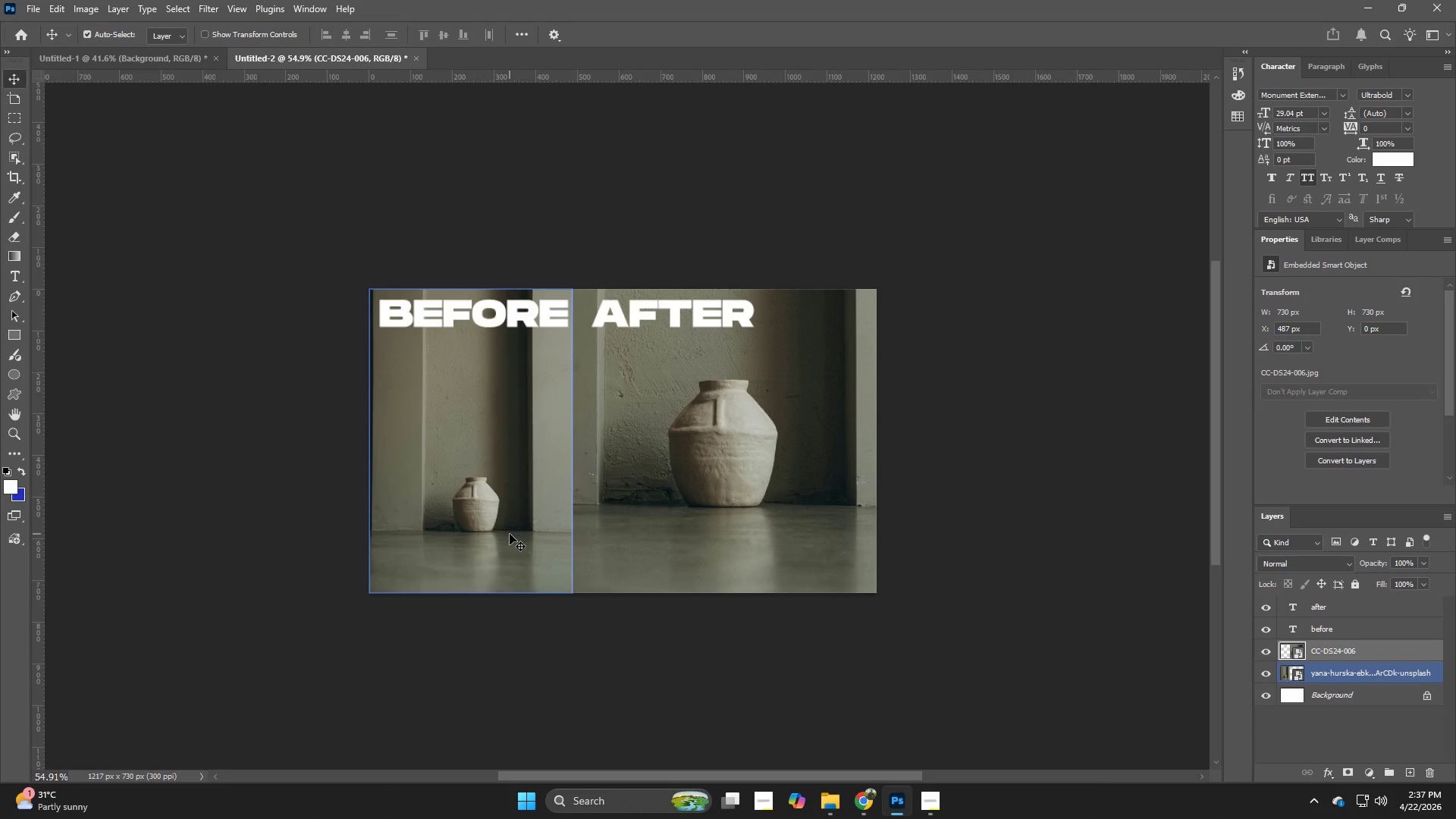 
wait(6.19)
 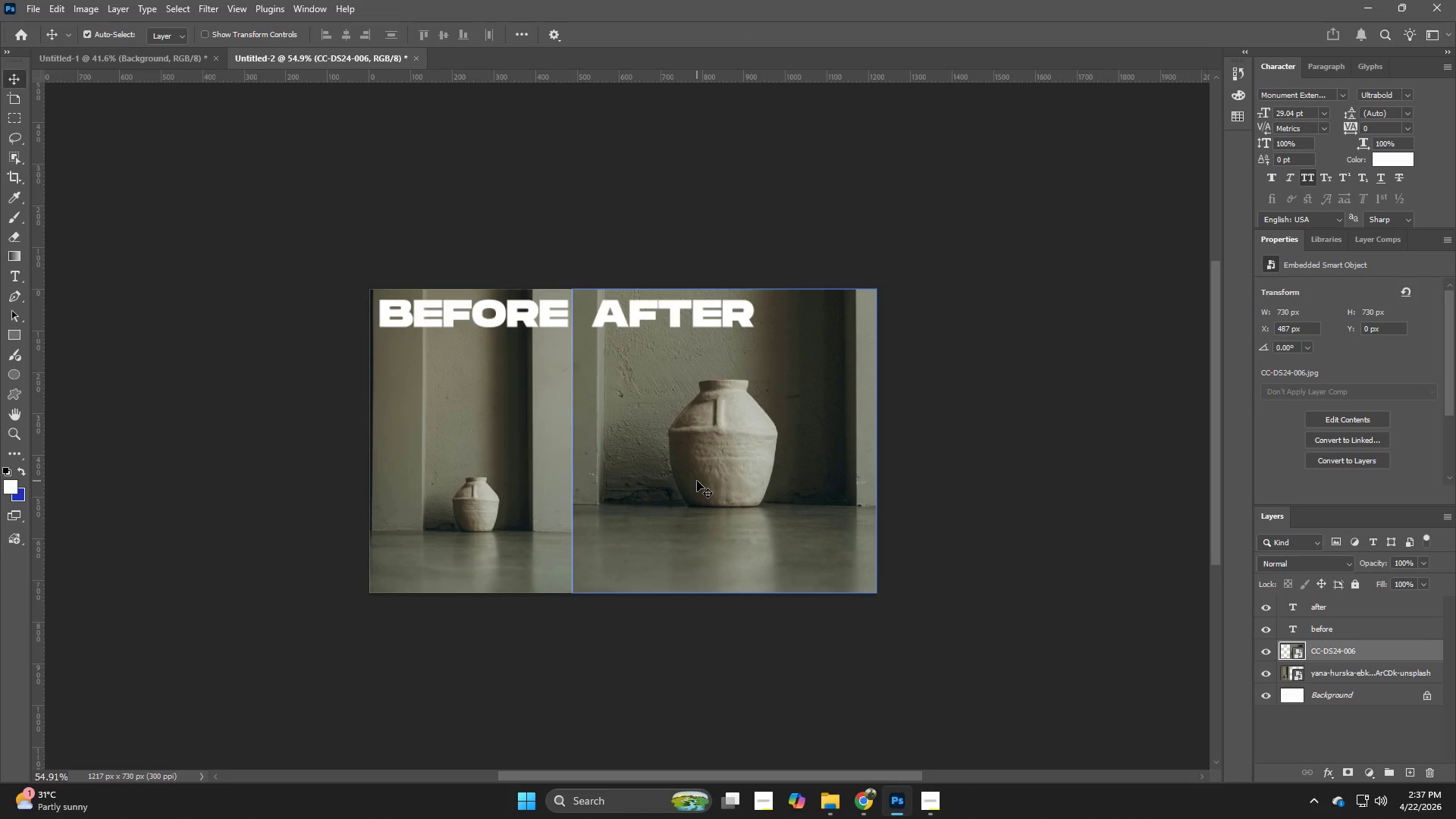 
left_click([1326, 677])
 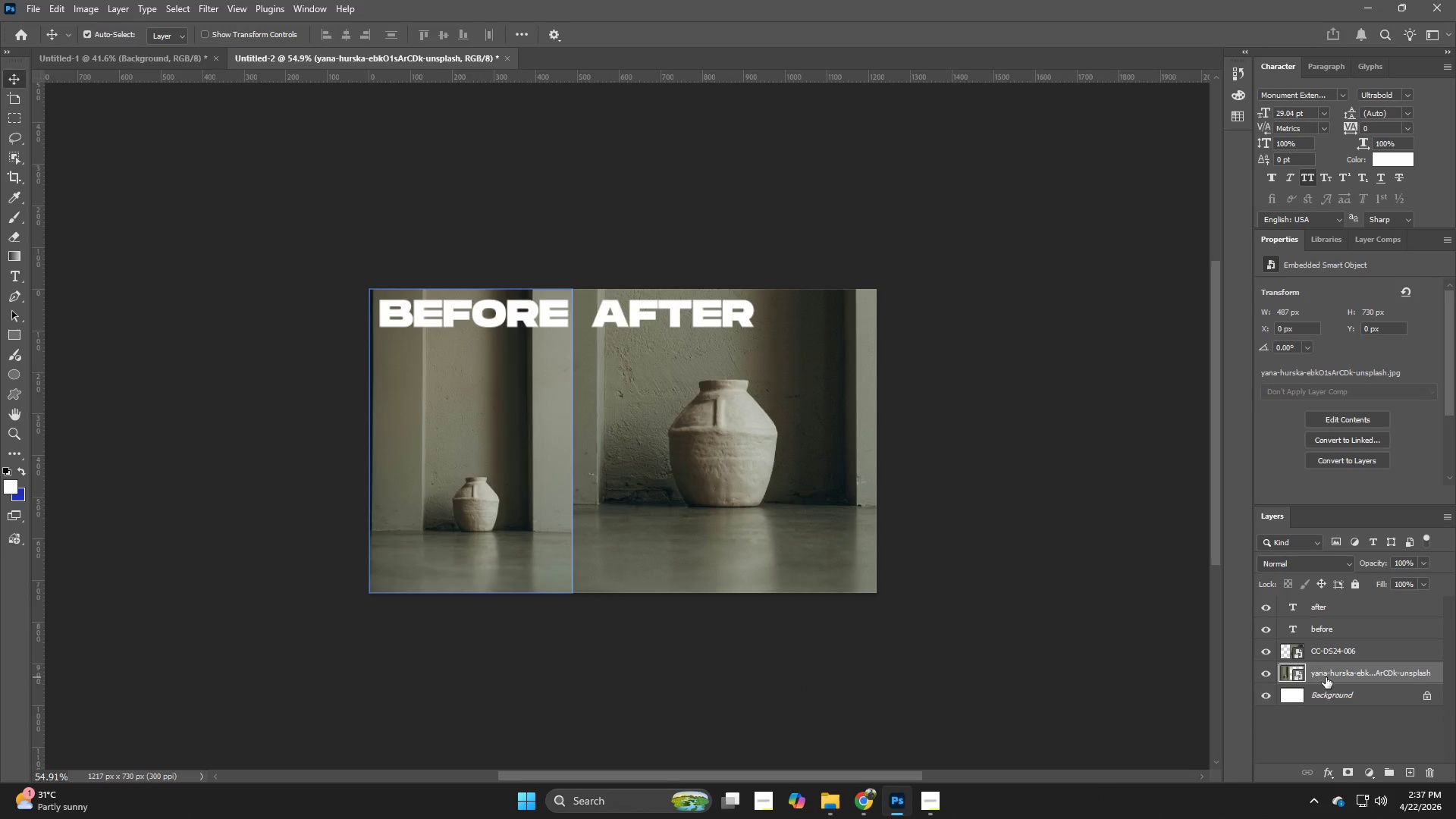 
key(Control+T)
 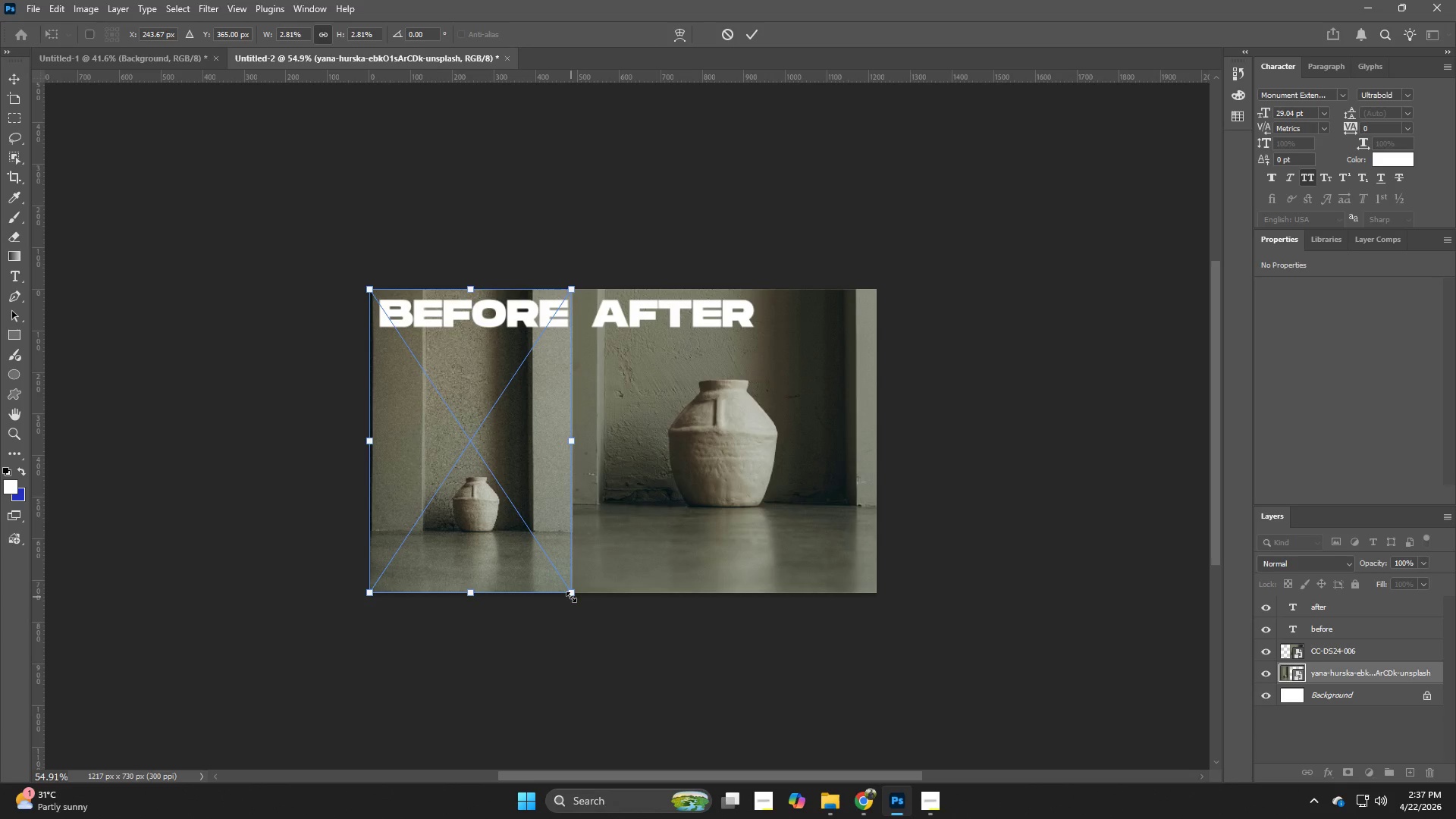 
hold_key(key=AltLeft, duration=1.64)
left_click_drag(start_coordinate=[571, 597], to_coordinate=[573, 603])
 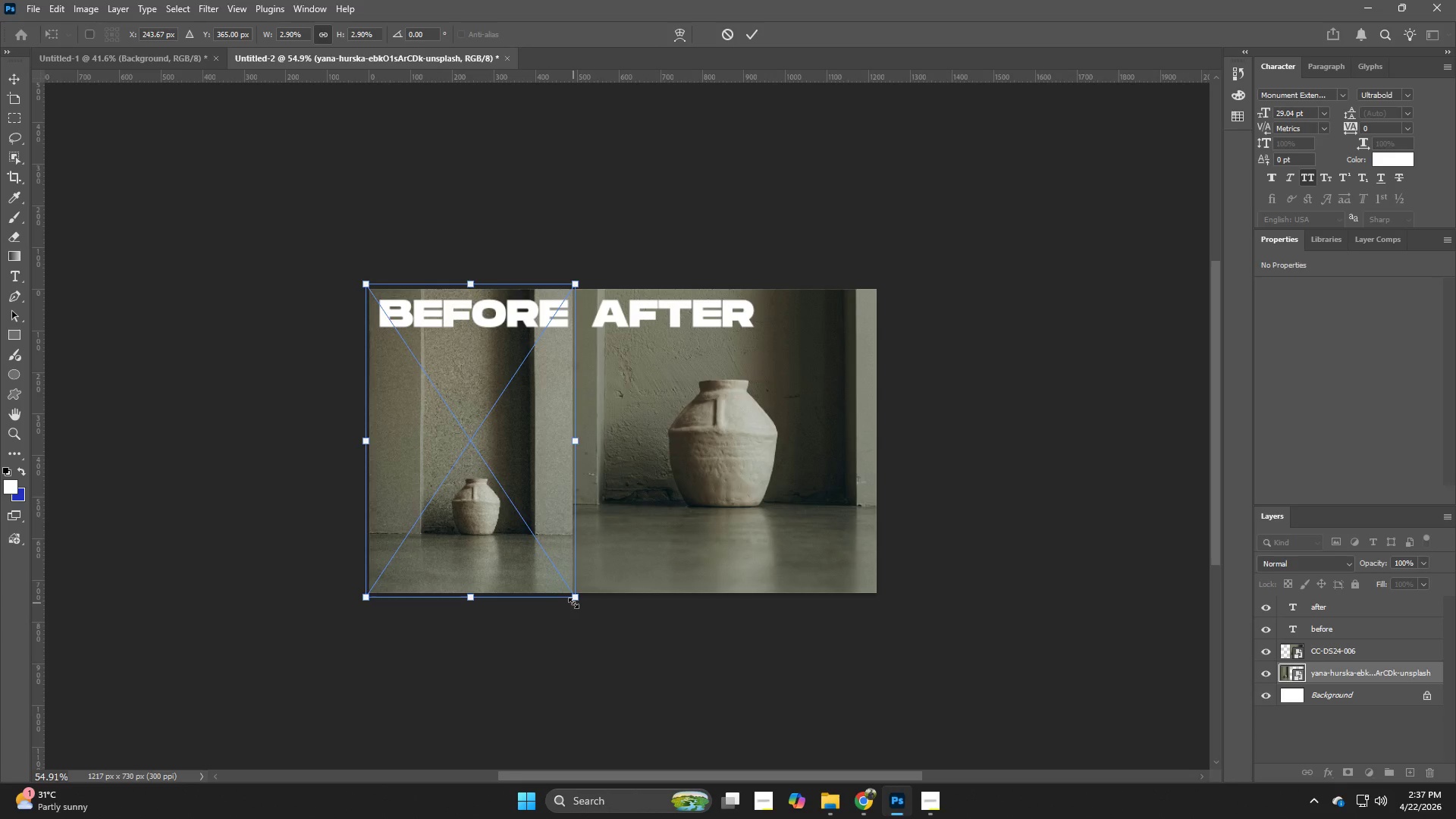 
key(NumpadEnter)
 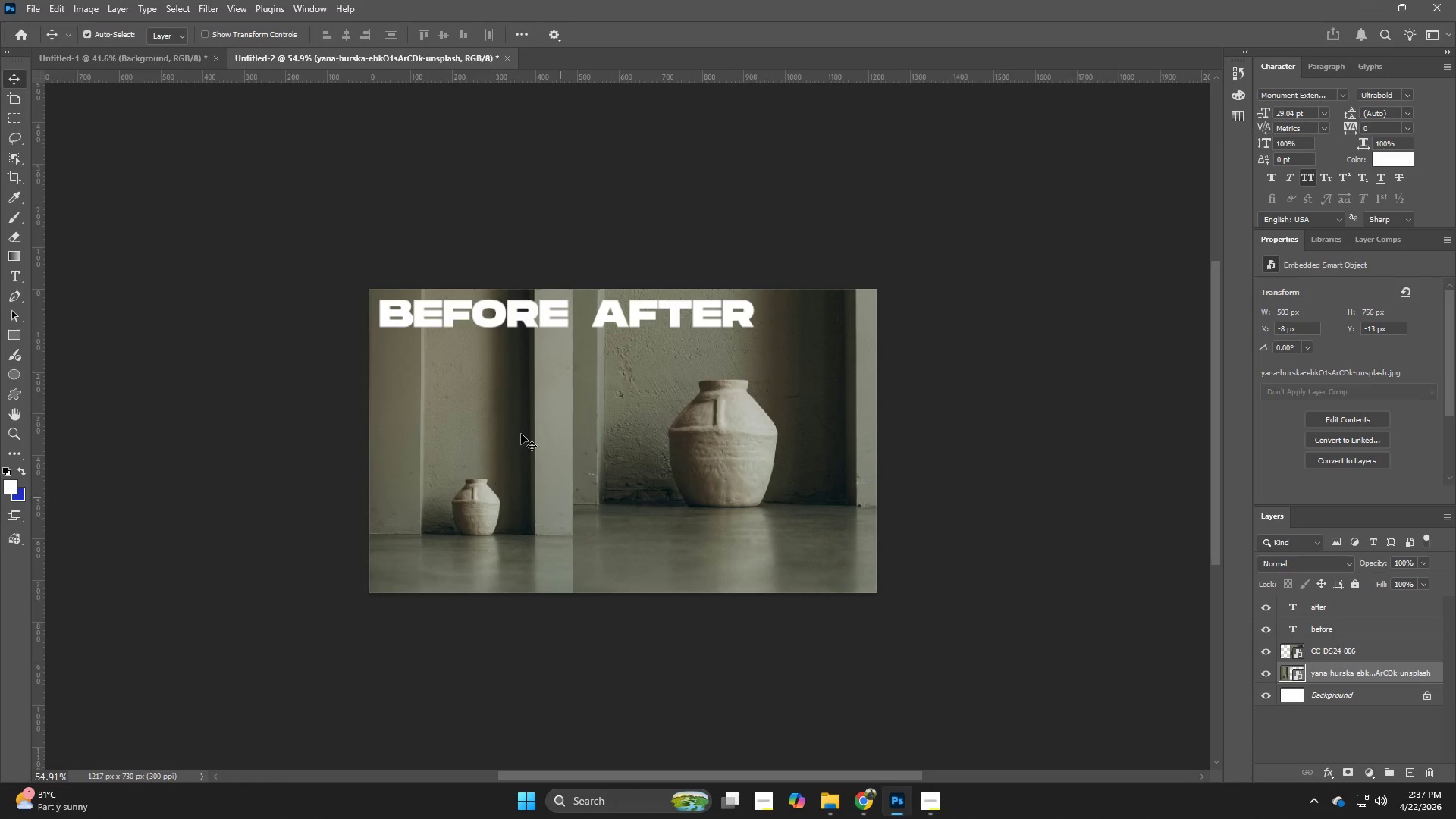 
left_click([482, 316])
 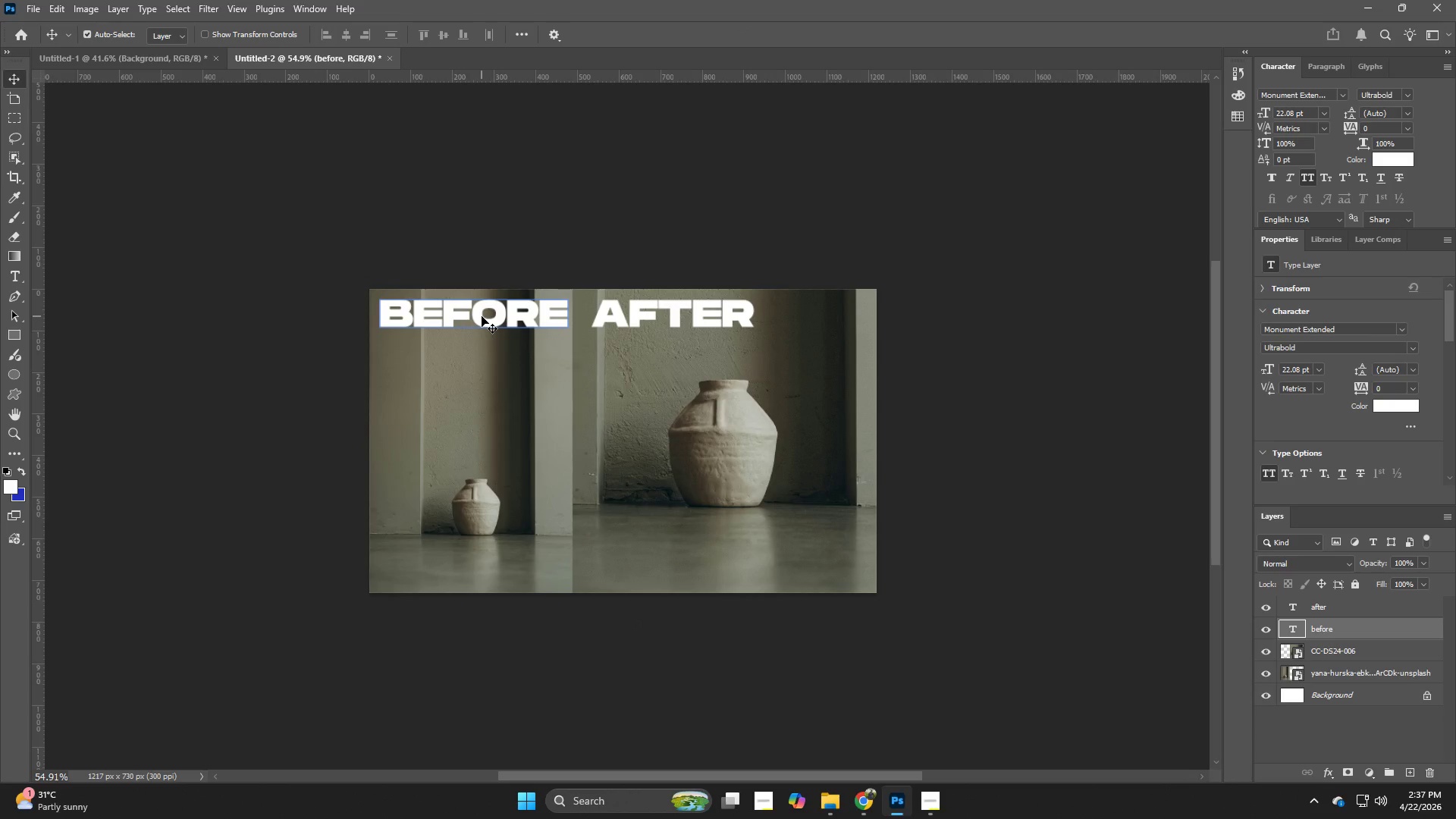 
key(Control+T)
 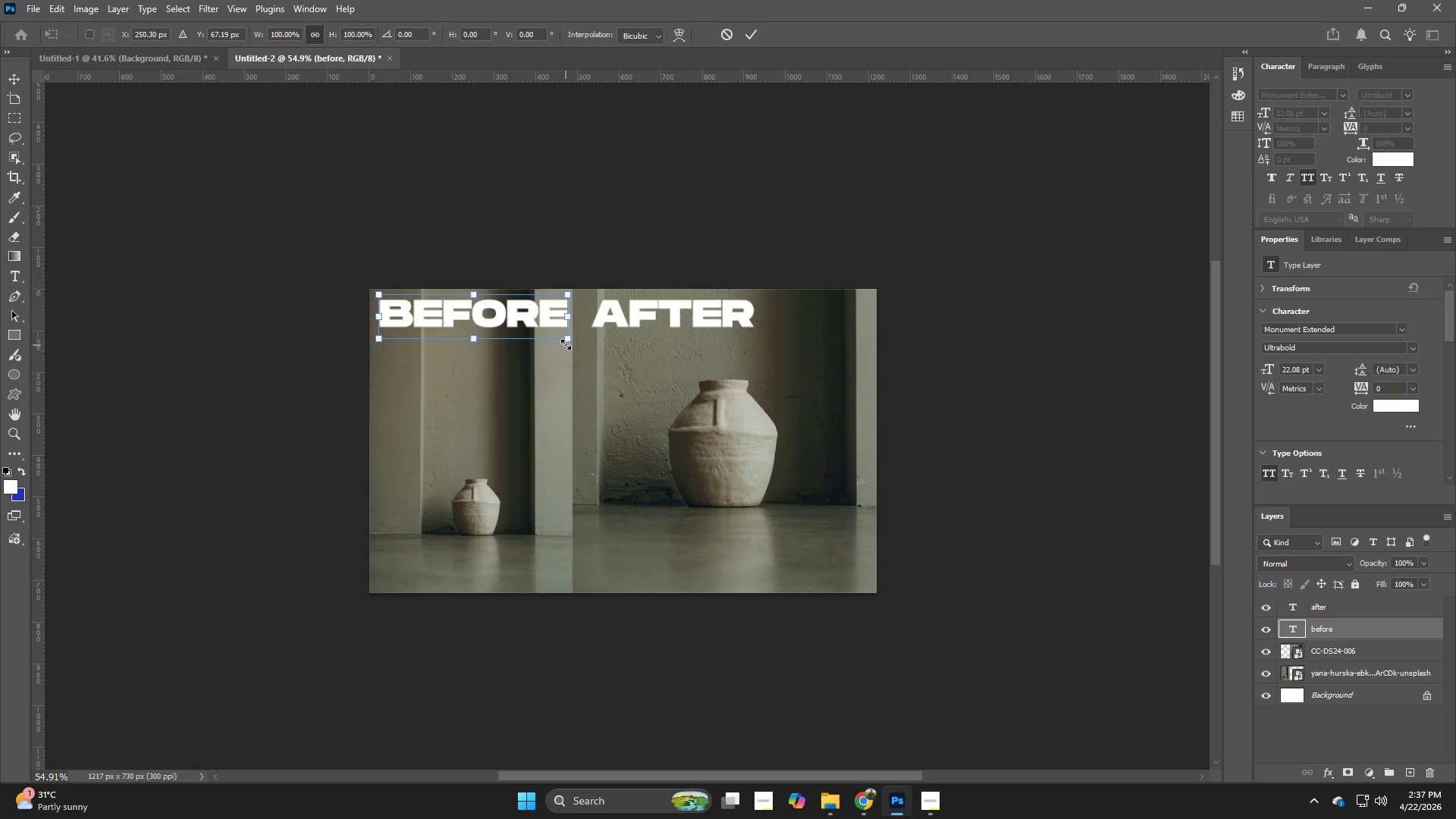 
left_click_drag(start_coordinate=[561, 338], to_coordinate=[539, 325])
 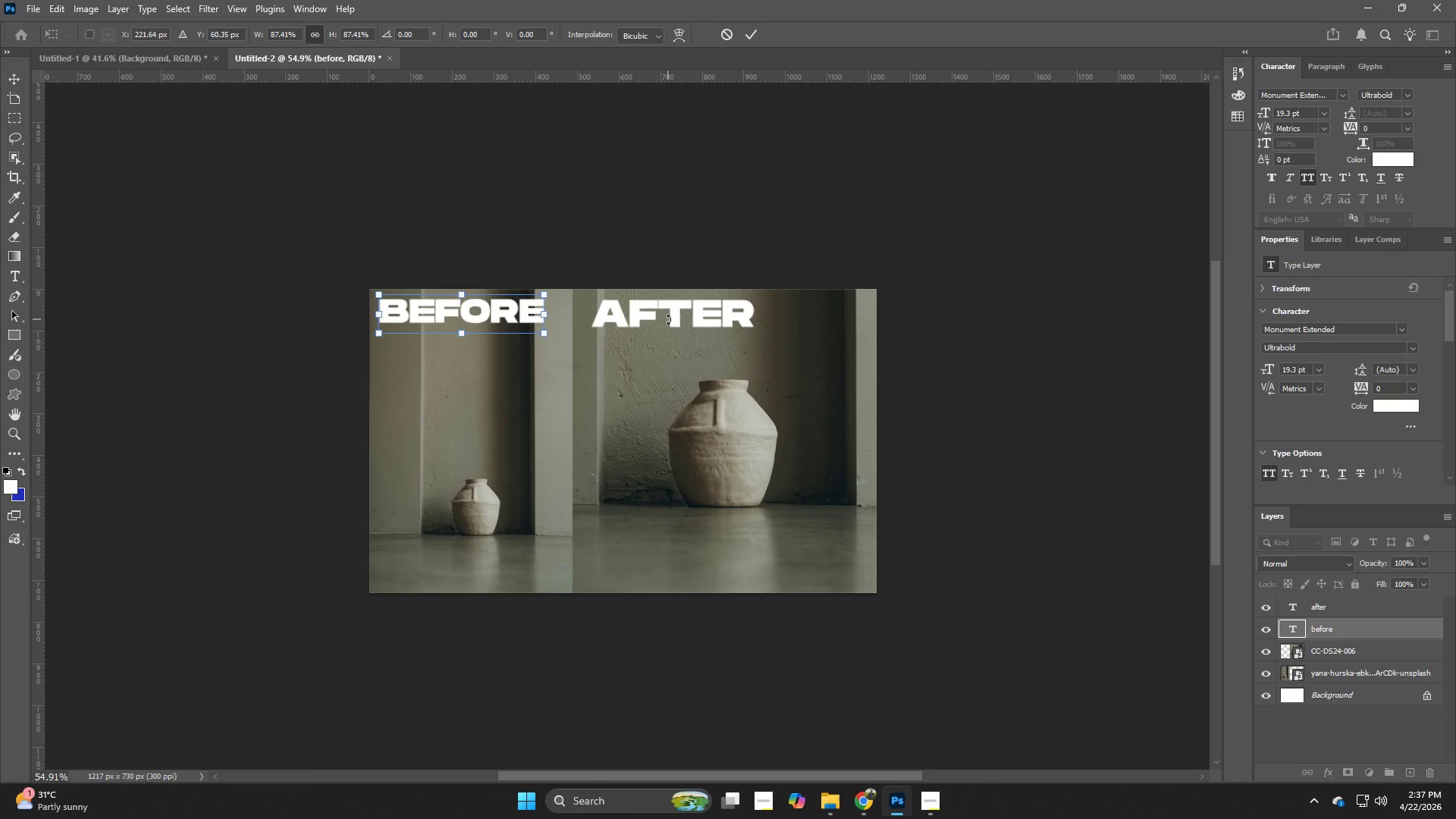 
left_click([668, 319])
 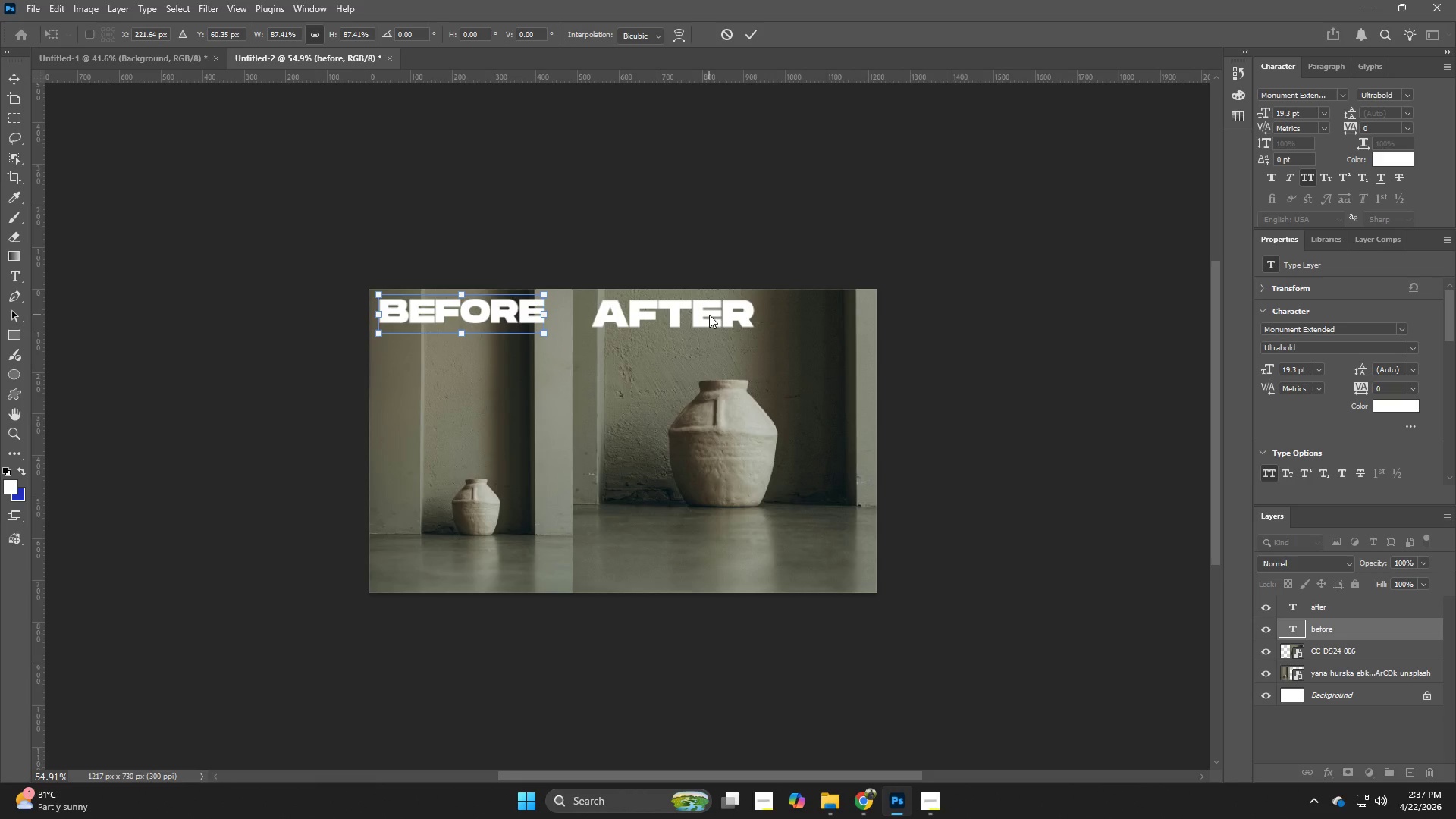 
key(NumpadEnter)
 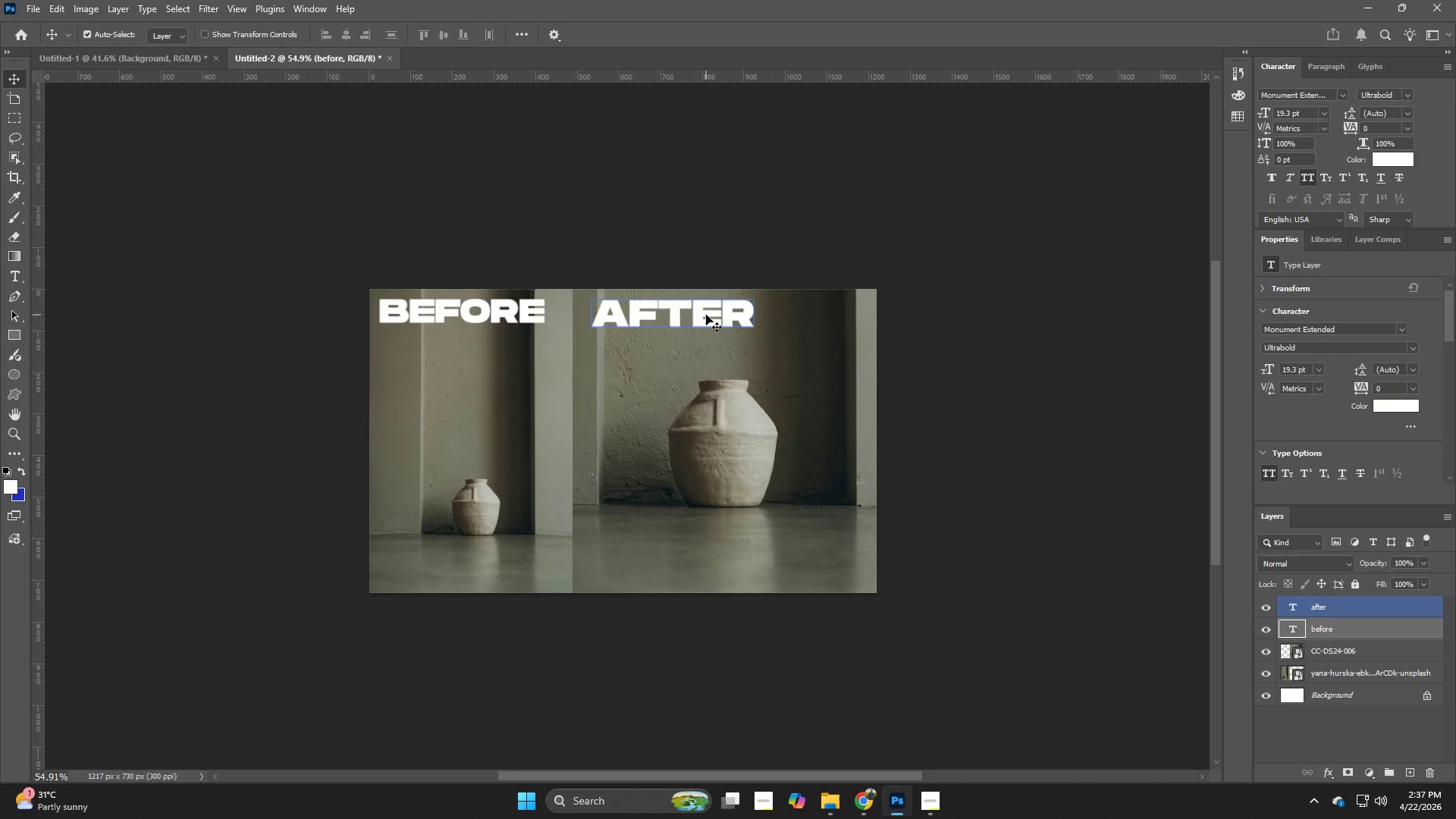 
left_click([706, 315])
 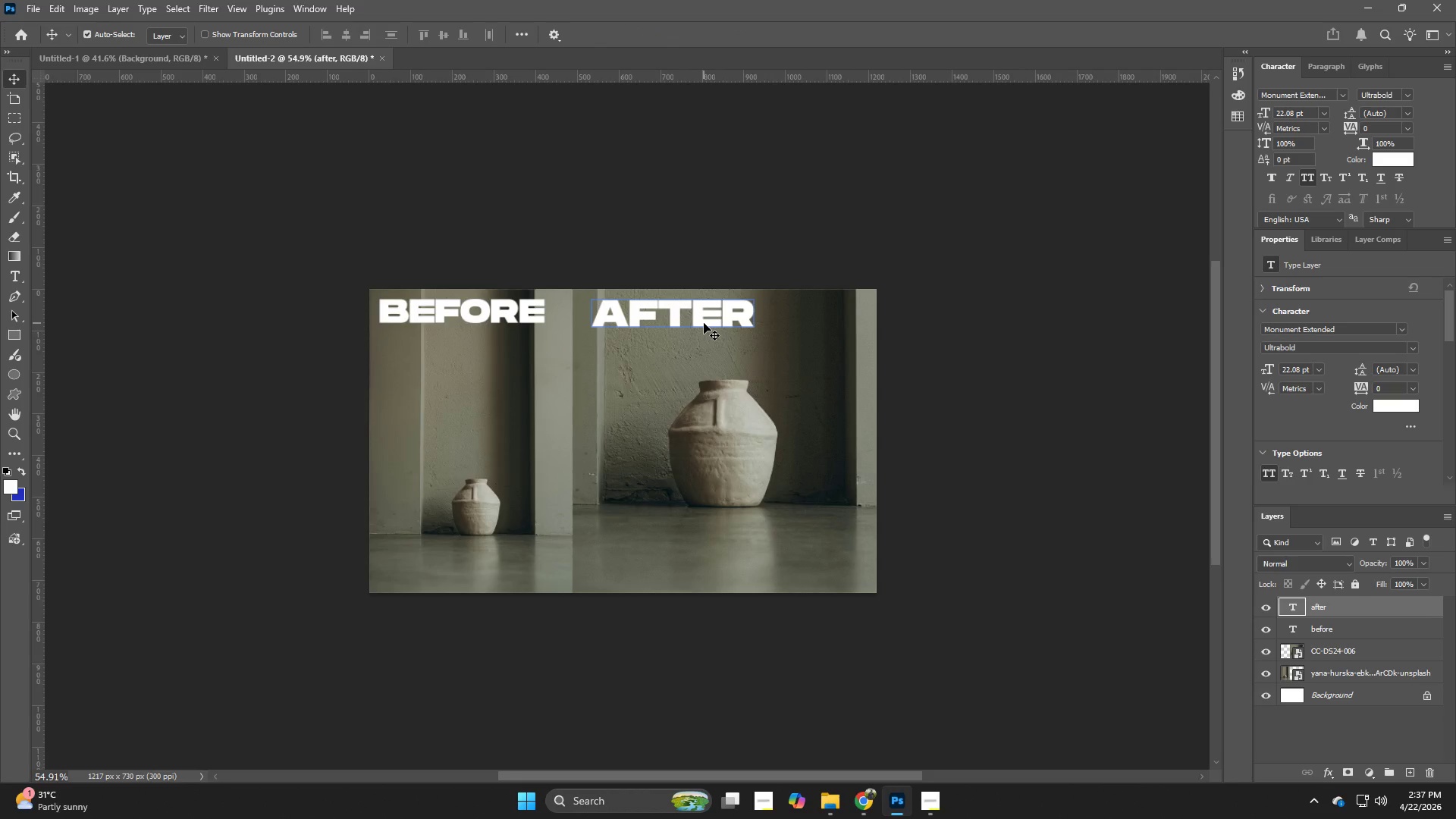 
key(Control+T)
 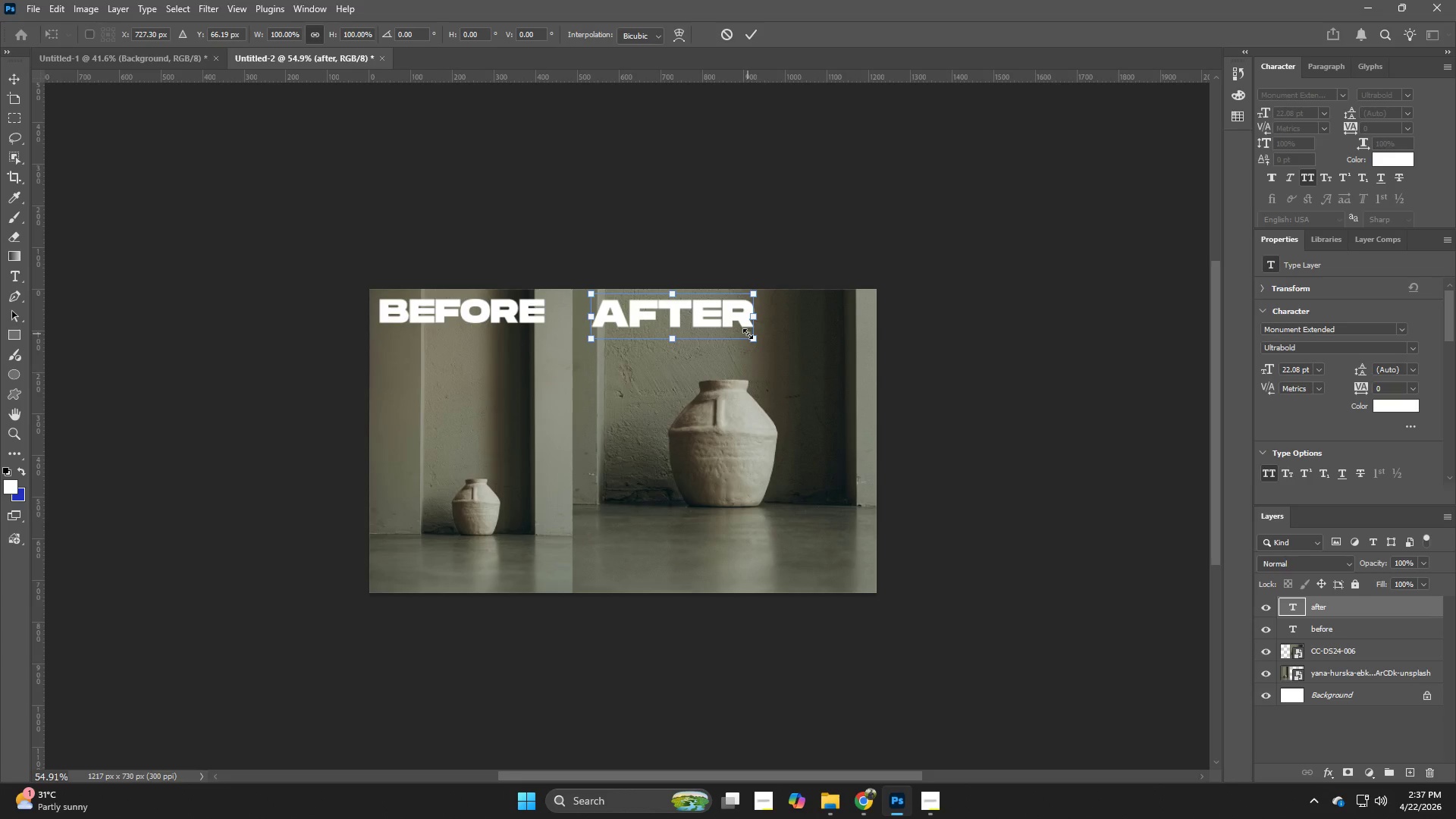 
left_click_drag(start_coordinate=[748, 334], to_coordinate=[713, 336])
 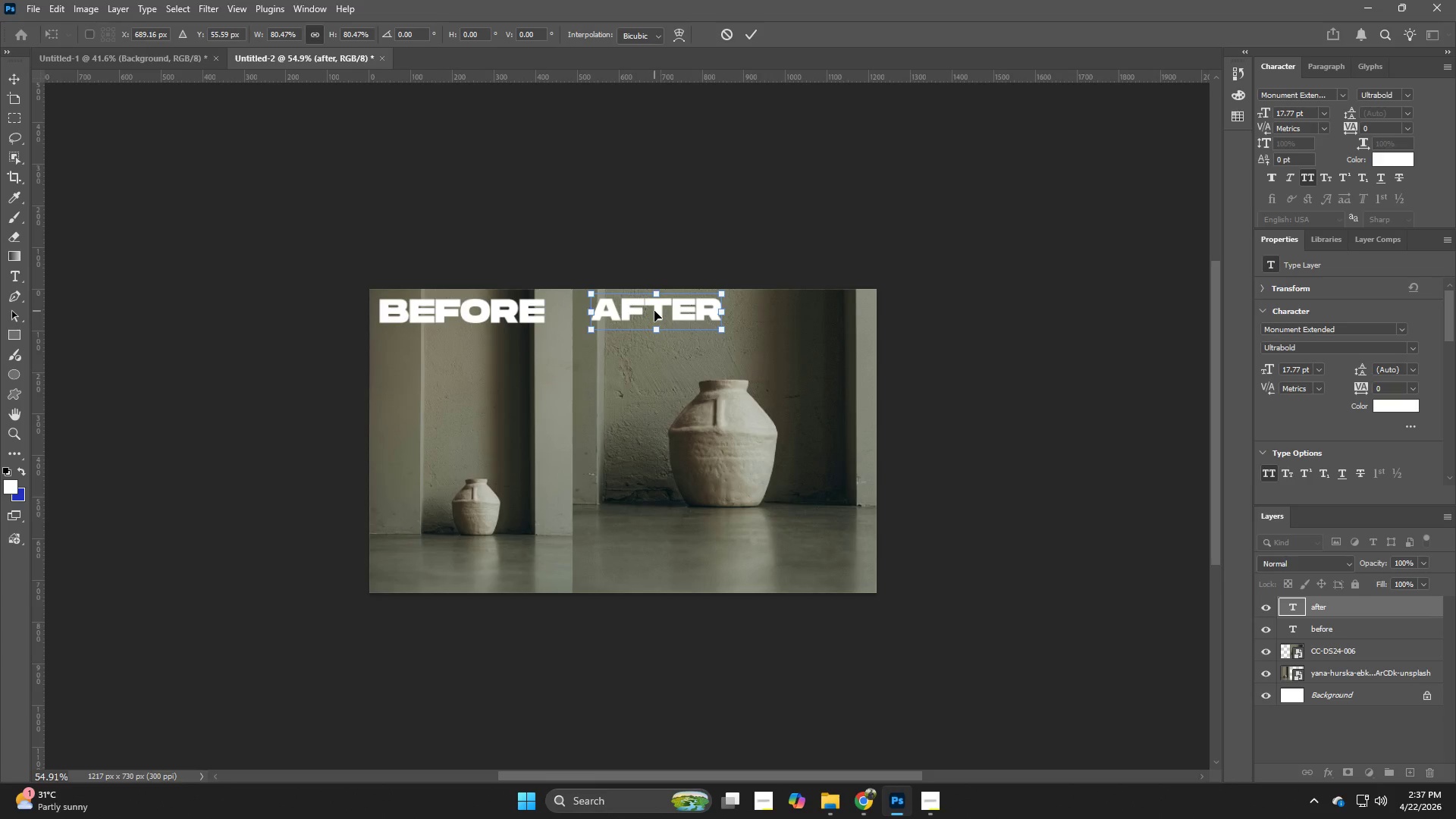 
left_click_drag(start_coordinate=[654, 311], to_coordinate=[645, 316])
 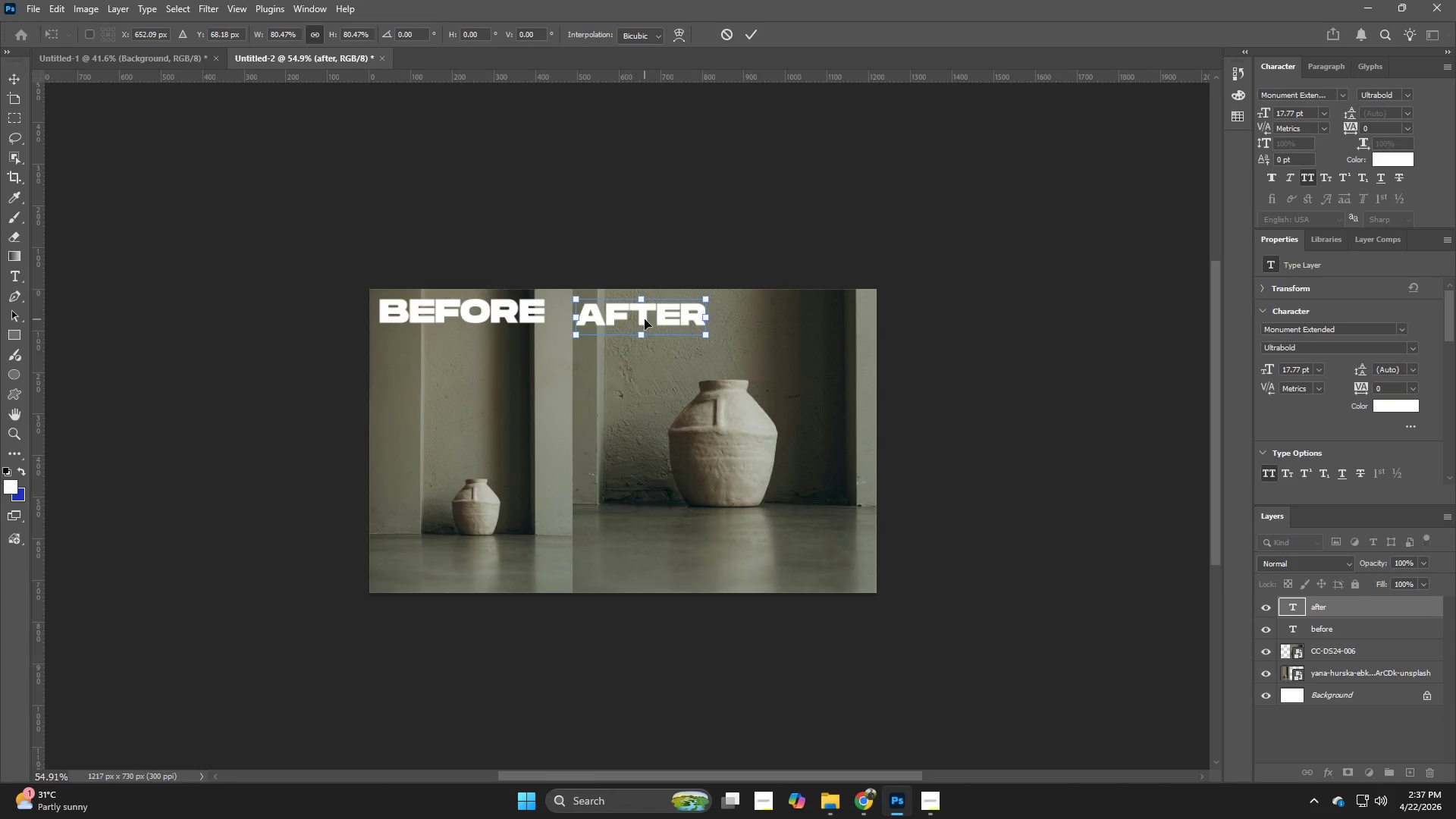 
left_click_drag(start_coordinate=[645, 319], to_coordinate=[651, 313])
 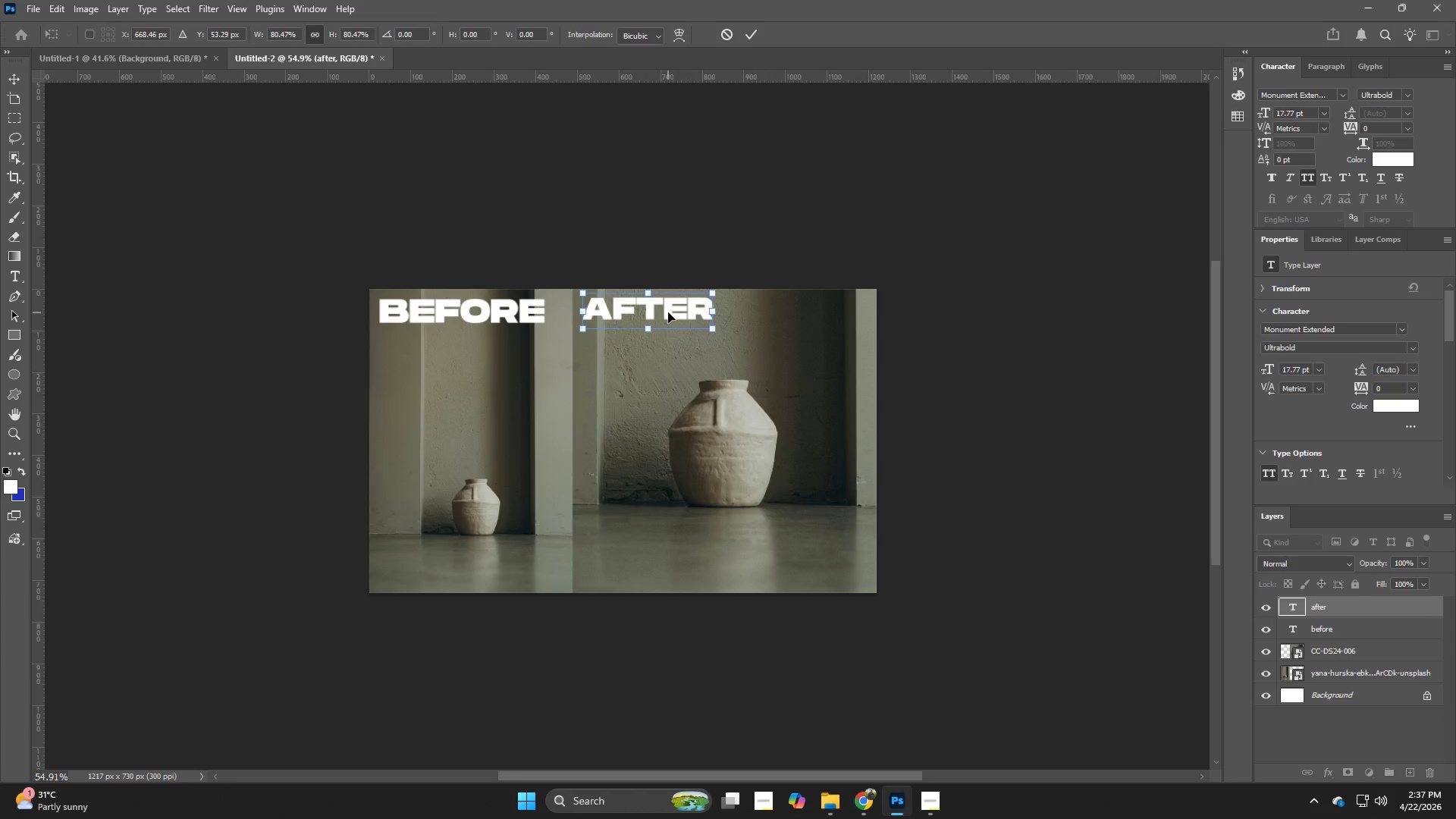 
key(NumpadEnter)
 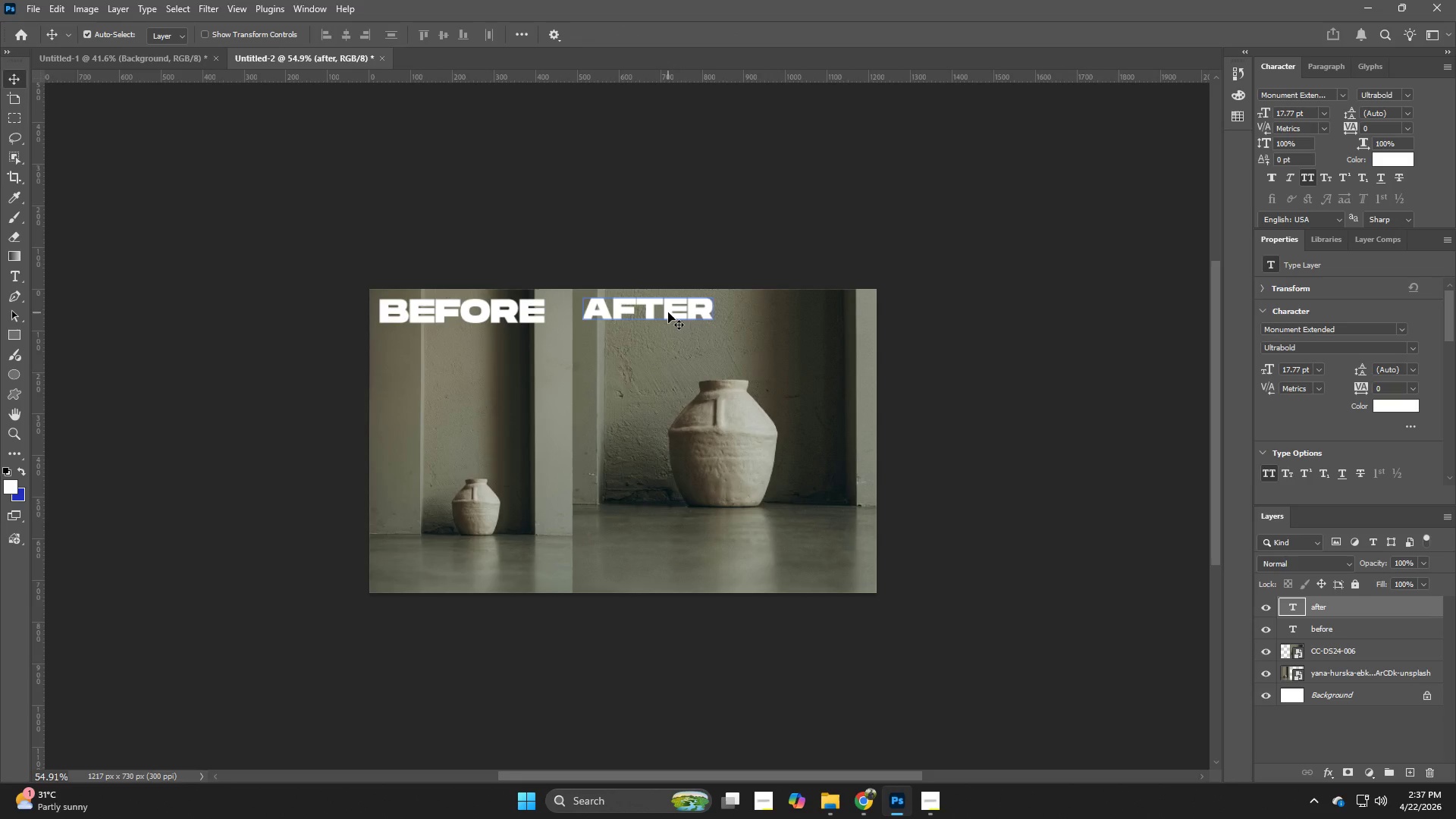 
left_click([668, 312])
 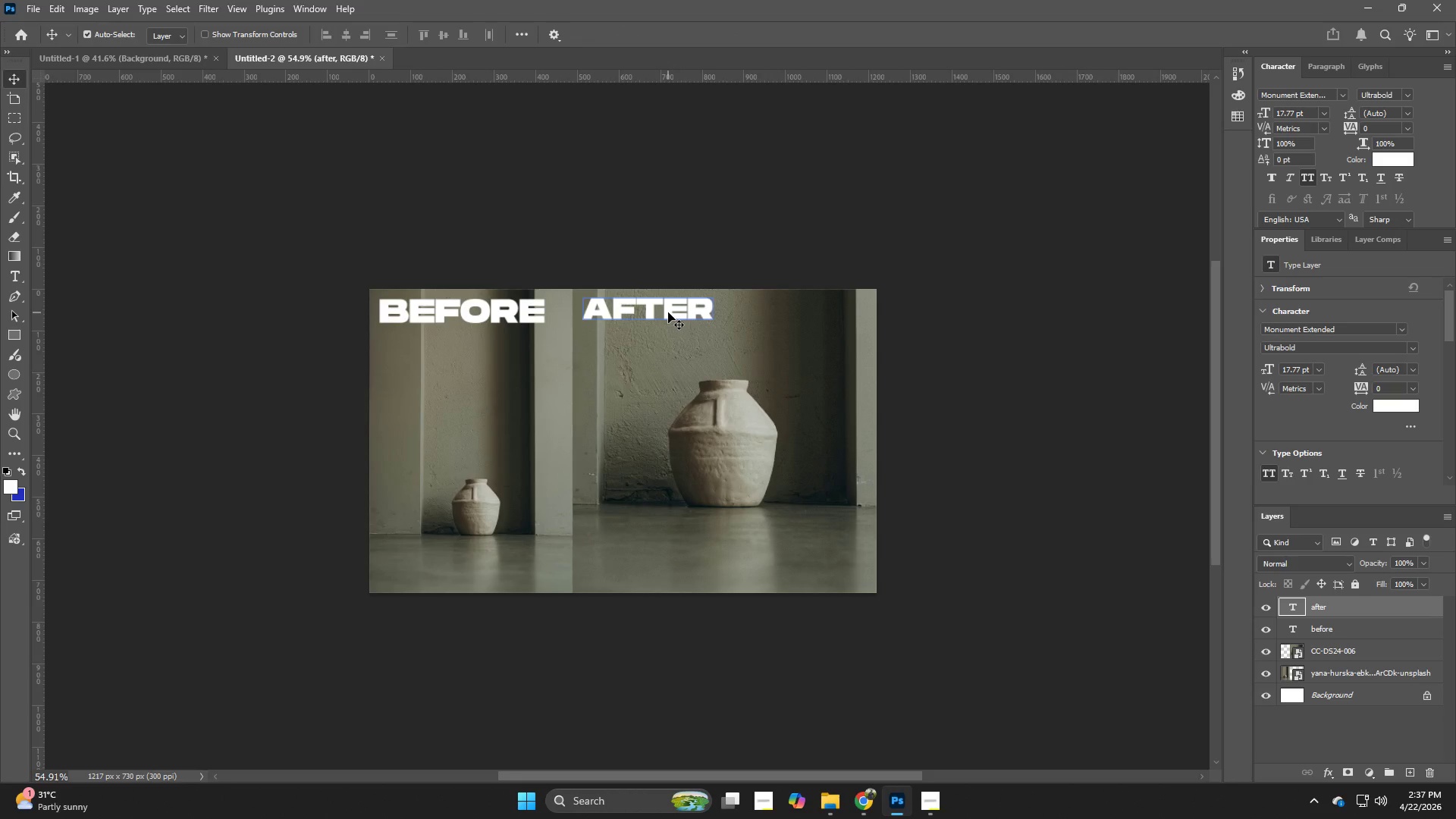 
key(Control+T)
 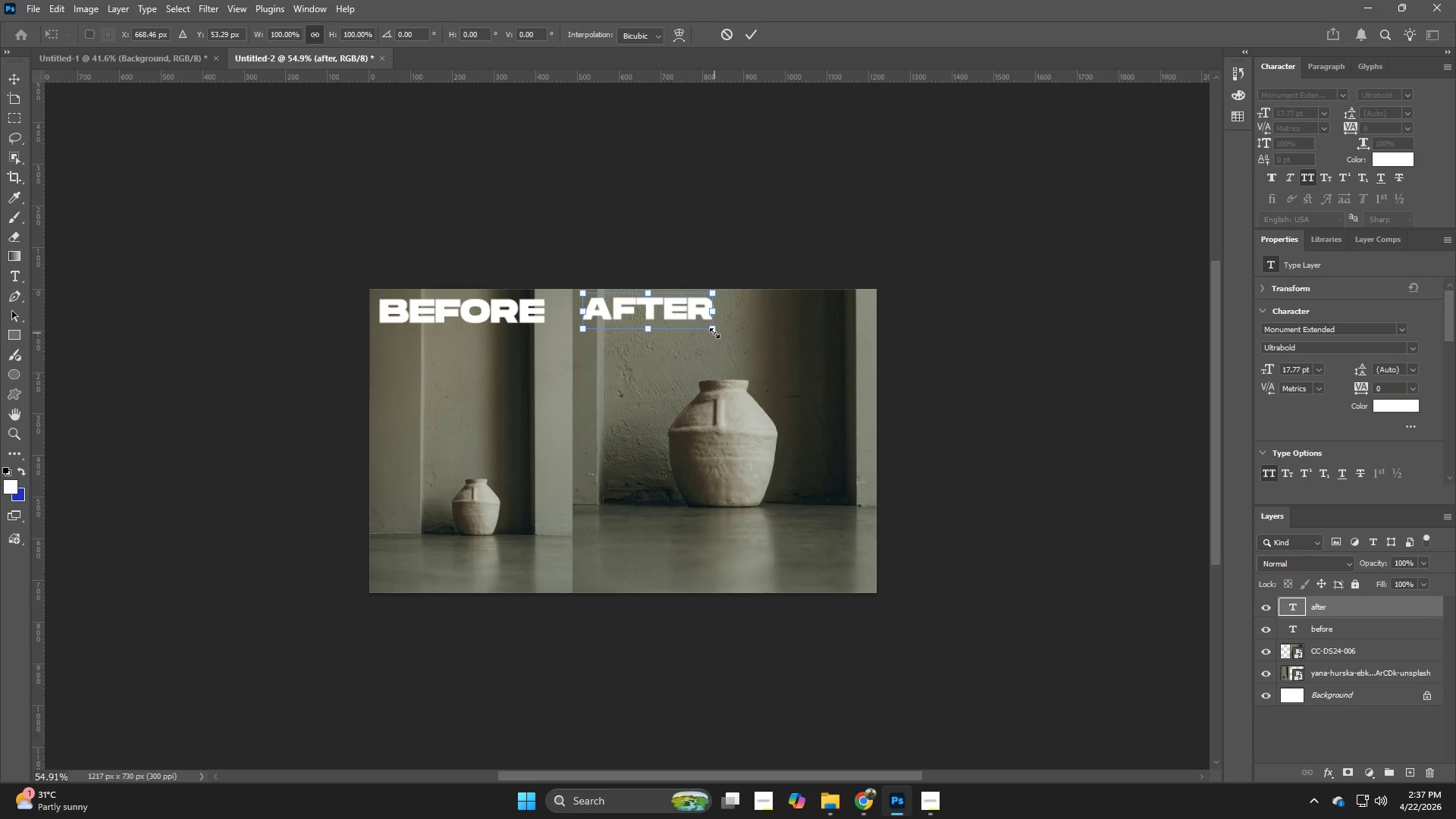 
hold_key(key=AltLeft, duration=2.36)
left_click_drag(start_coordinate=[714, 333], to_coordinate=[717, 339])
 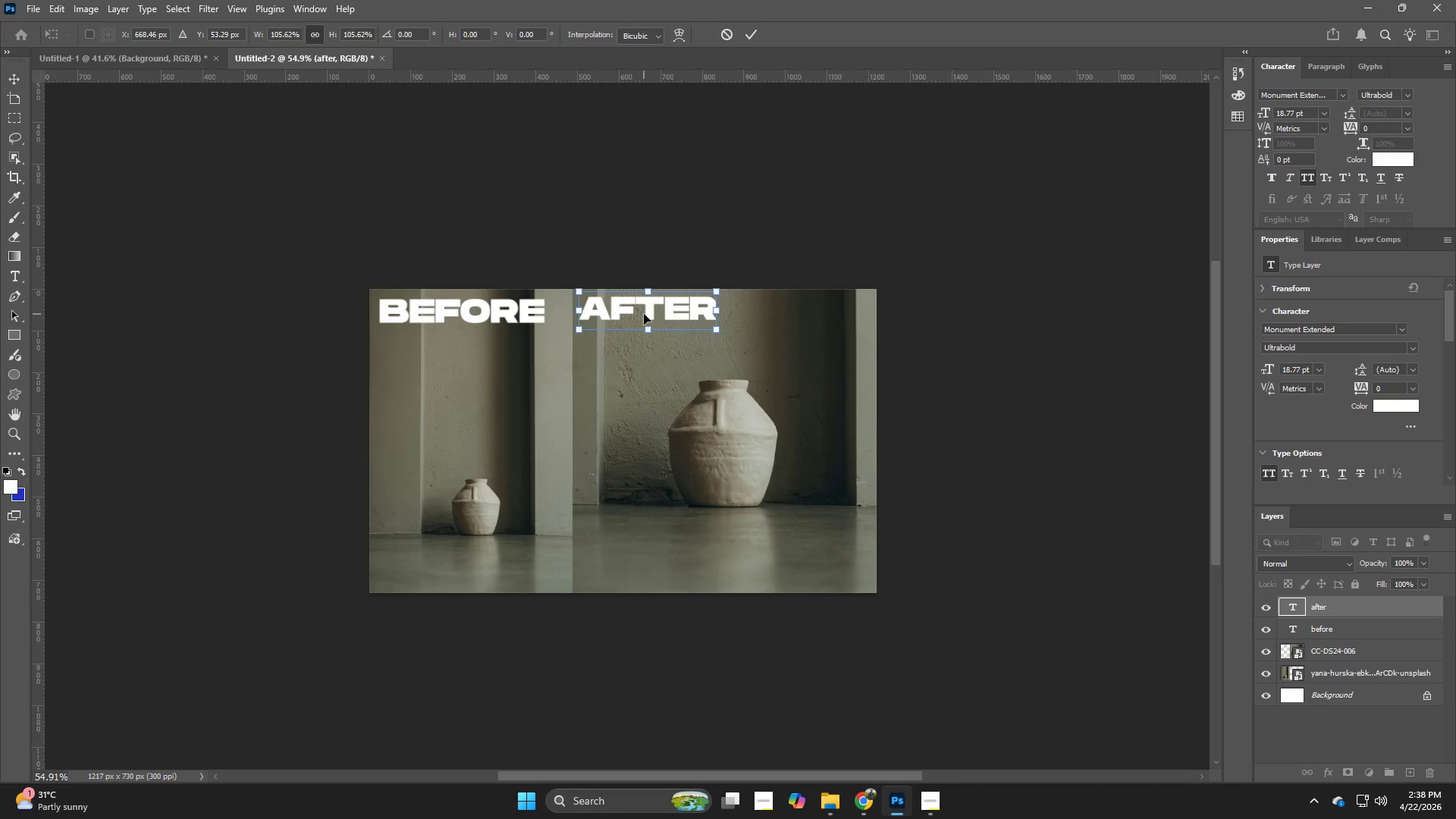 
left_click_drag(start_coordinate=[644, 314], to_coordinate=[645, 318])
 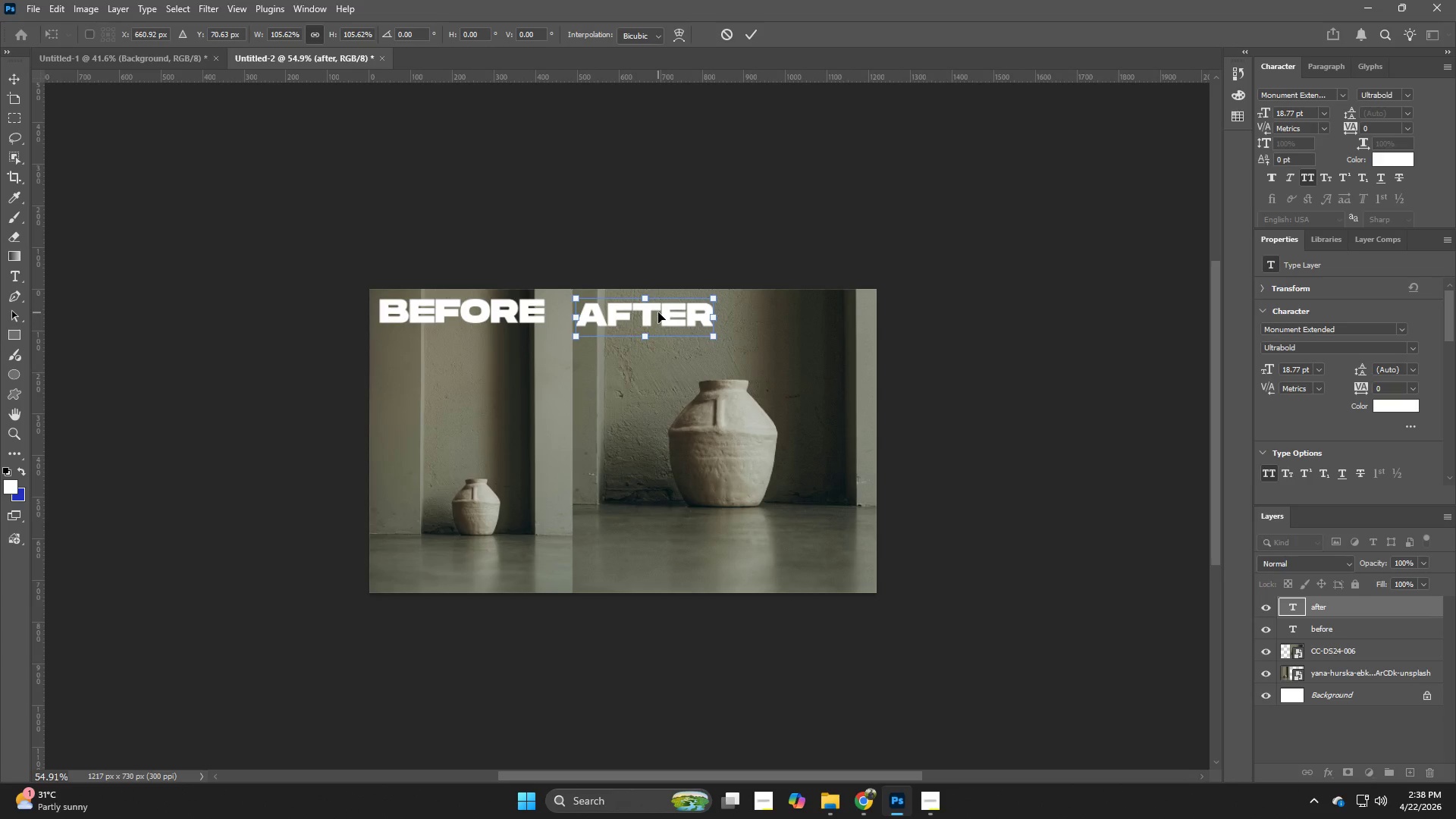 
key(ArrowUp)
 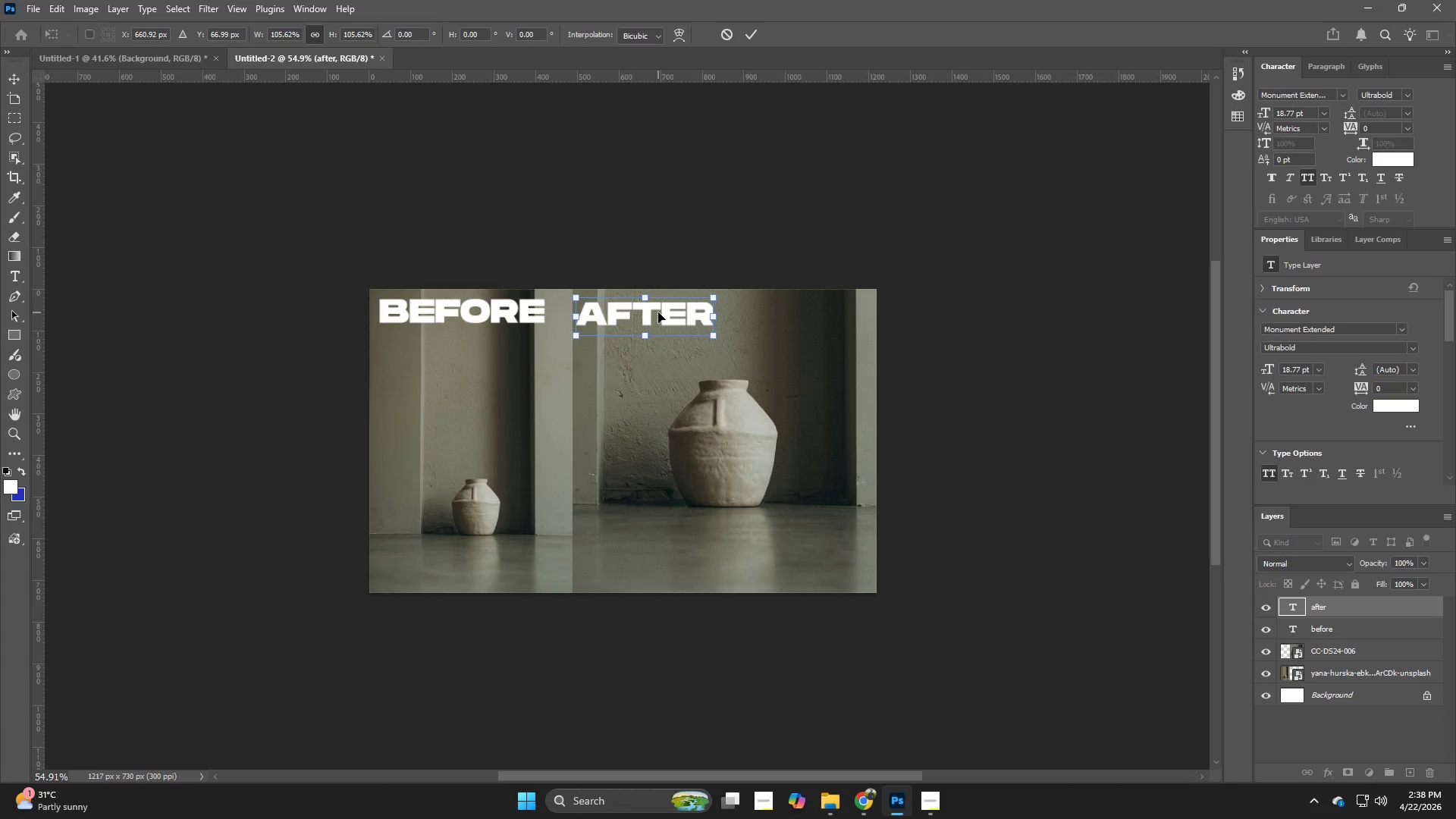 
key(ArrowUp)
 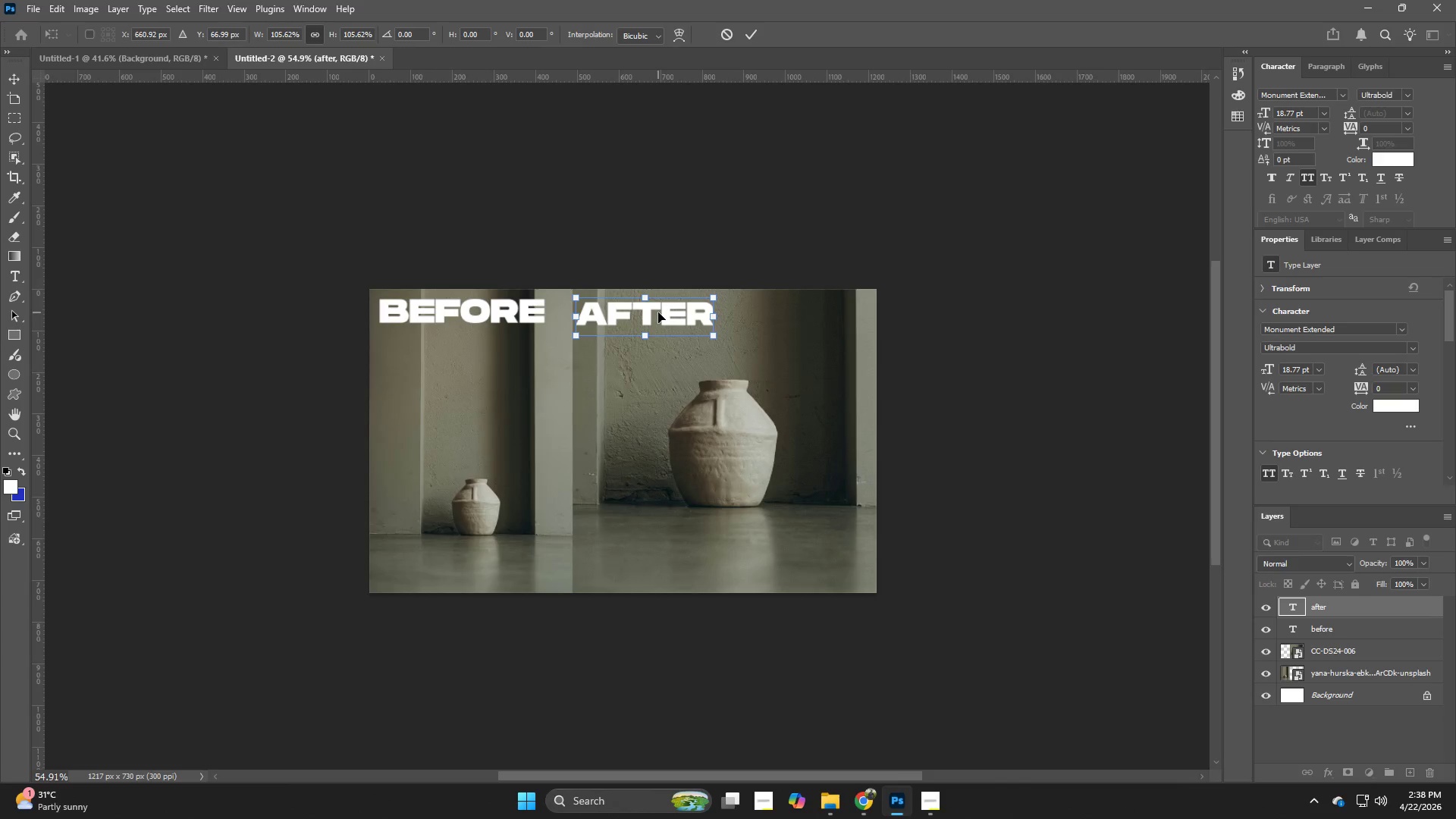 
key(ArrowUp)
 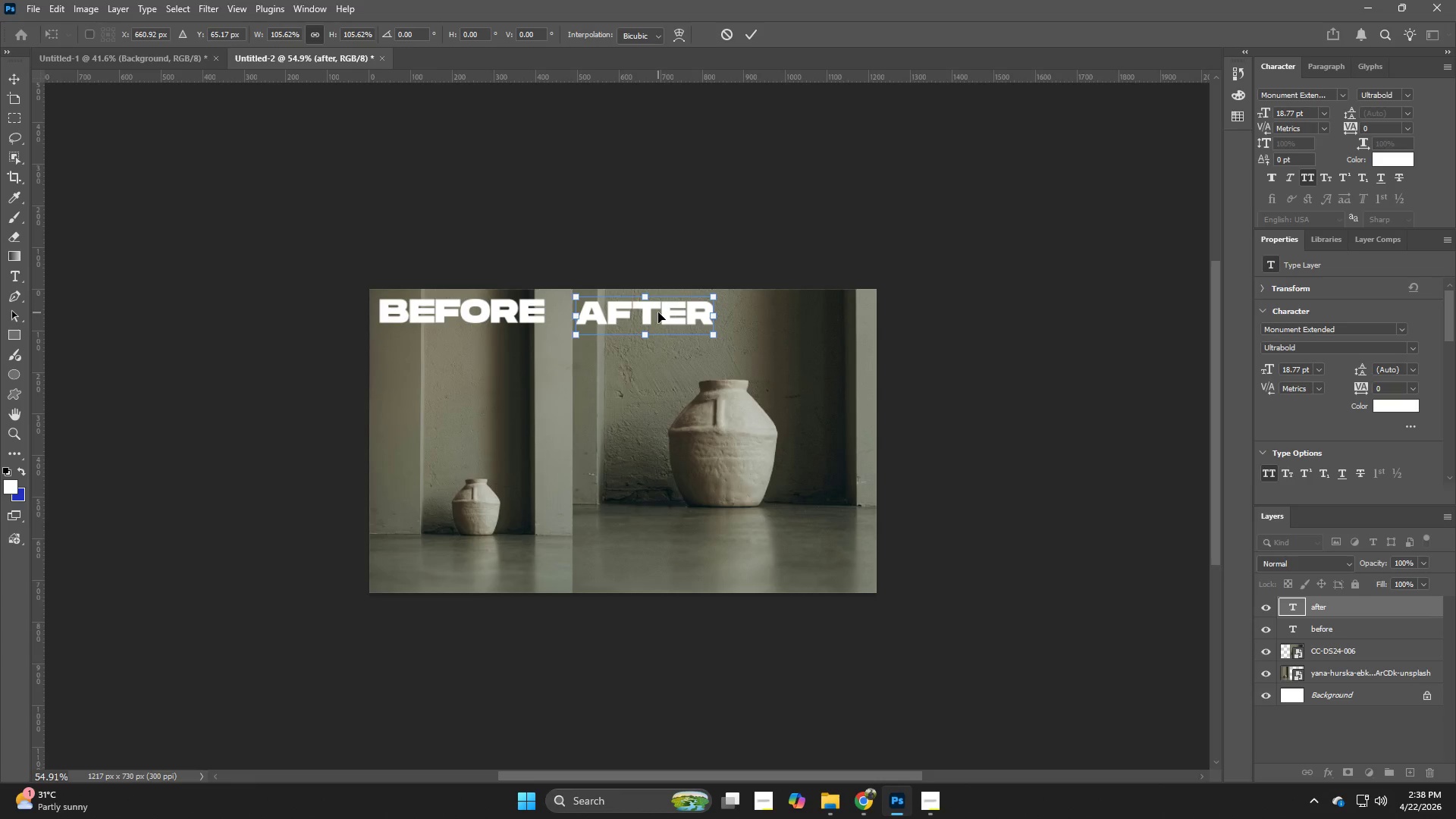 
key(ArrowUp)
 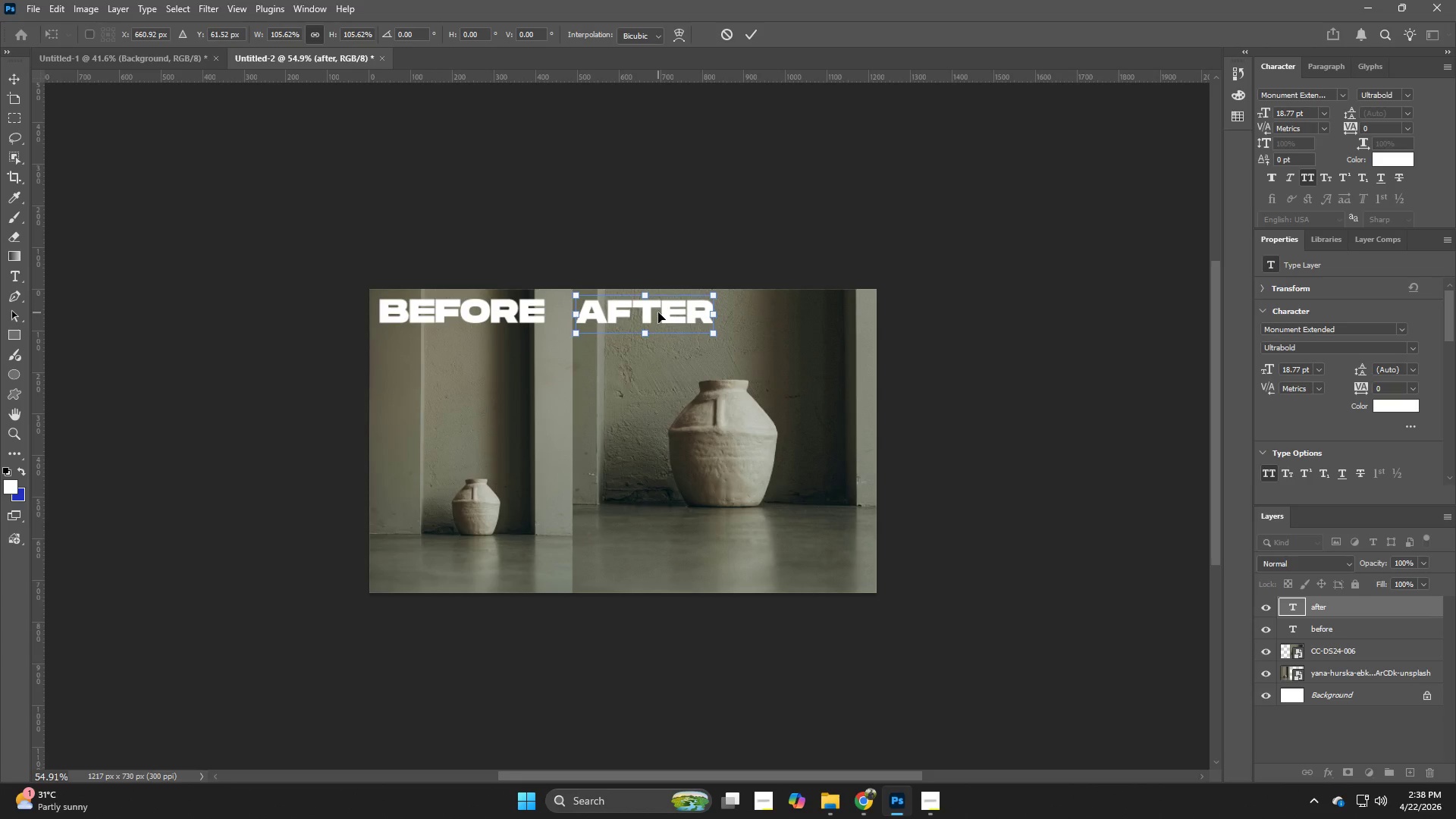 
key(ArrowUp)
 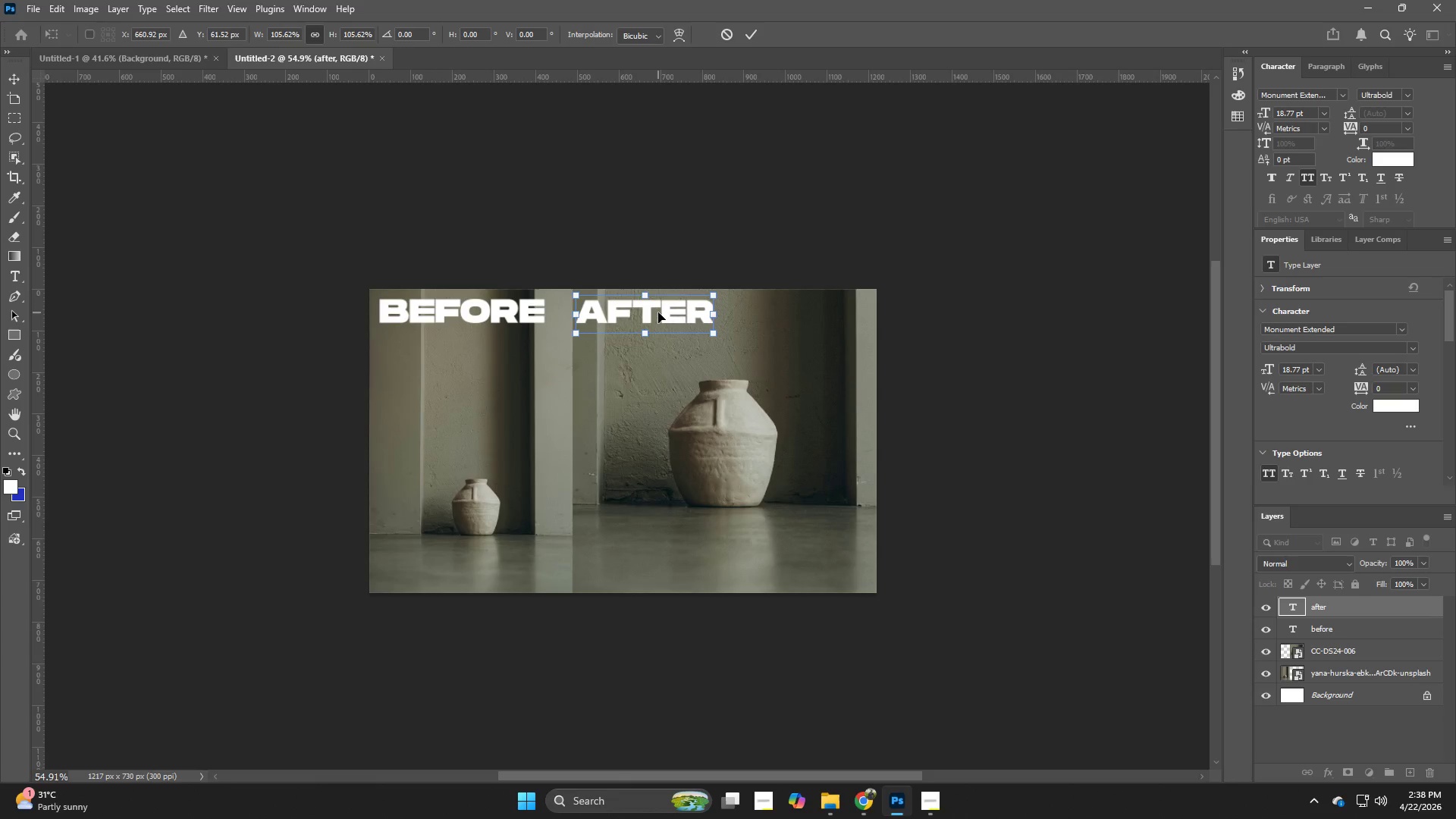 
key(ArrowUp)
 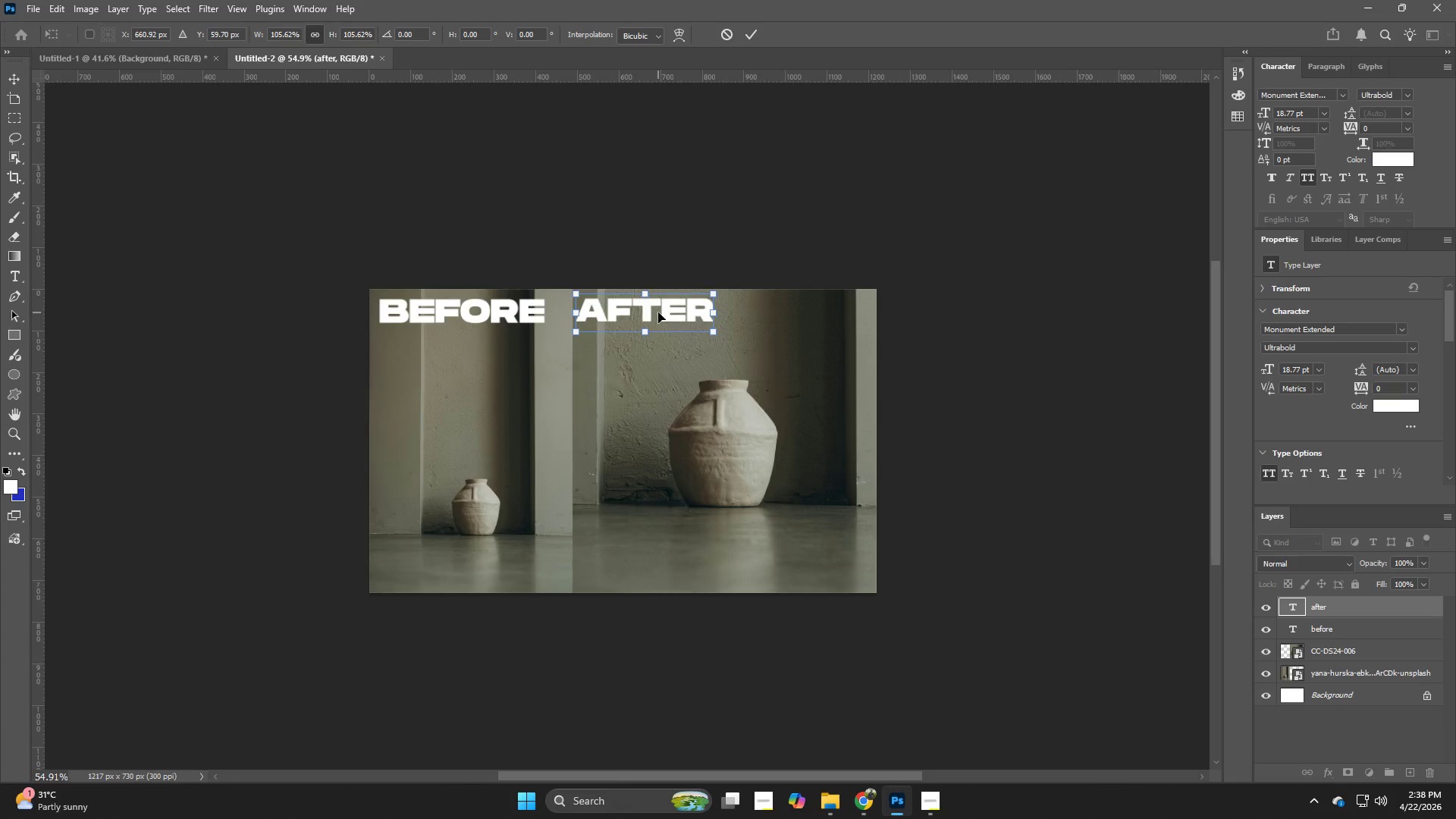 
key(ArrowUp)
 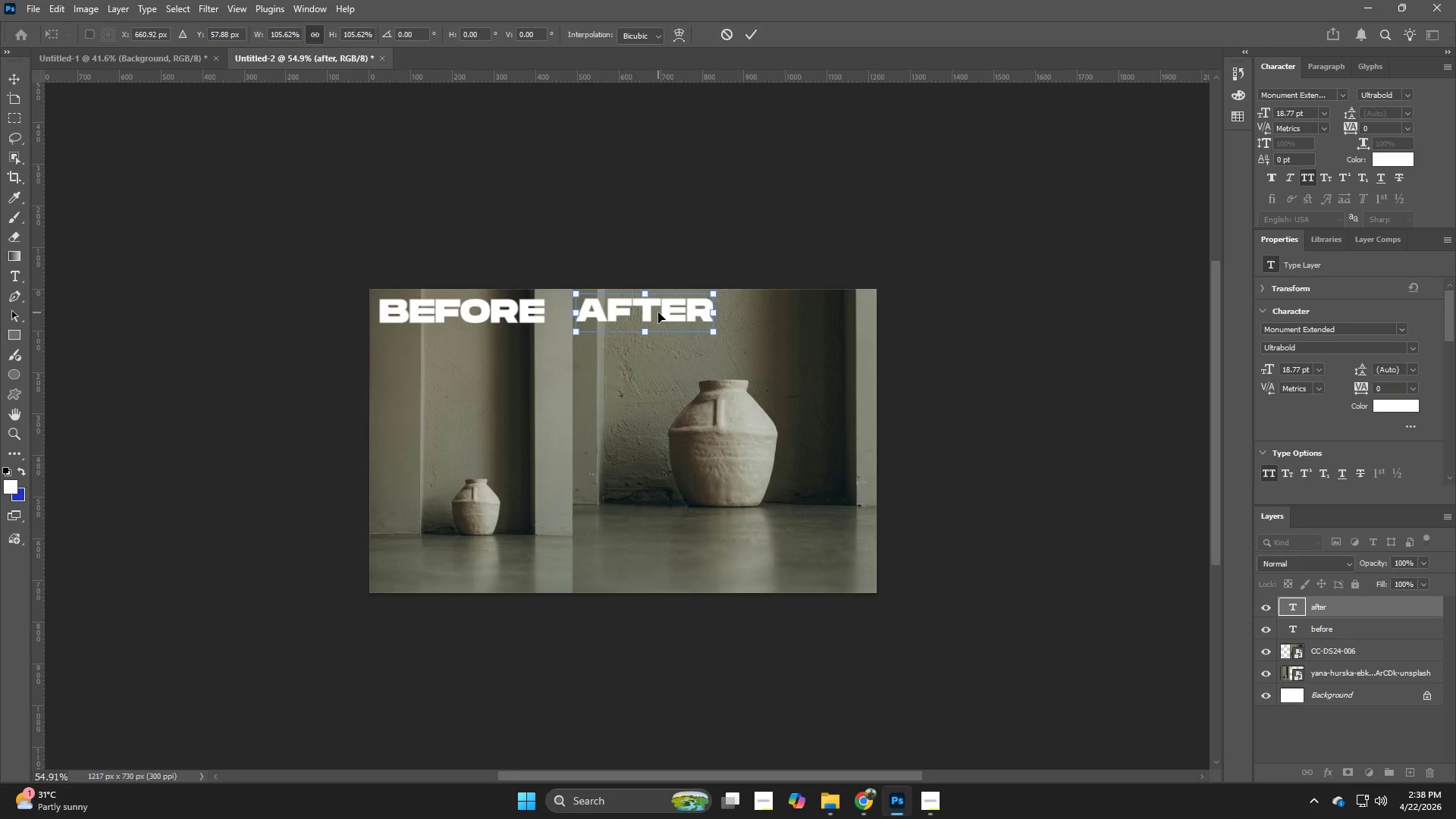 
key(NumpadEnter)
 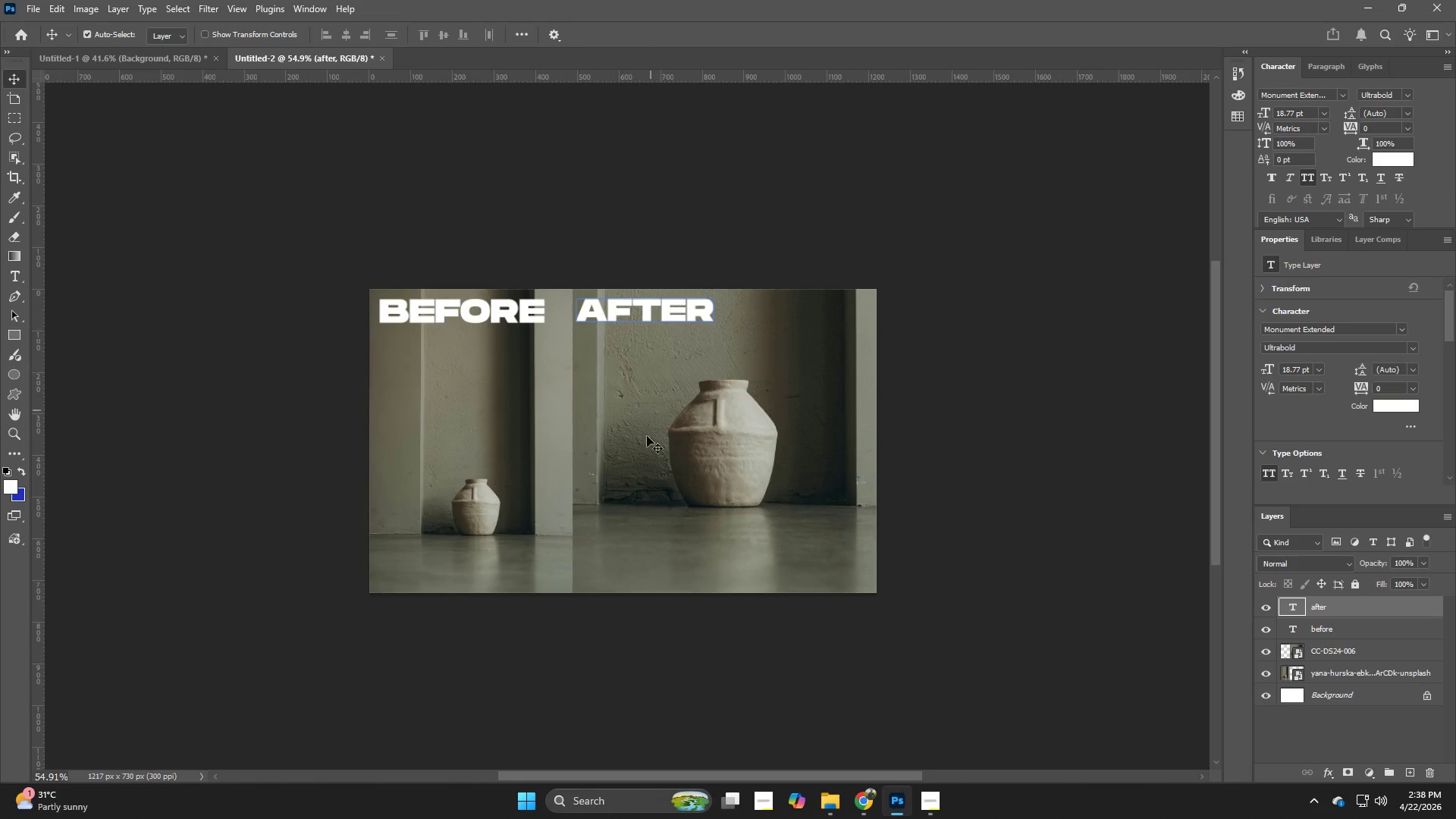 
key(Alt+Control+Shift+W)
 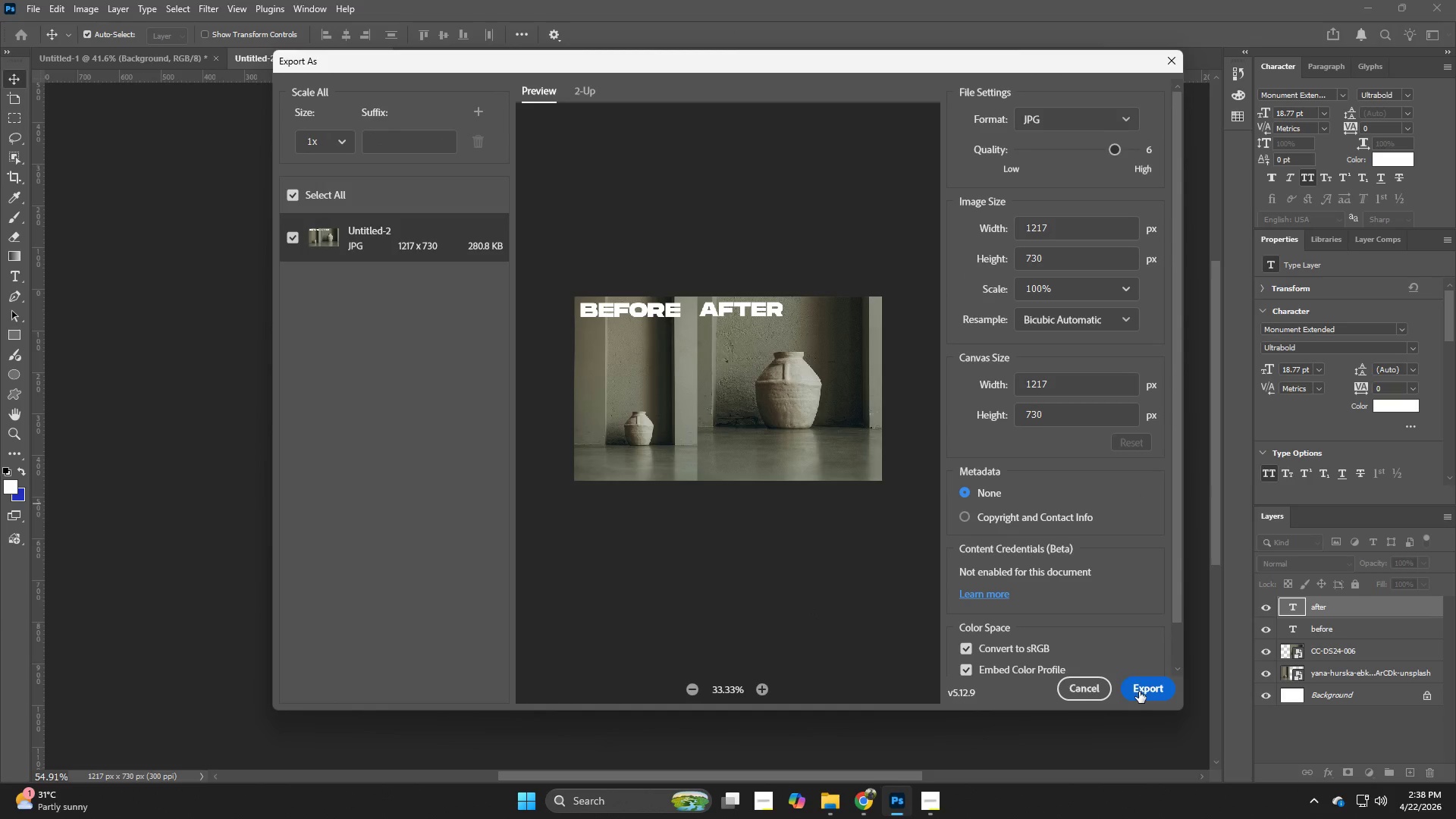 
left_click([1144, 692])
 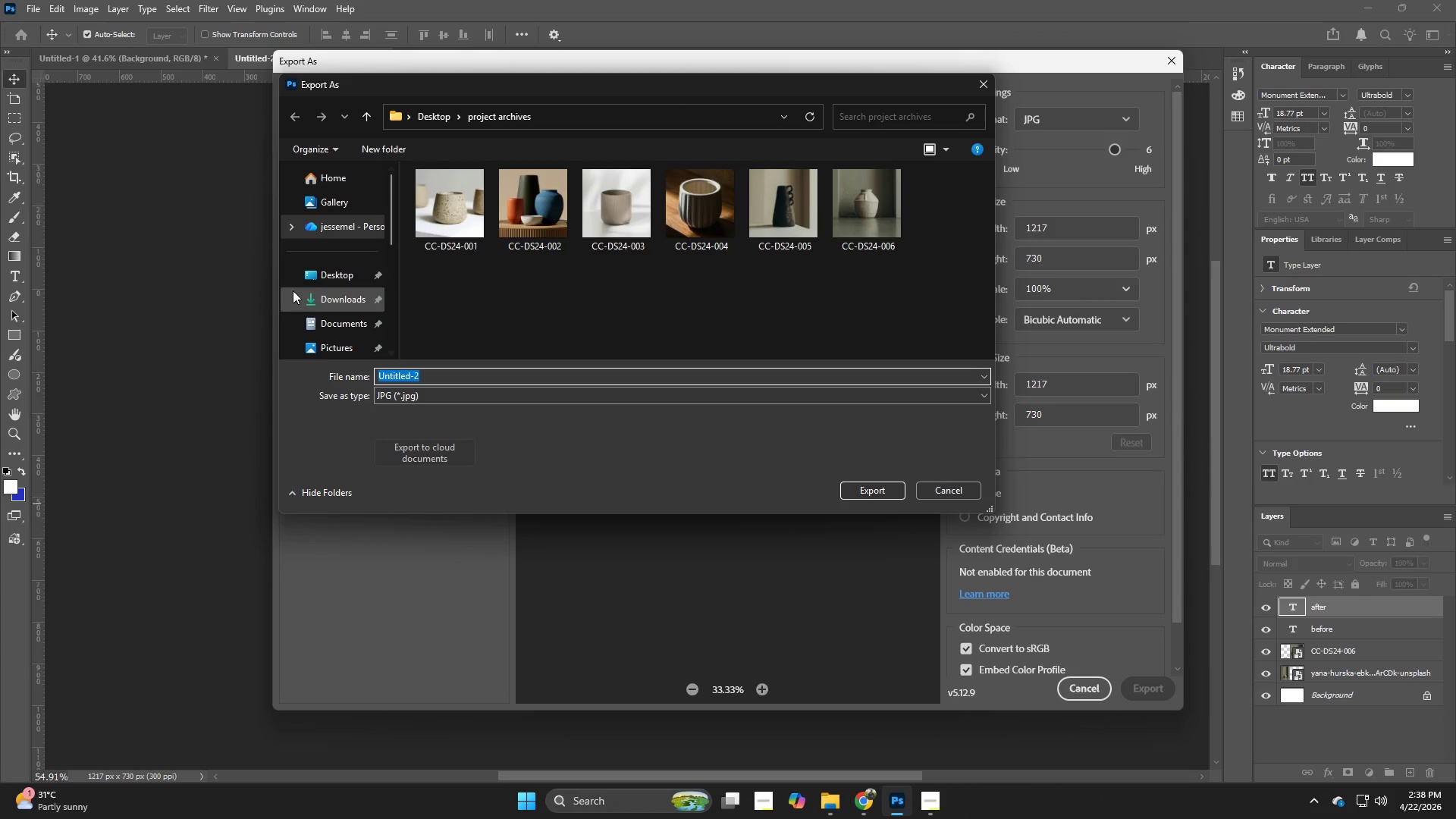 
left_click([320, 270])
 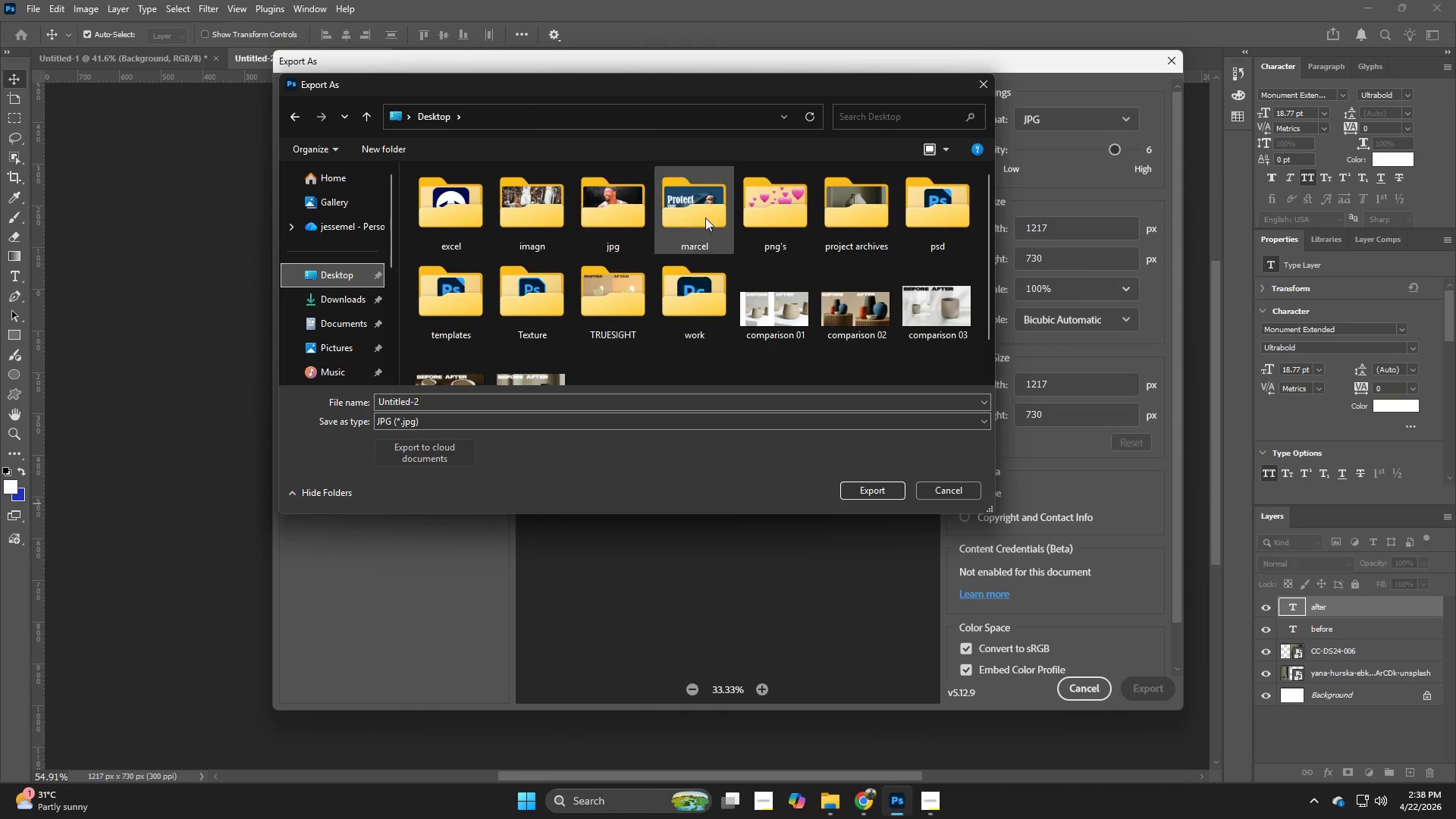 
scroll: coordinate [705, 218], scroll_direction: down, amount: 3.0
 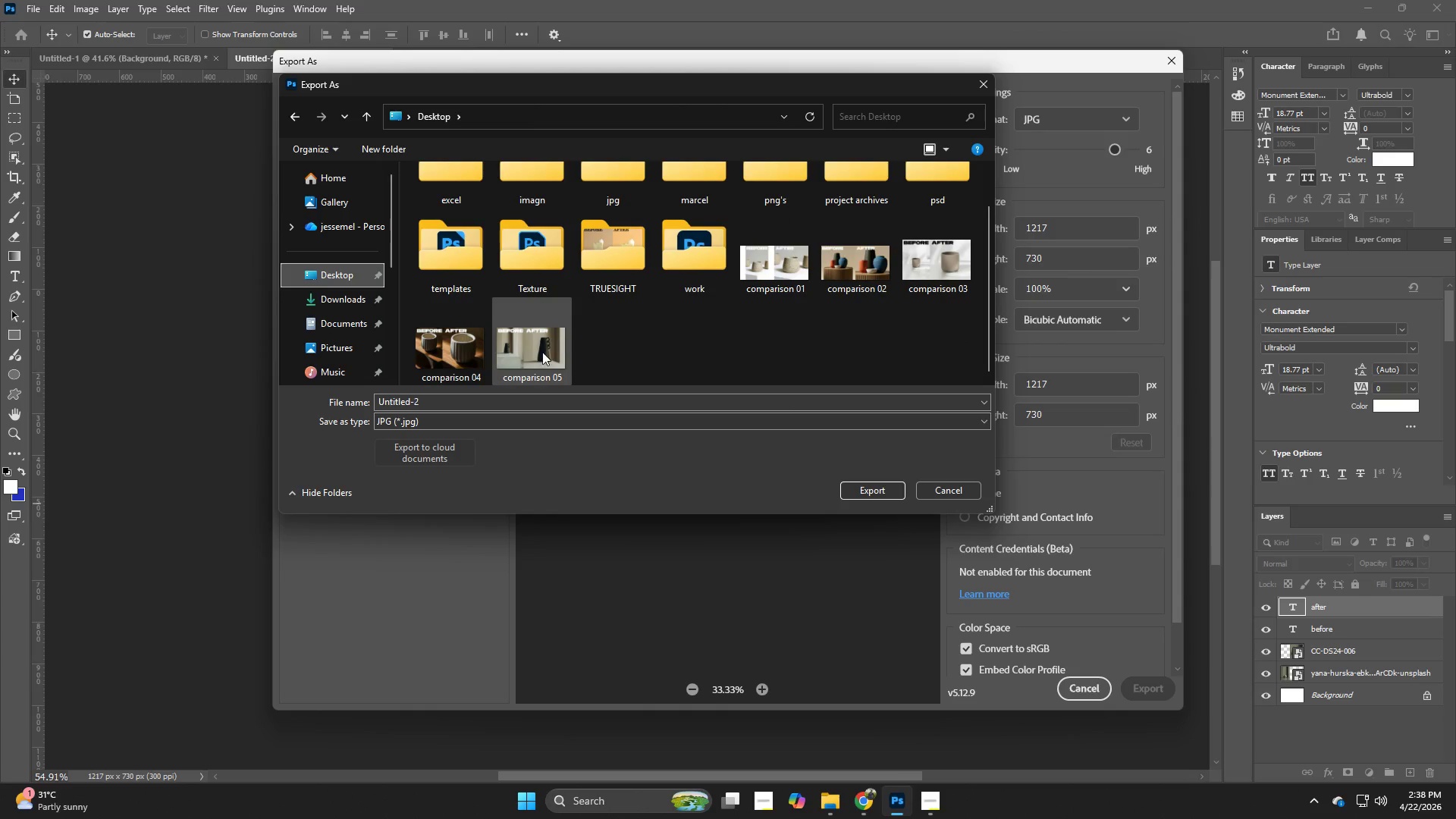 
left_click([542, 352])
 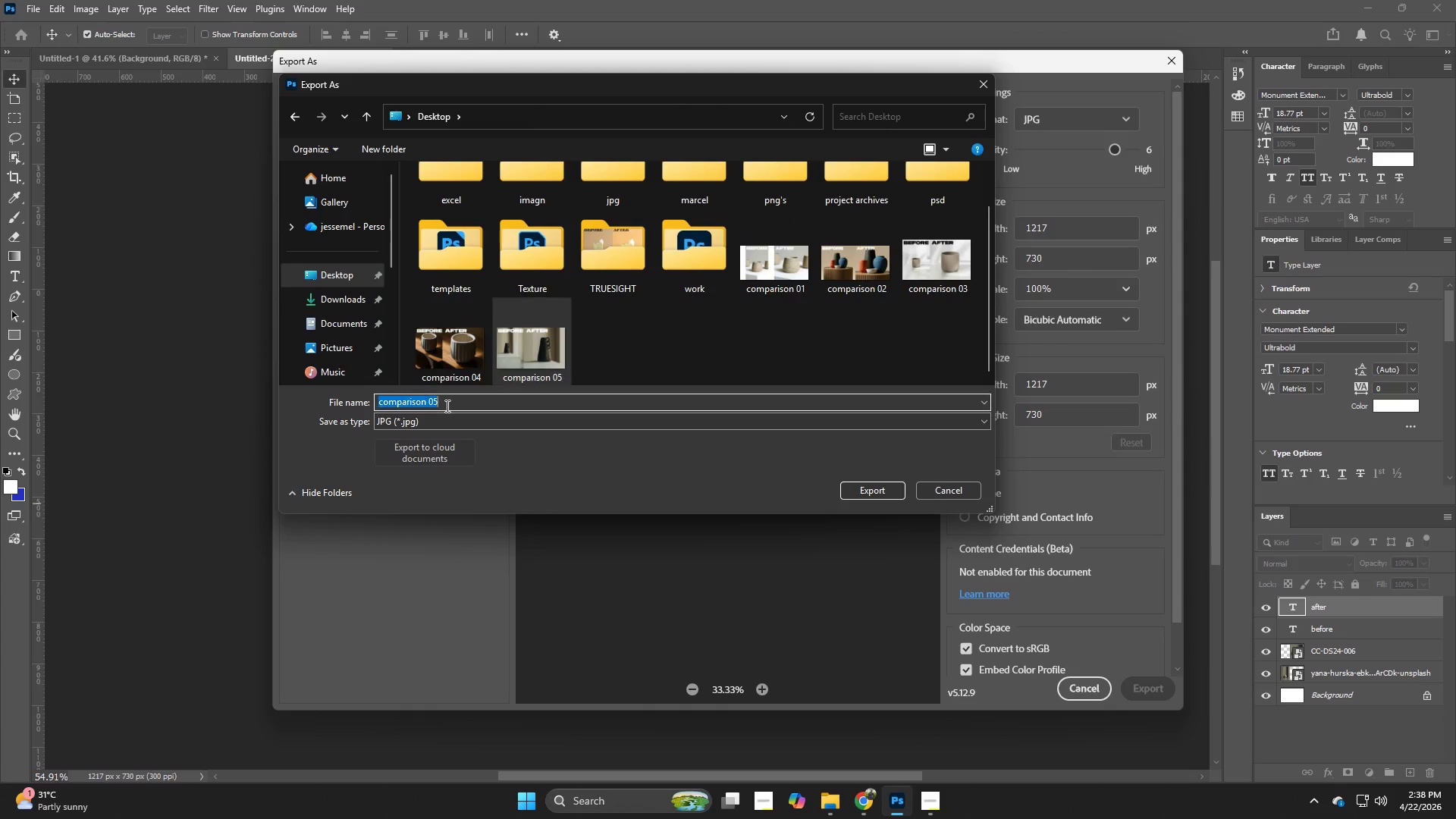 
double_click([446, 406])
 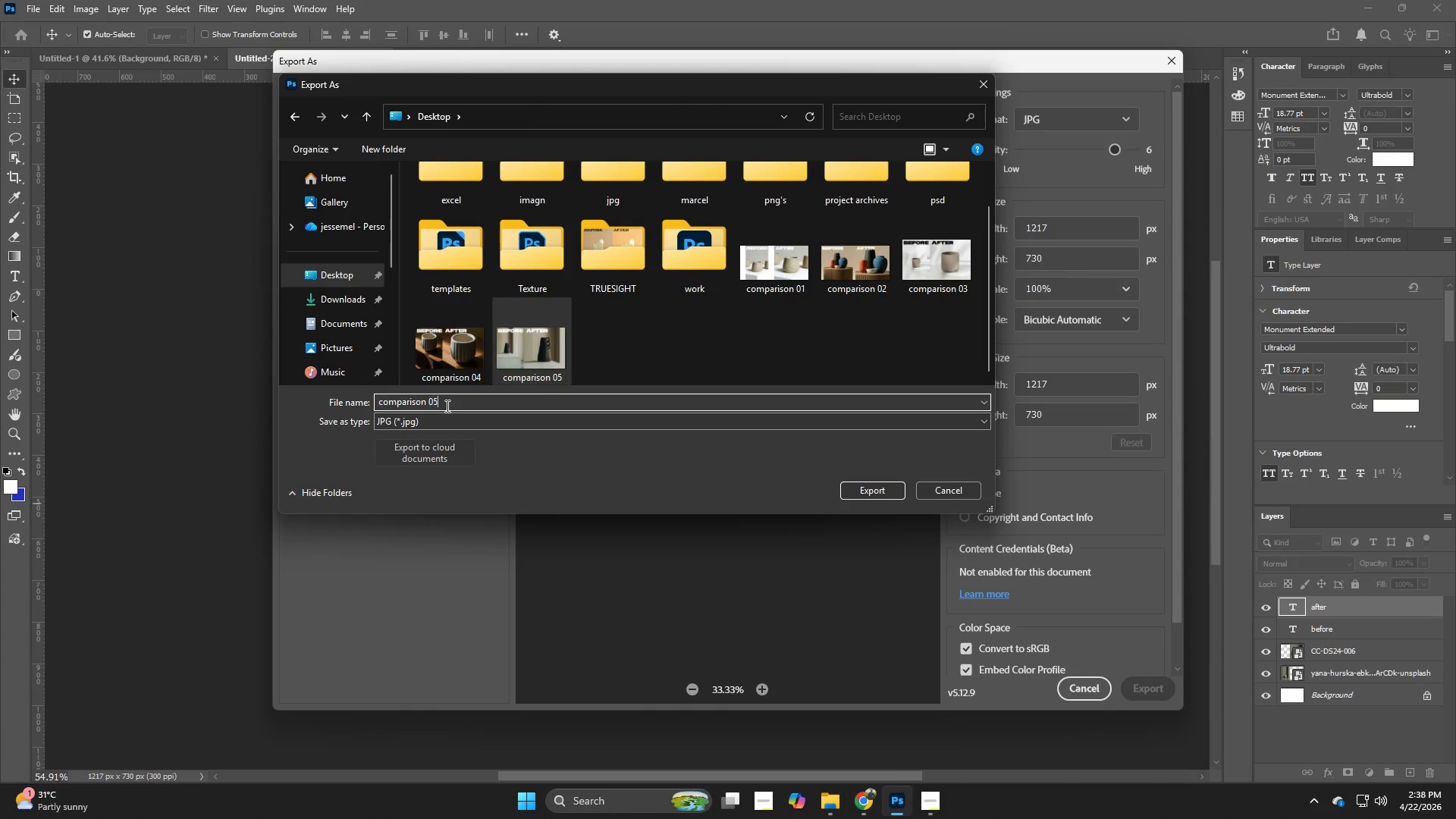 
triple_click([446, 406])
 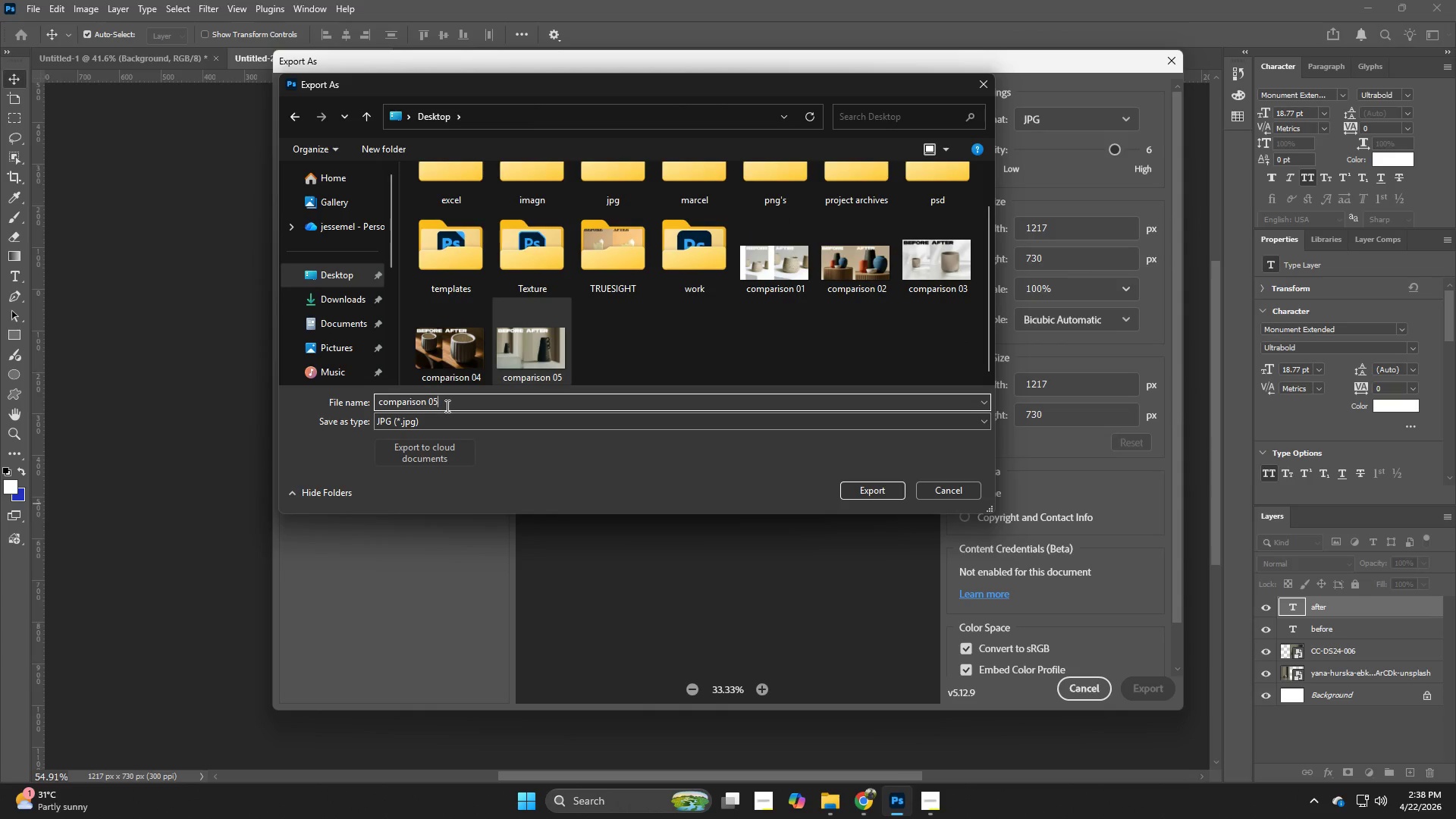 
key(Backspace)
 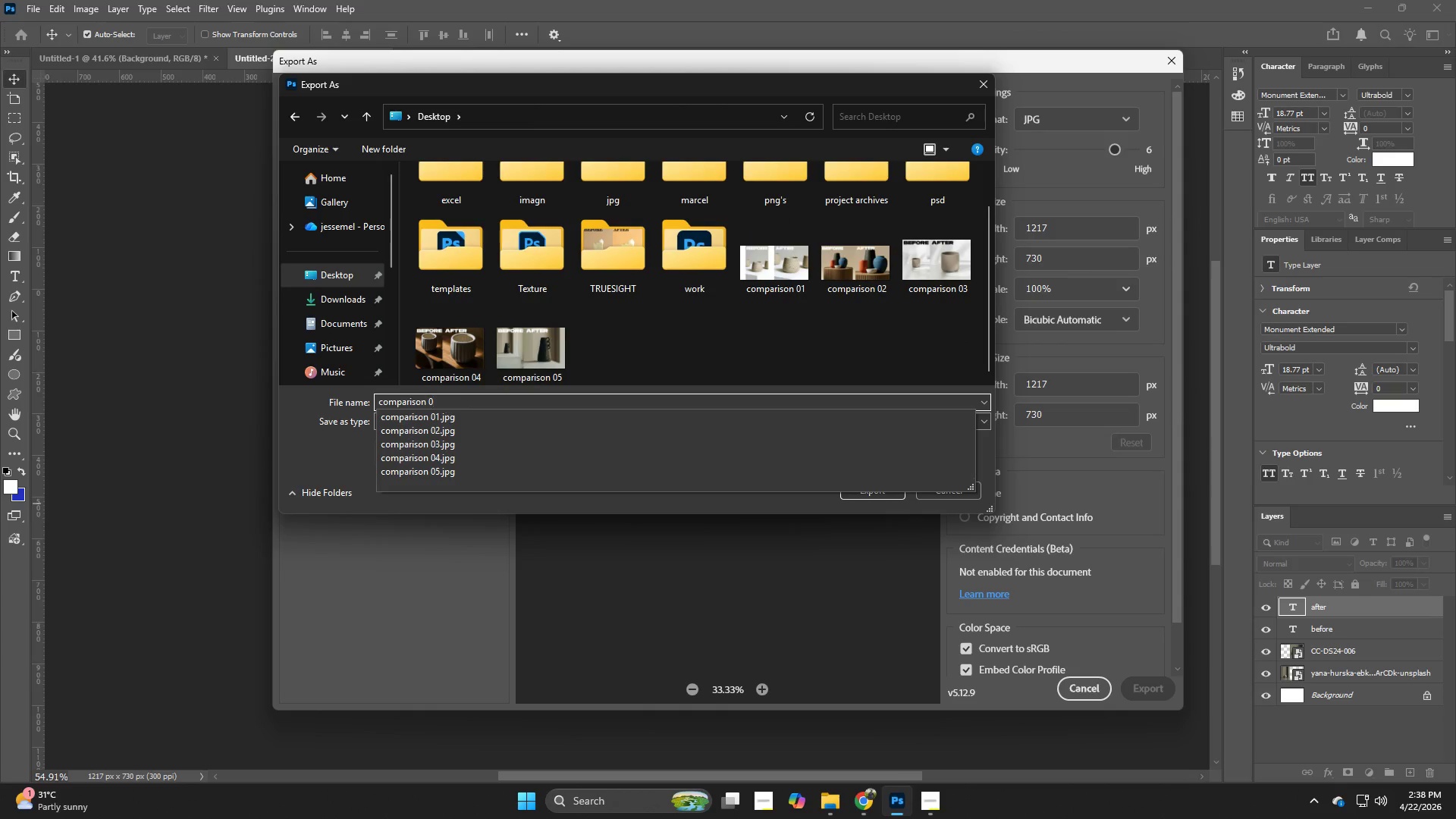 
key(6)
 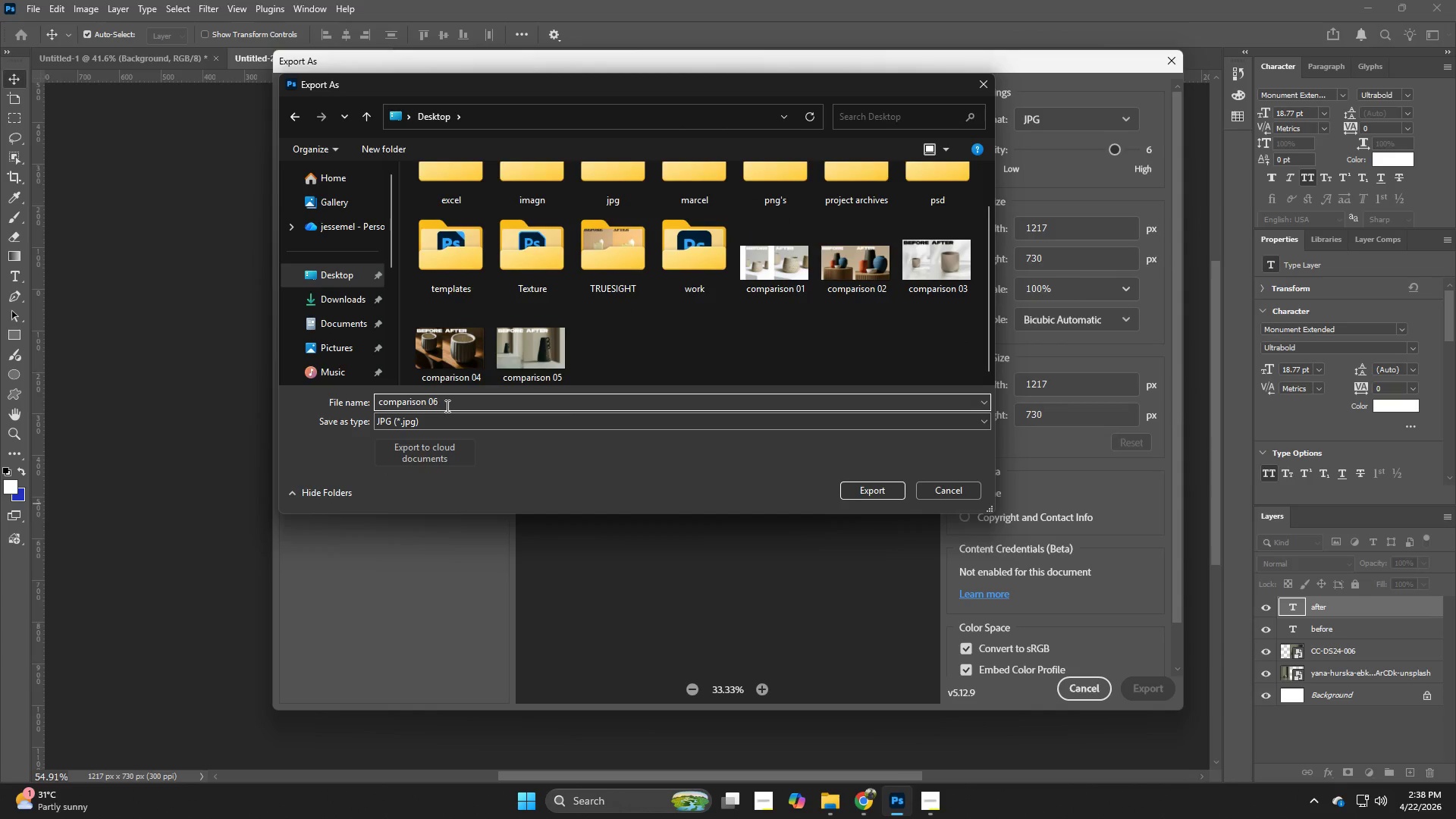 
key(NumpadEnter)
 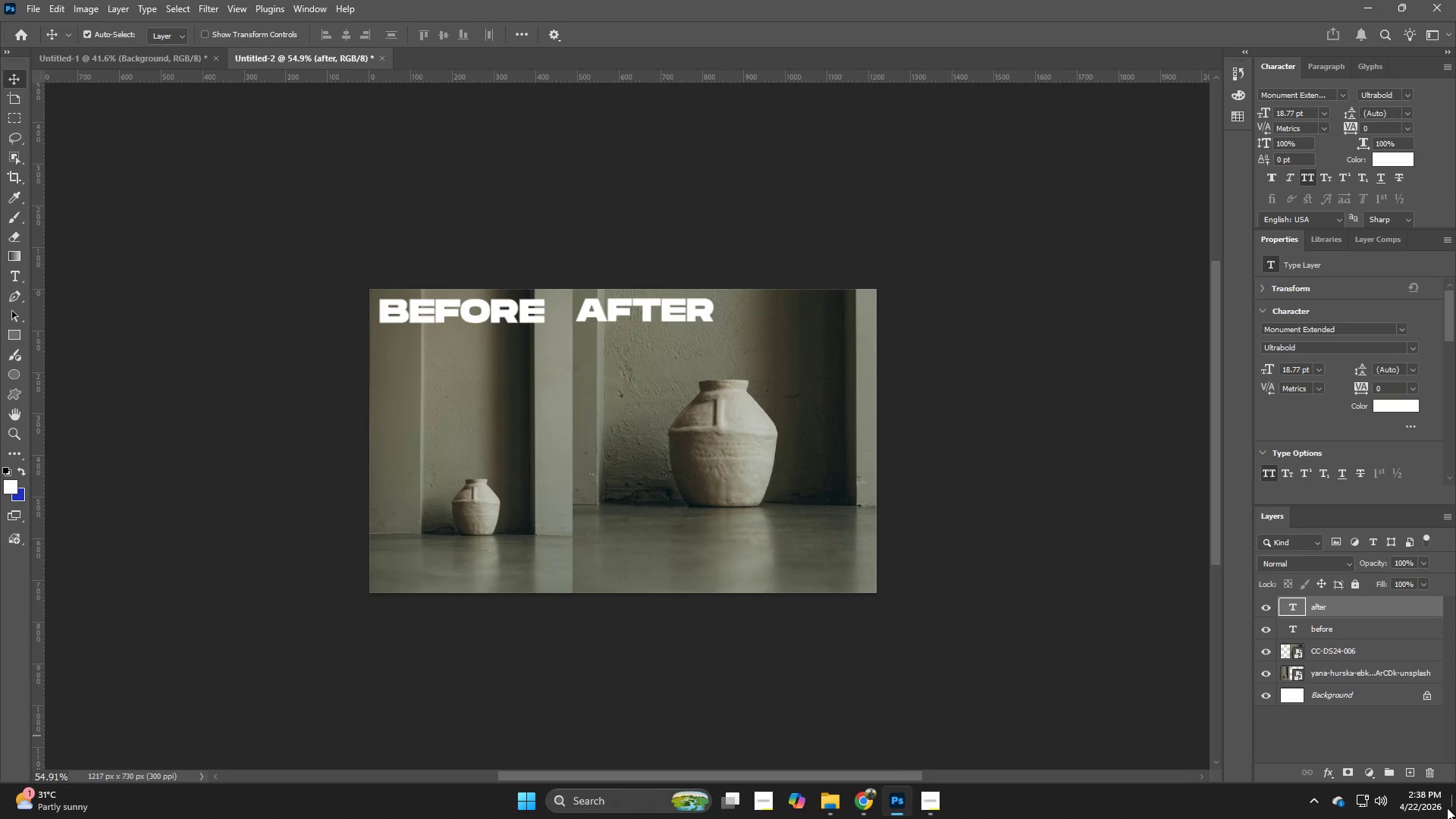 
left_click([1452, 799])
 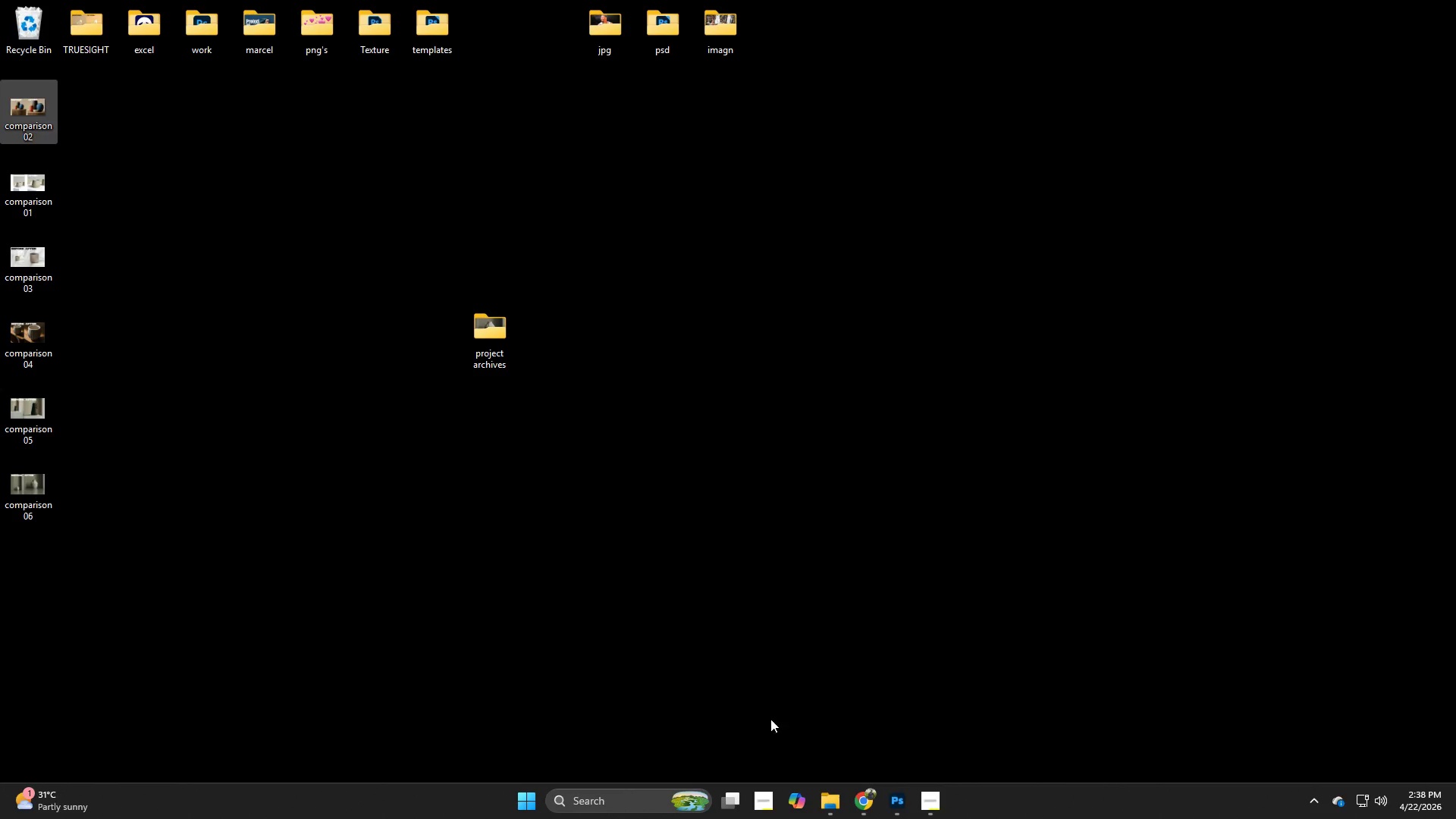 
left_click([867, 805])
 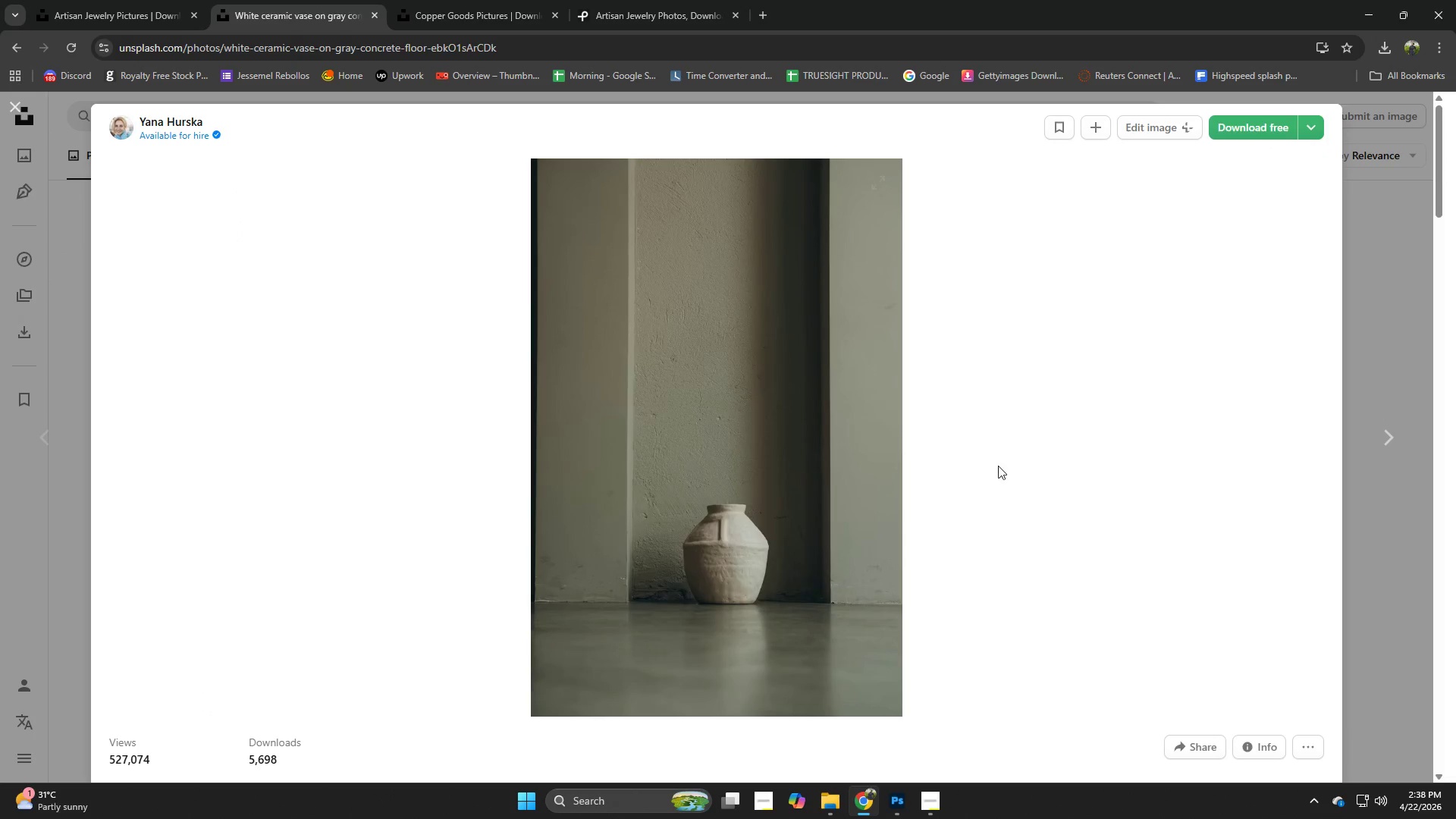 
scroll: coordinate [1000, 461], scroll_direction: down, amount: 3.0
 